 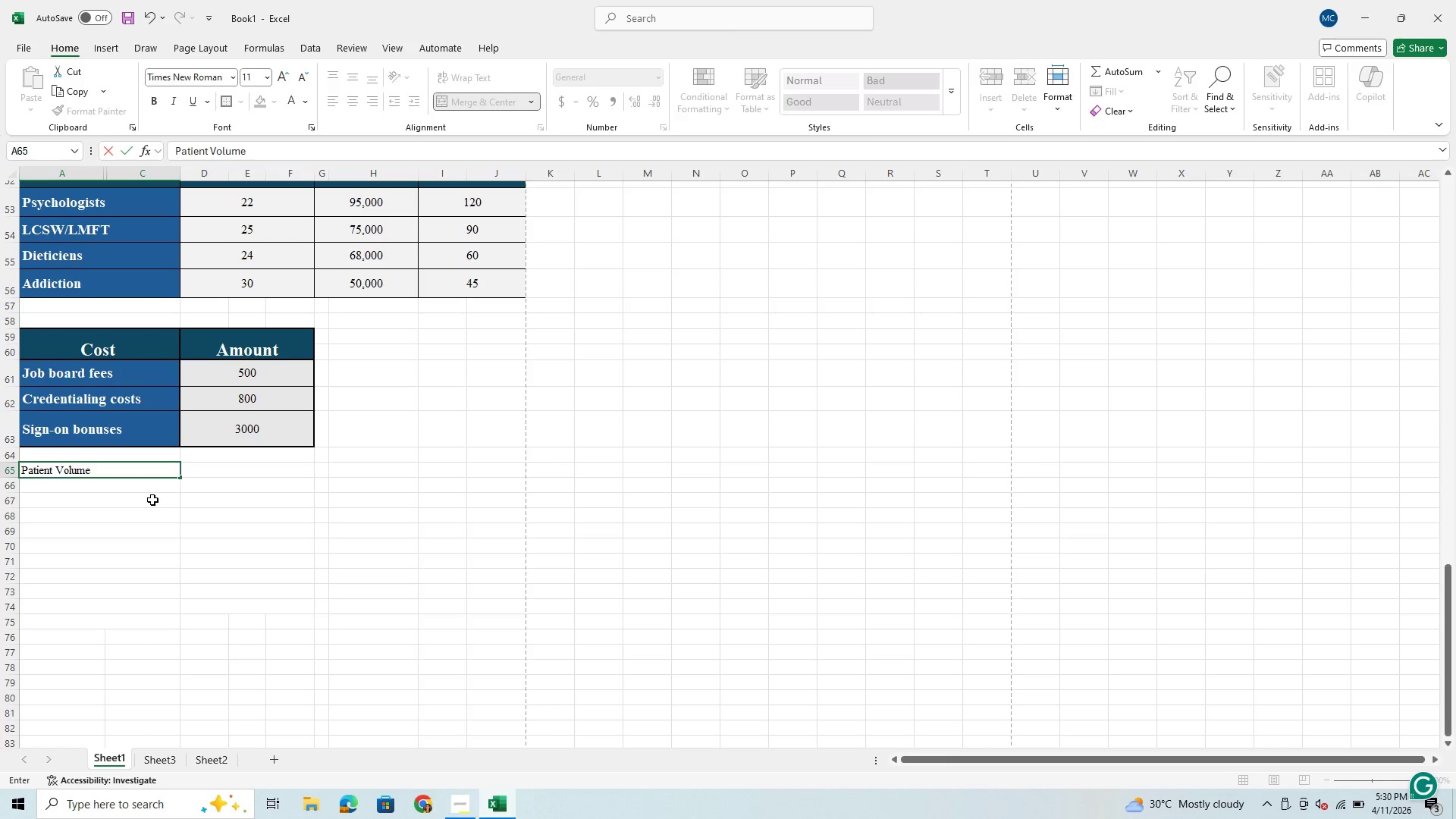 
left_click([262, 474])
 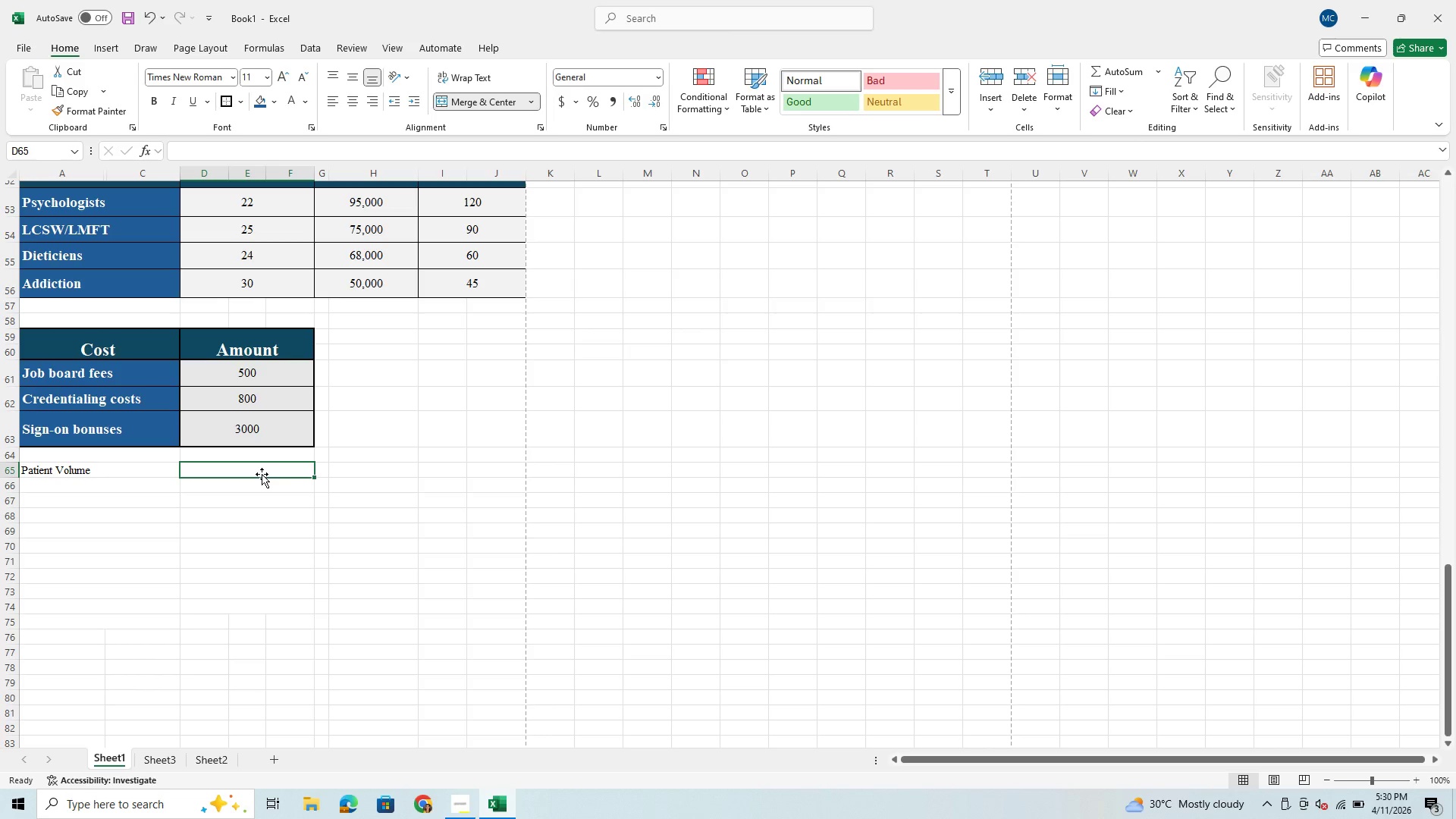 
type(Total)
 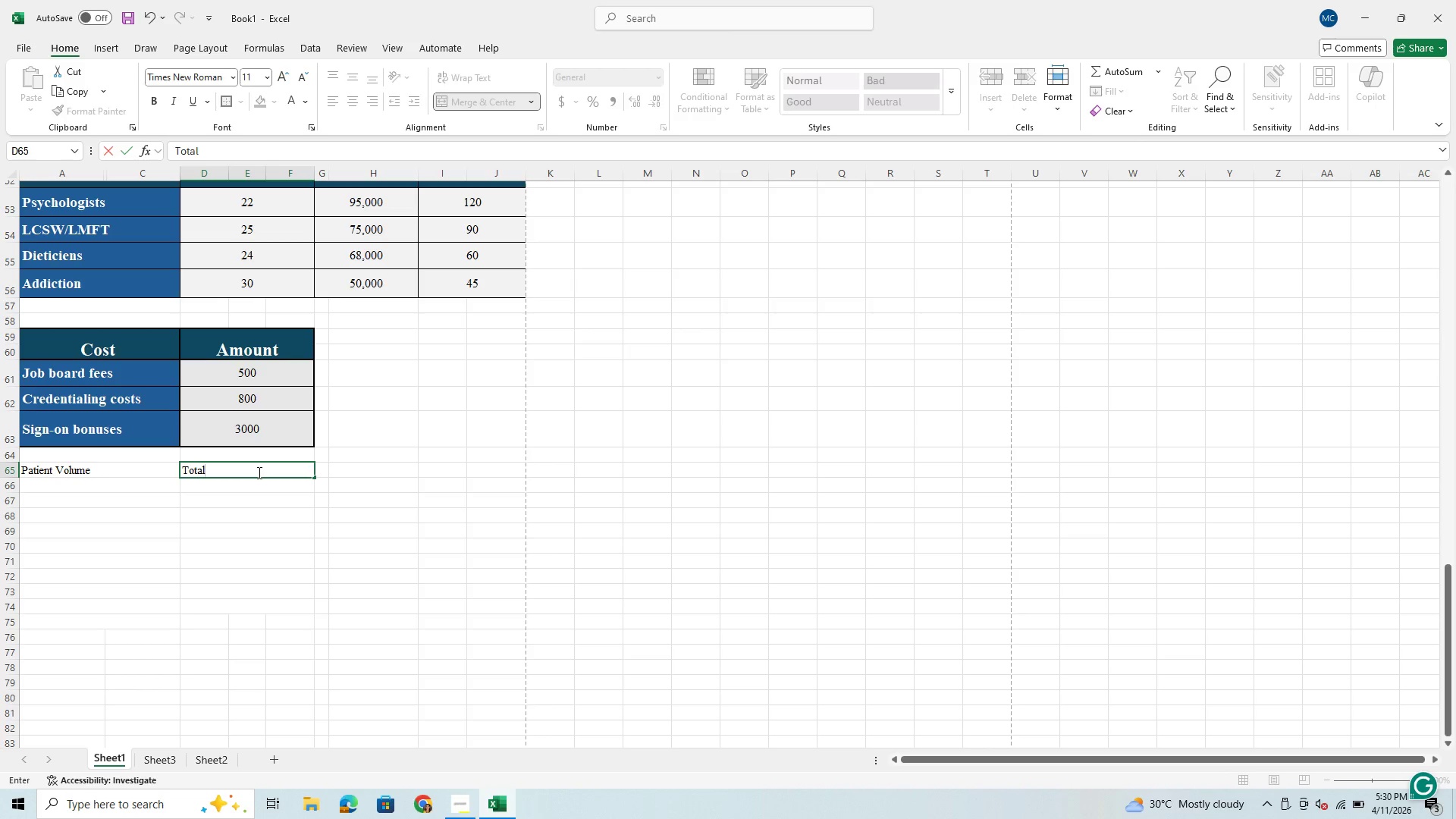 
wait(5.39)
 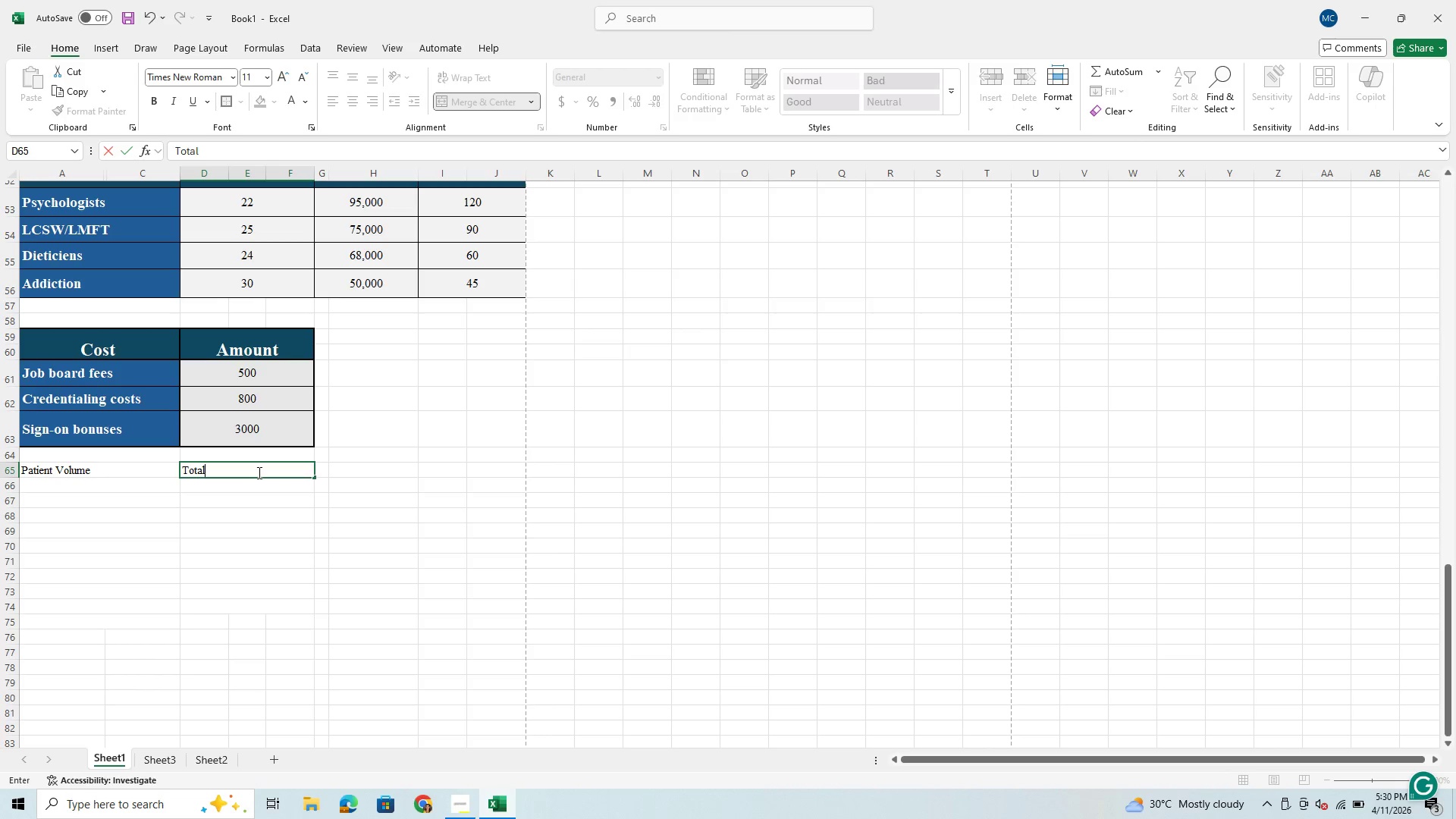 
scroll: coordinate [258, 472], scroll_direction: up, amount: 1.0
 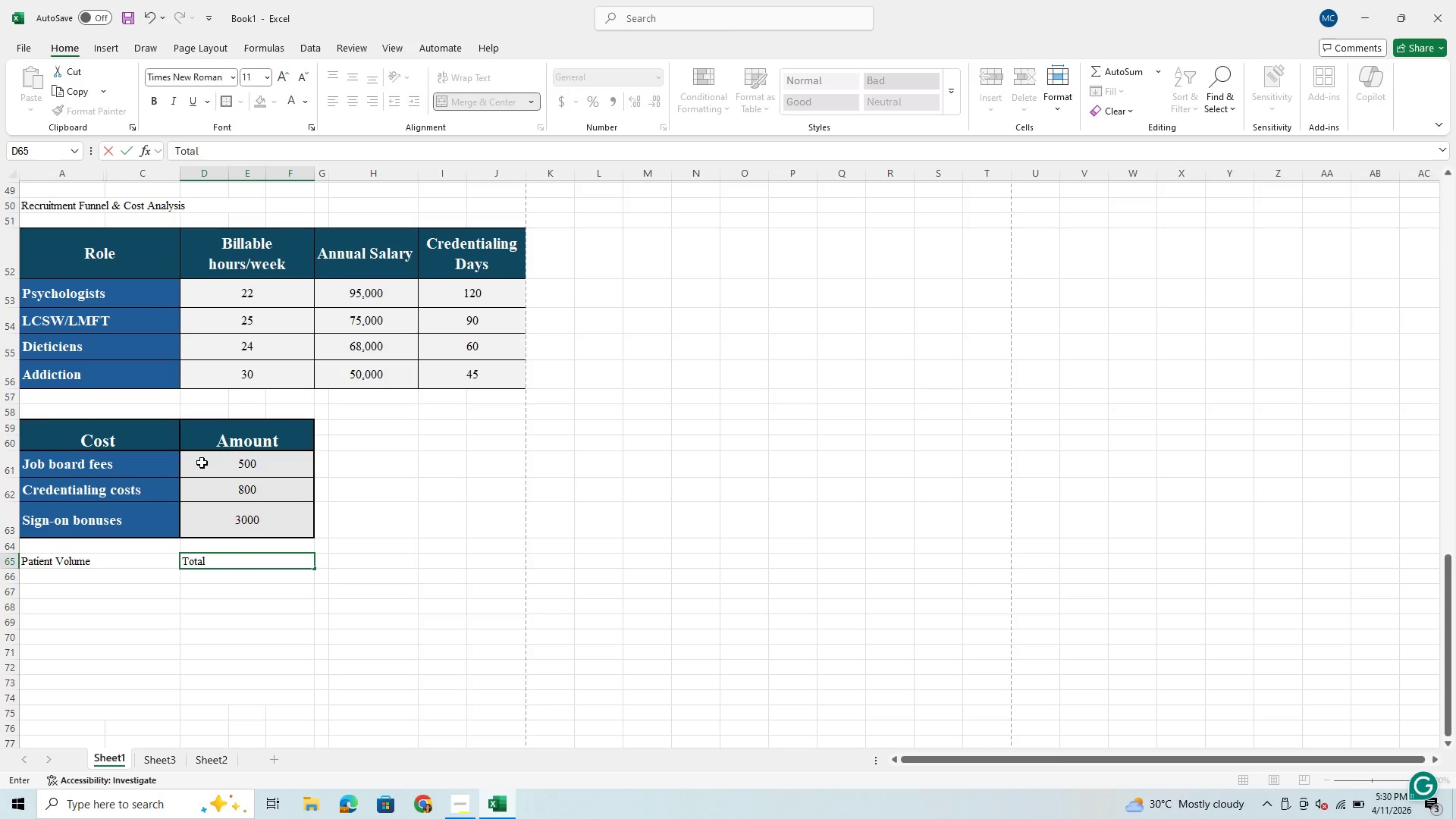 
scroll: coordinate [158, 499], scroll_direction: down, amount: 1.0
 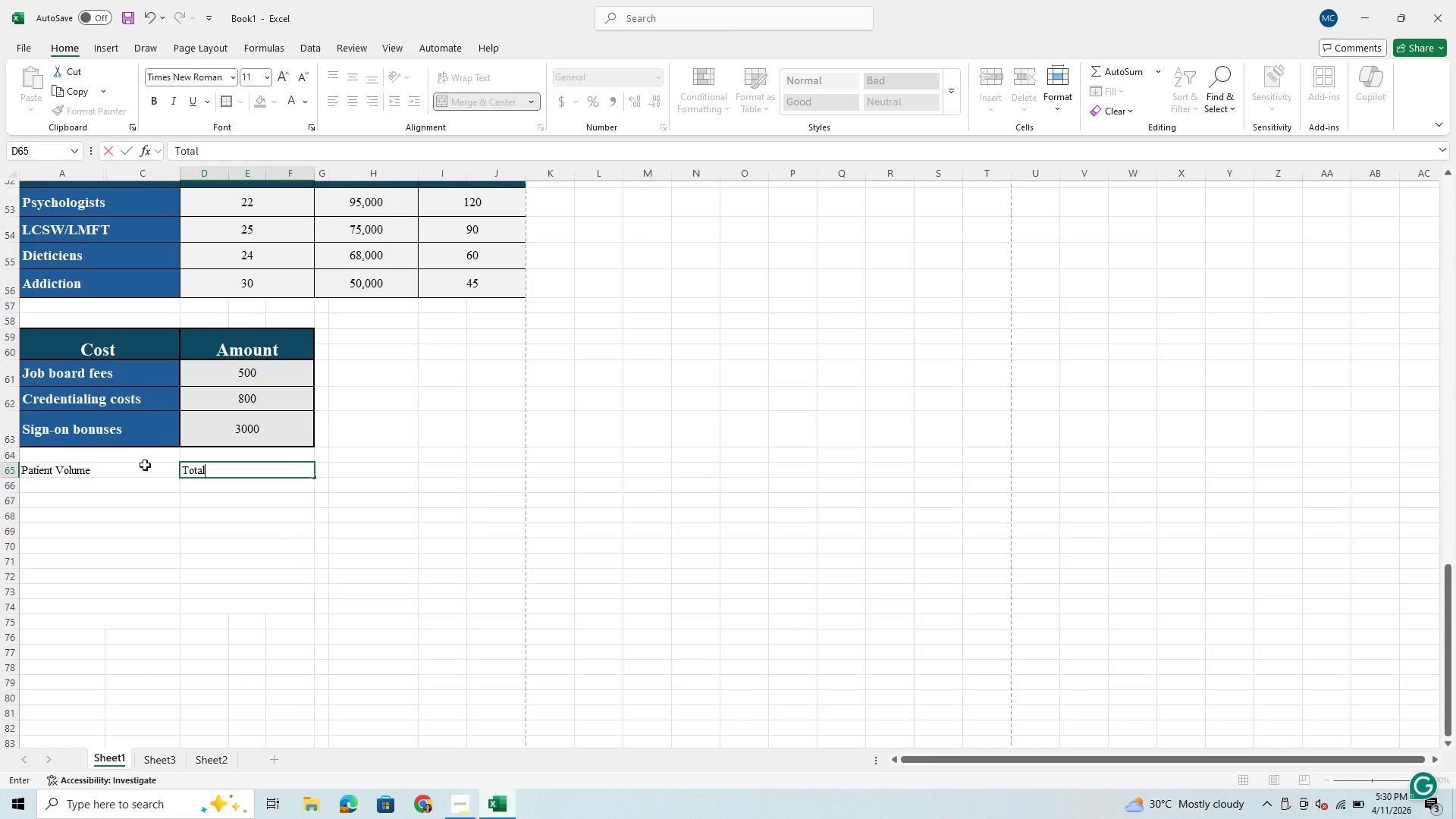 
left_click([118, 487])
 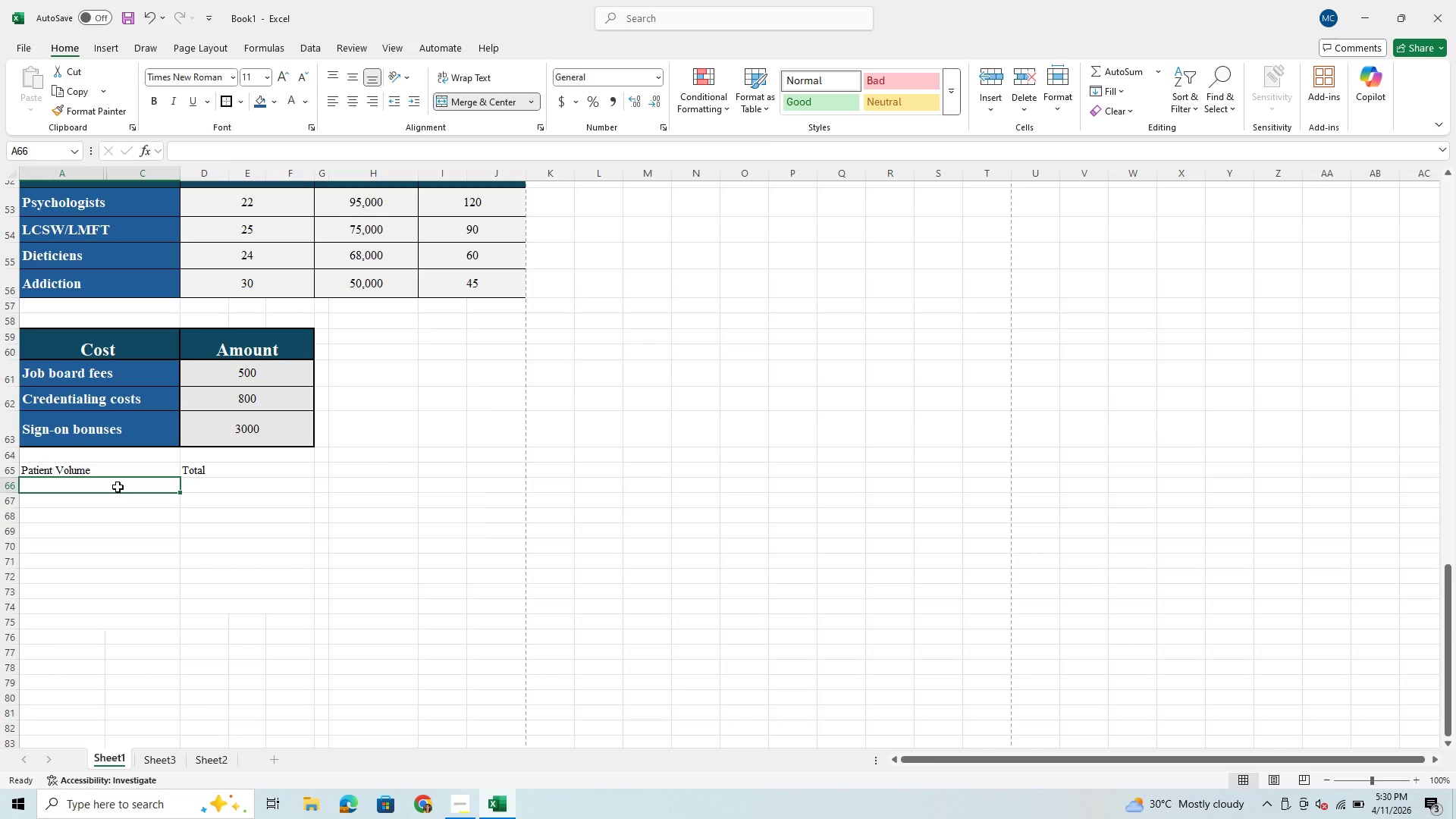 
type(OIP p)
key(Backspace)
type(PO)
key(Backspace)
type(atients)
 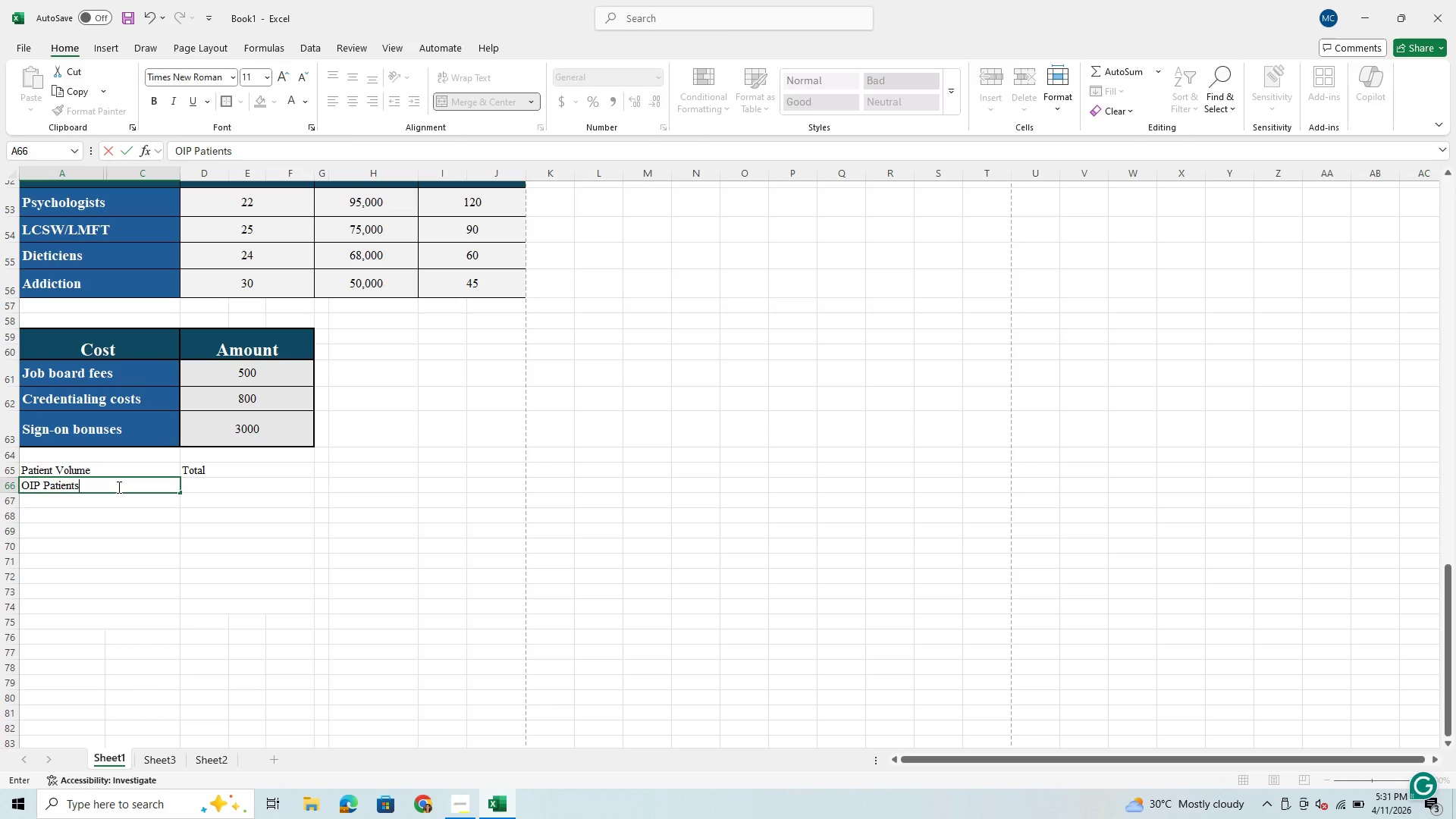 
key(Enter)
 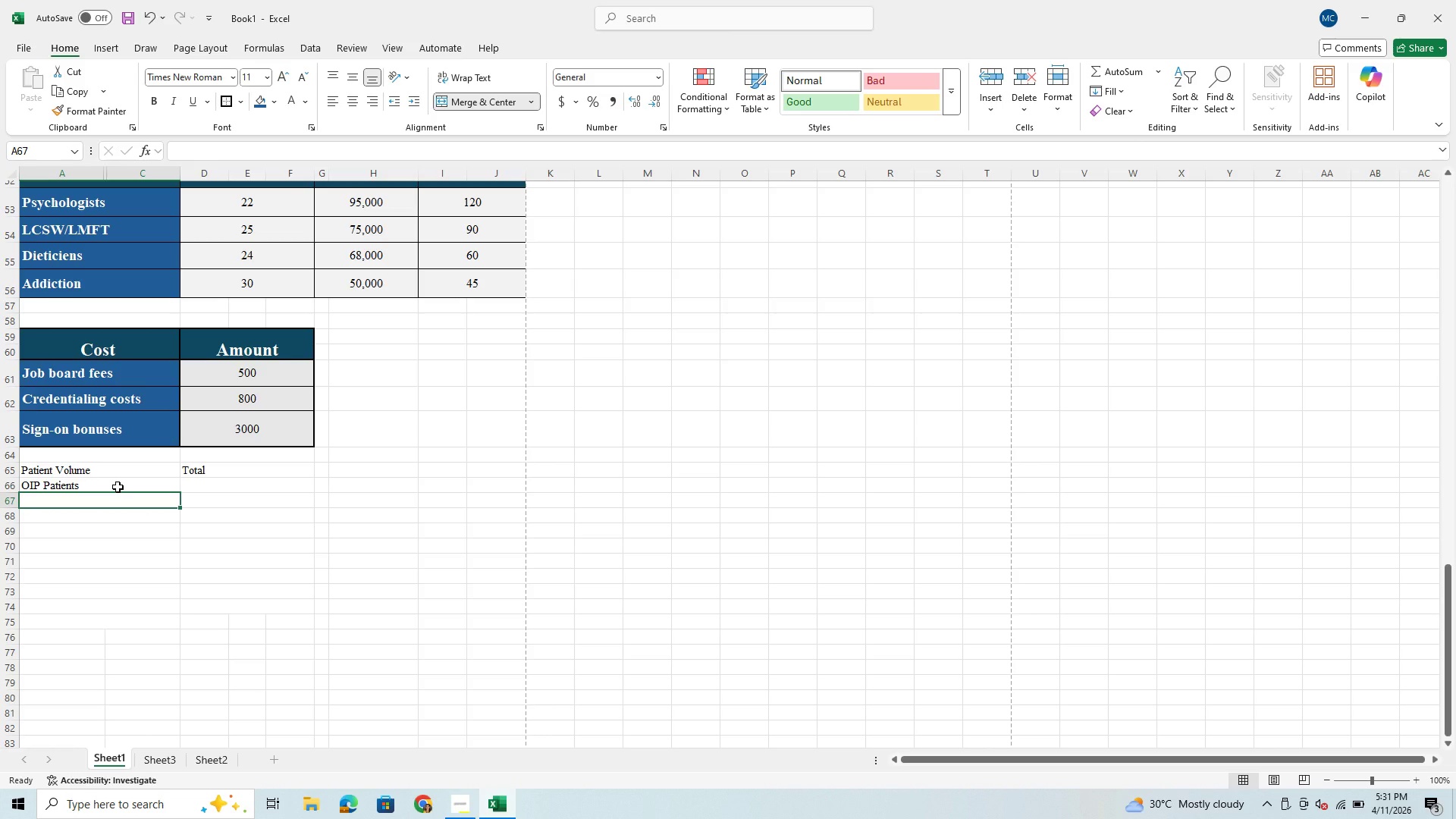 
type(Standard Patient)
 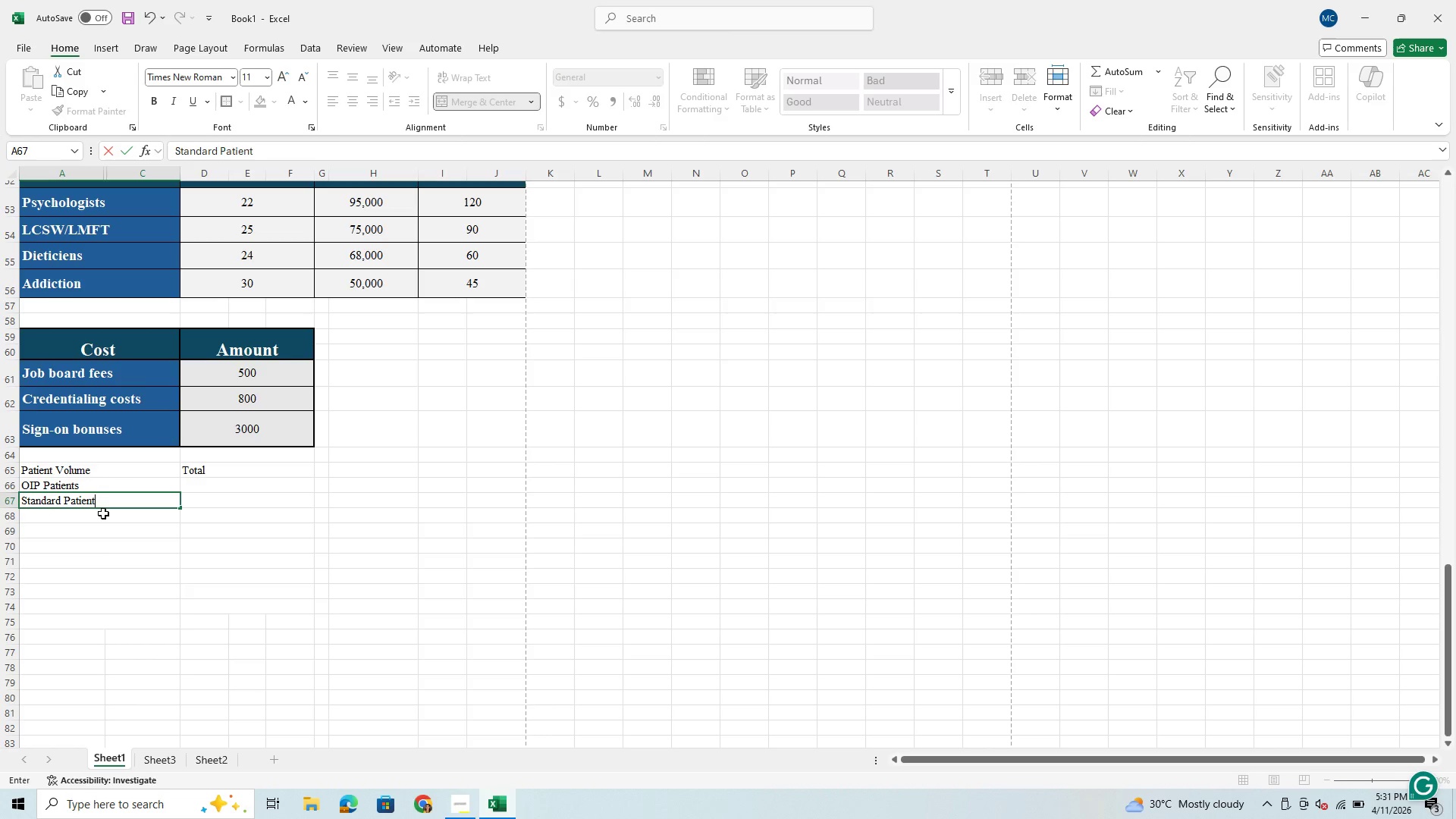 
left_click([103, 516])
 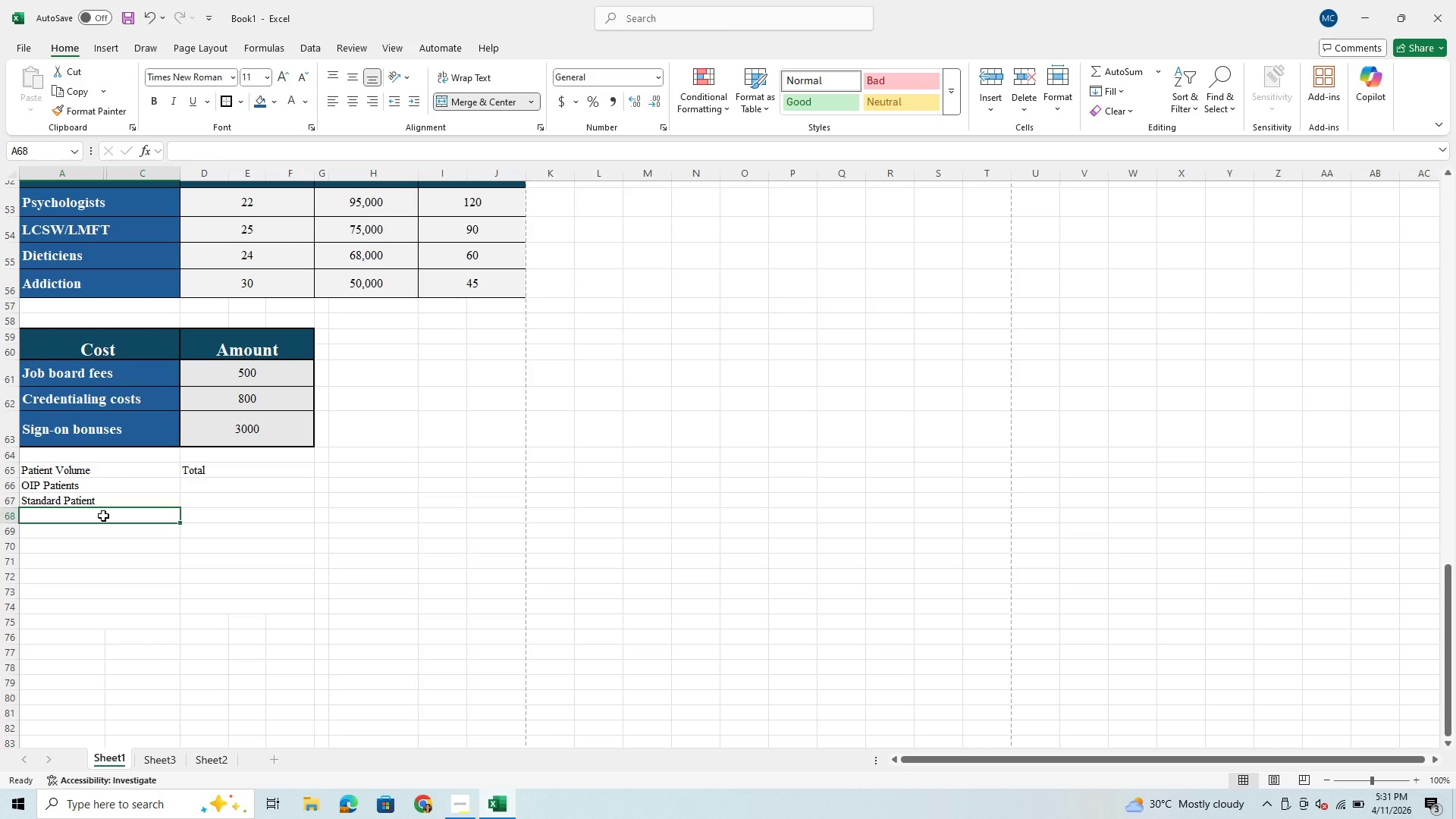 
type(Maintenance Patients)
 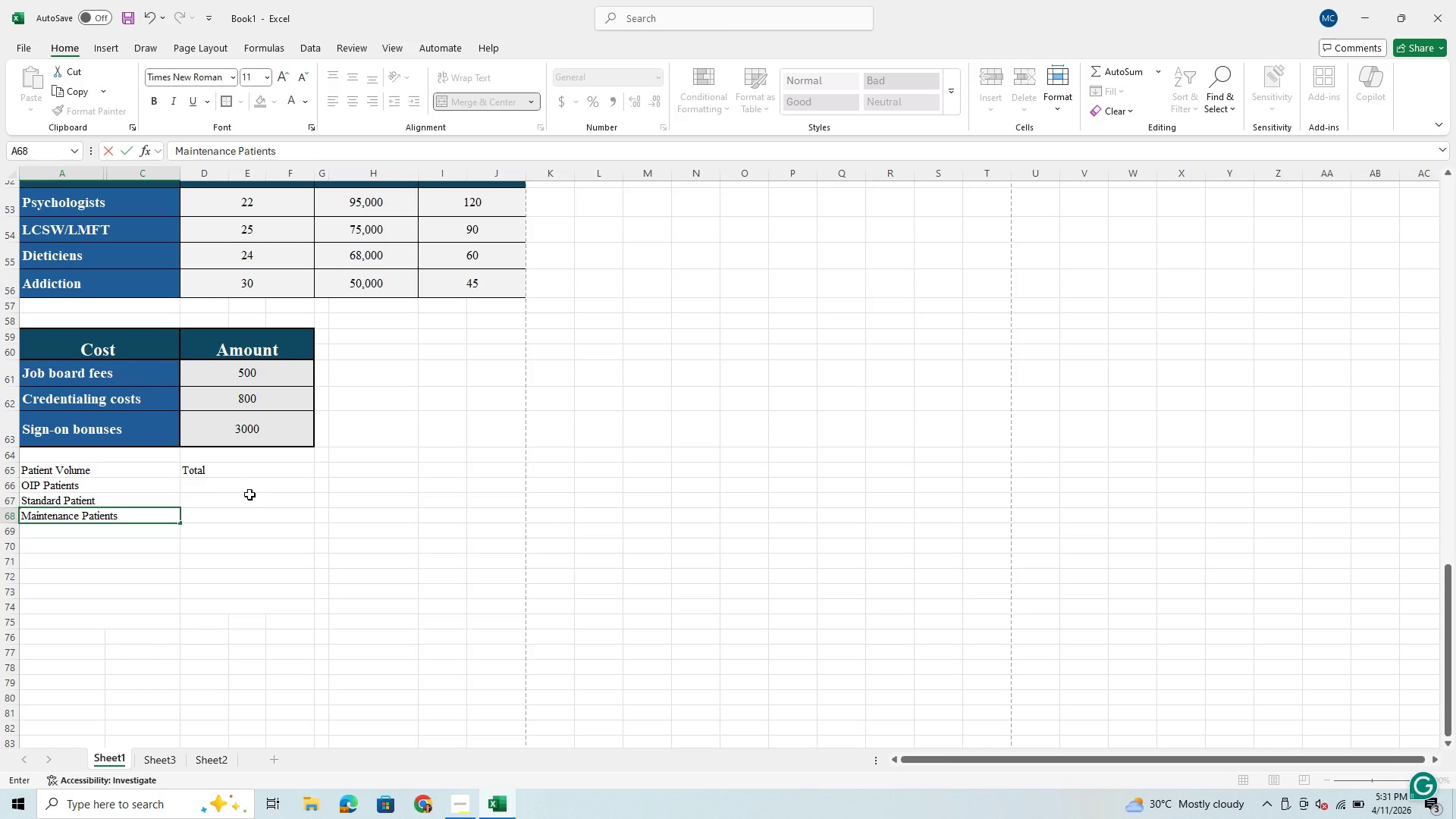 
left_click([235, 491])
 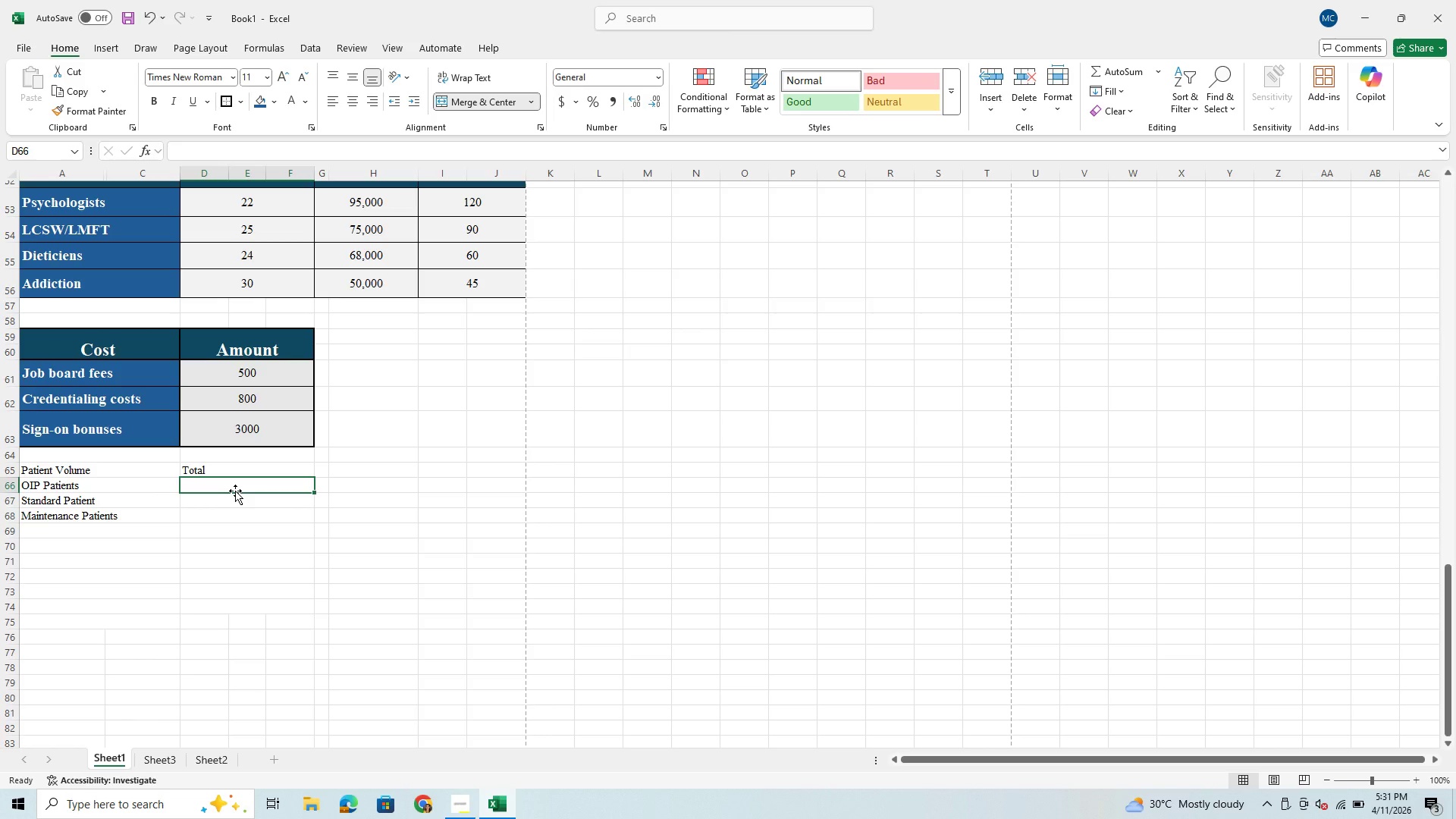 
type(238)
 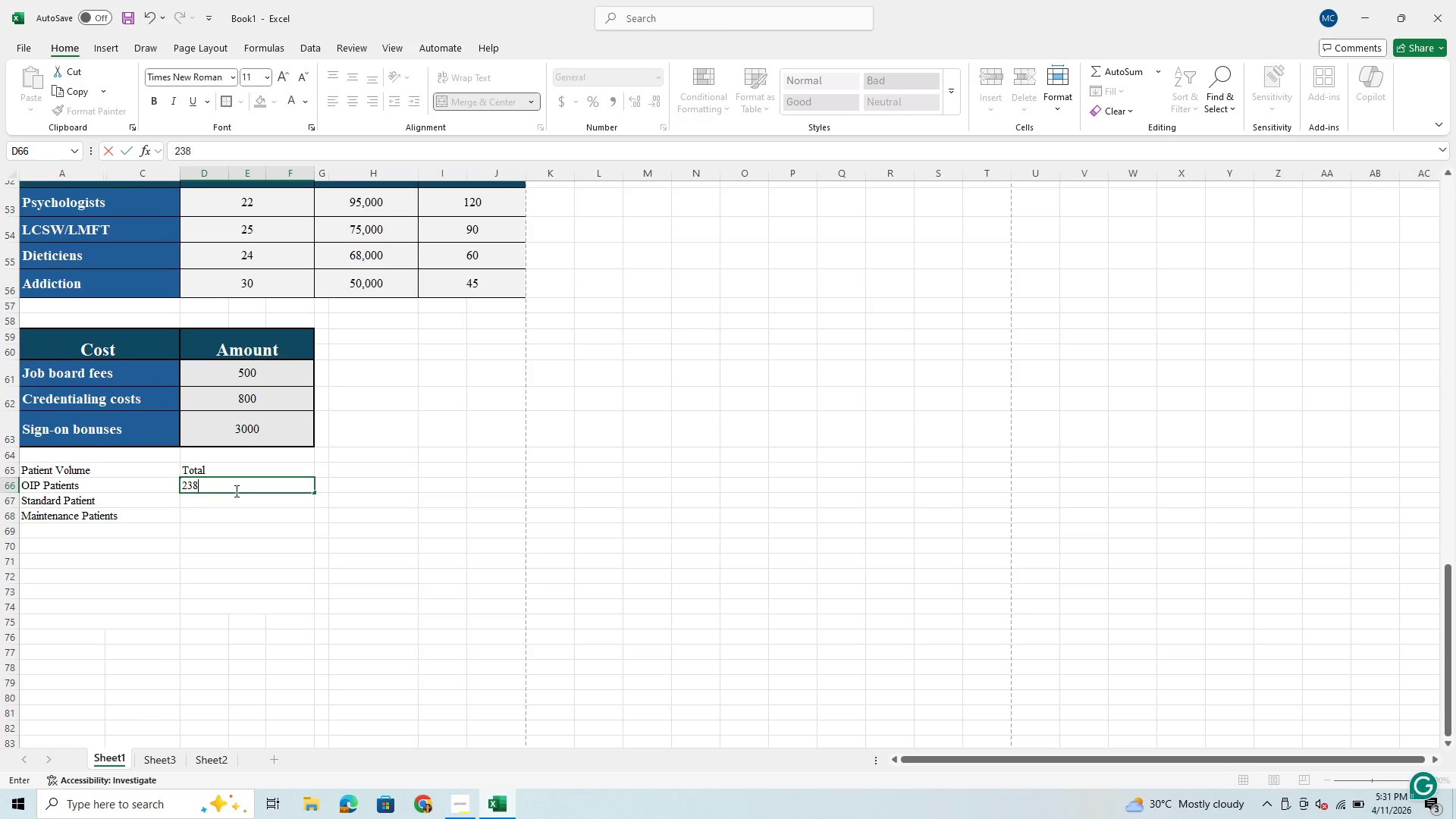 
scroll: coordinate [237, 495], scroll_direction: up, amount: 11.0
 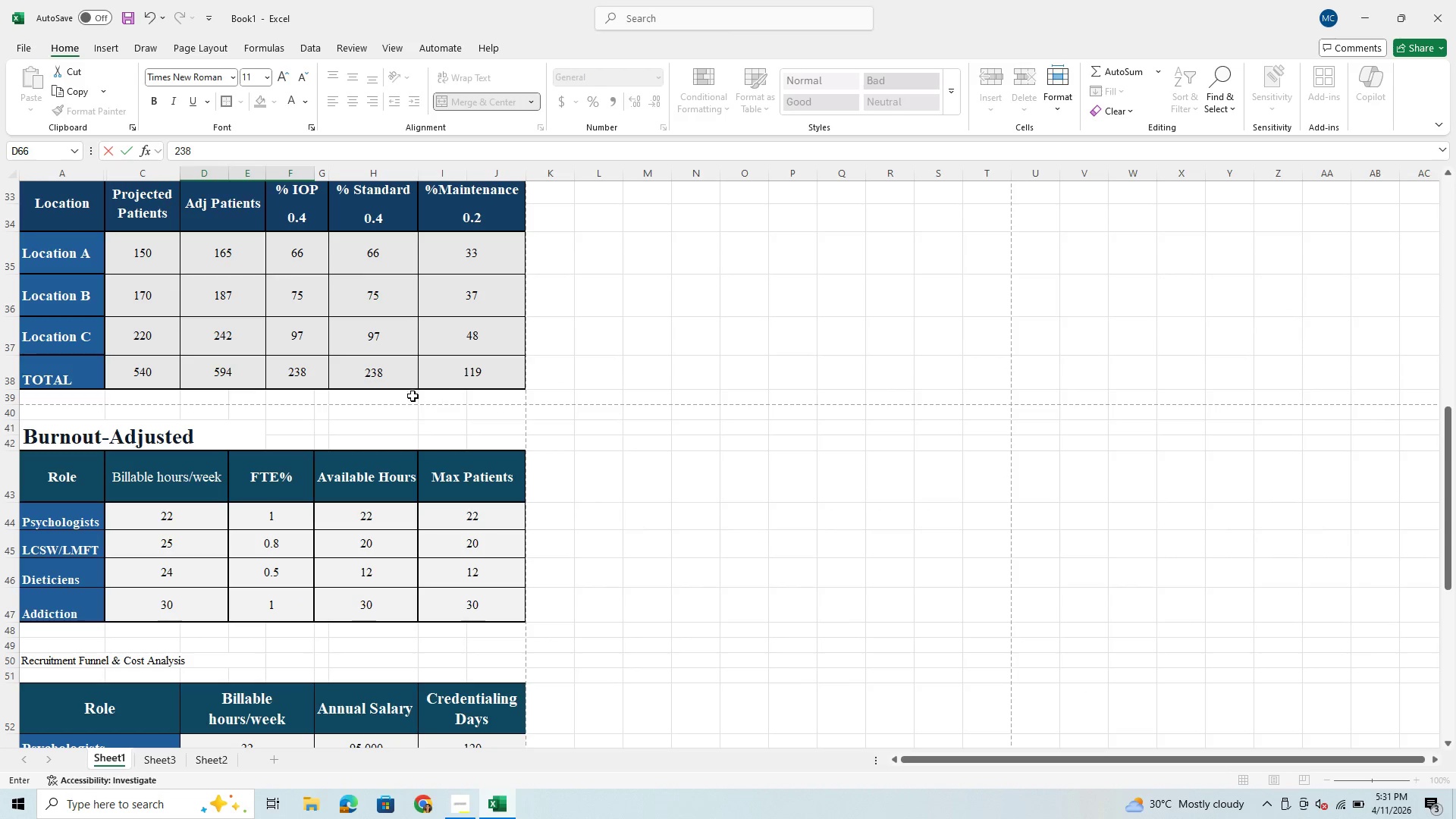 
scroll: coordinate [307, 391], scroll_direction: none, amount: 0.0
 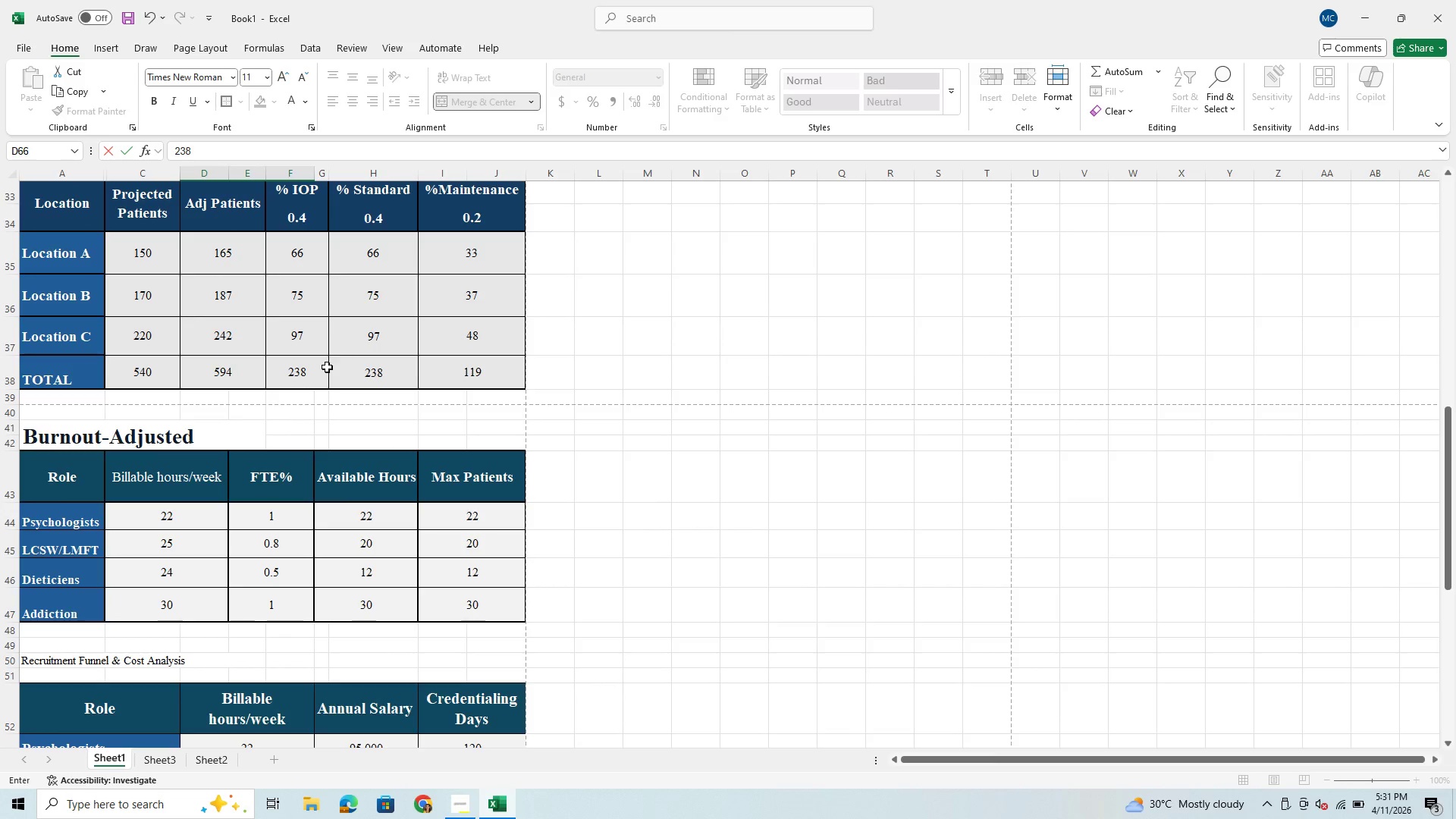 
scroll: coordinate [325, 453], scroll_direction: down, amount: 10.0
 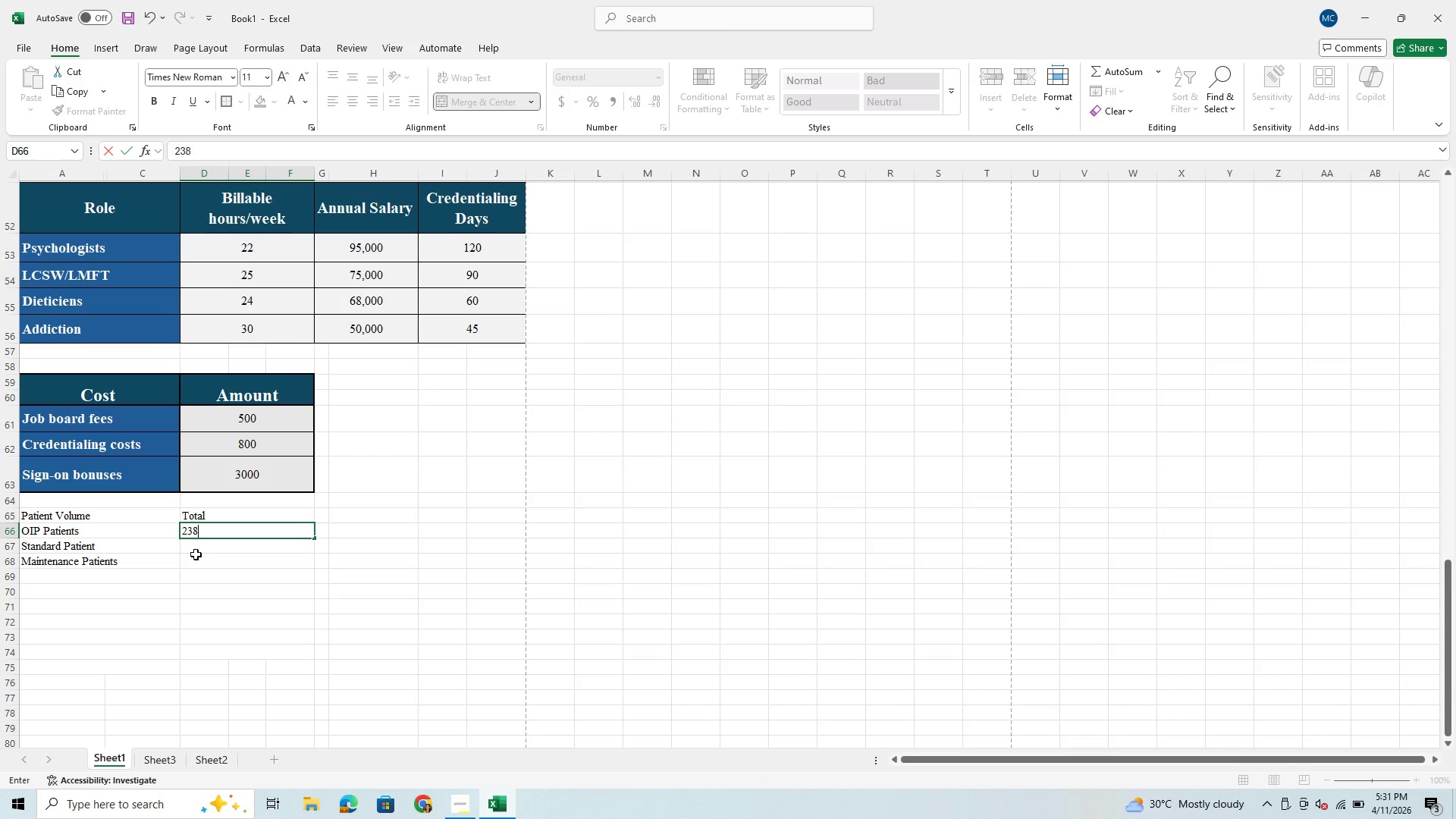 
left_click([196, 547])
 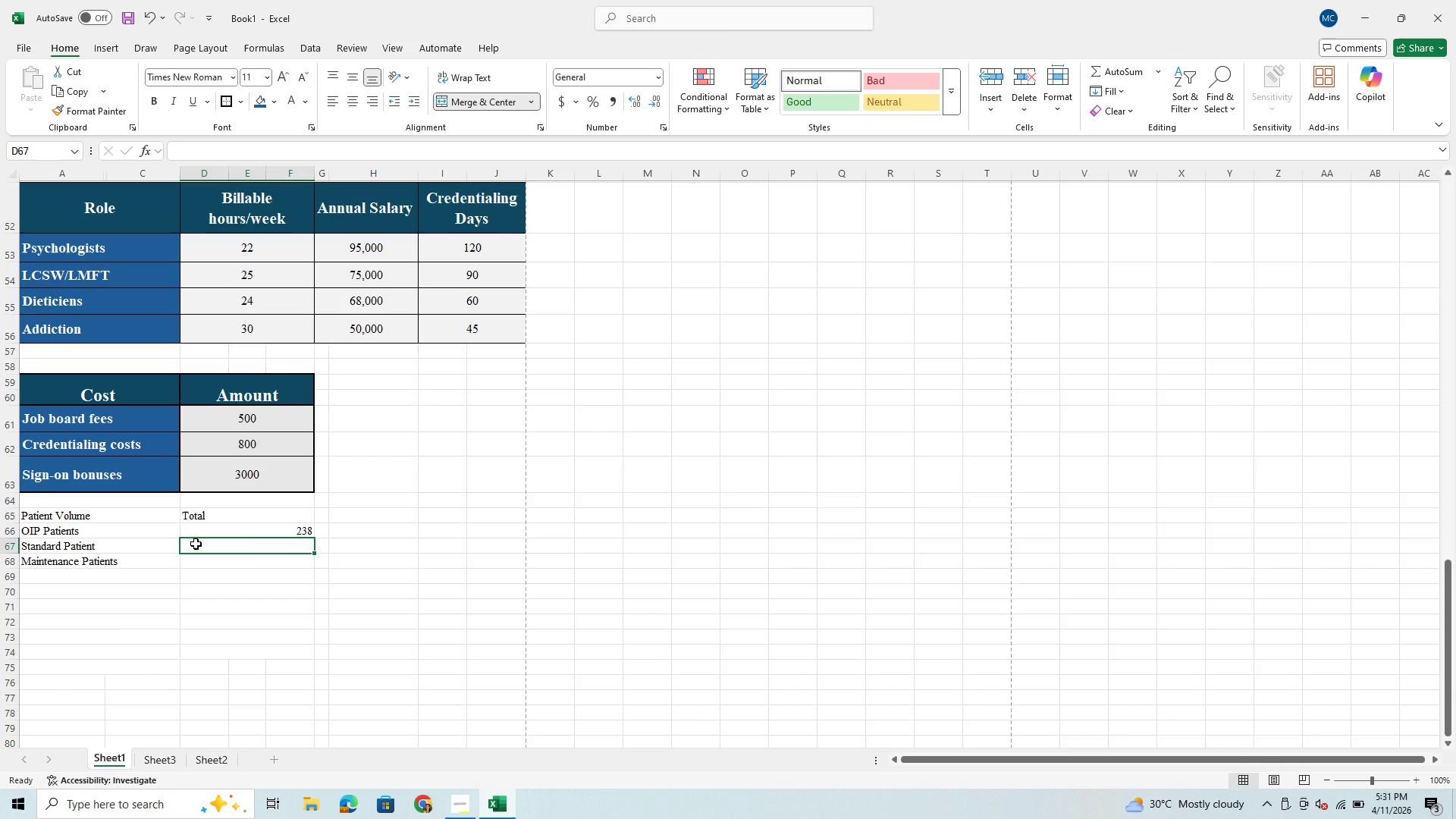 
type(238)
 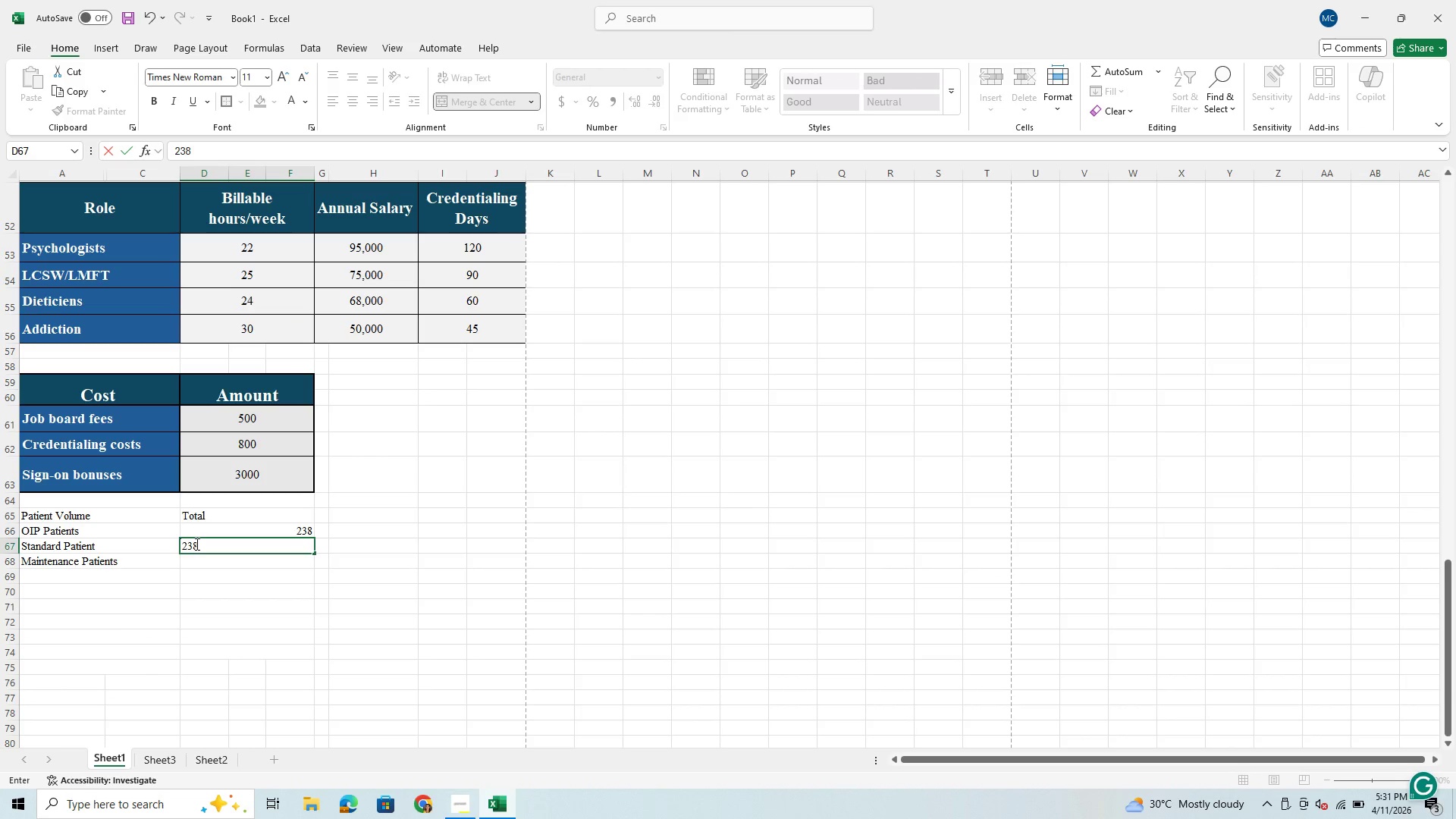 
key(Enter)
 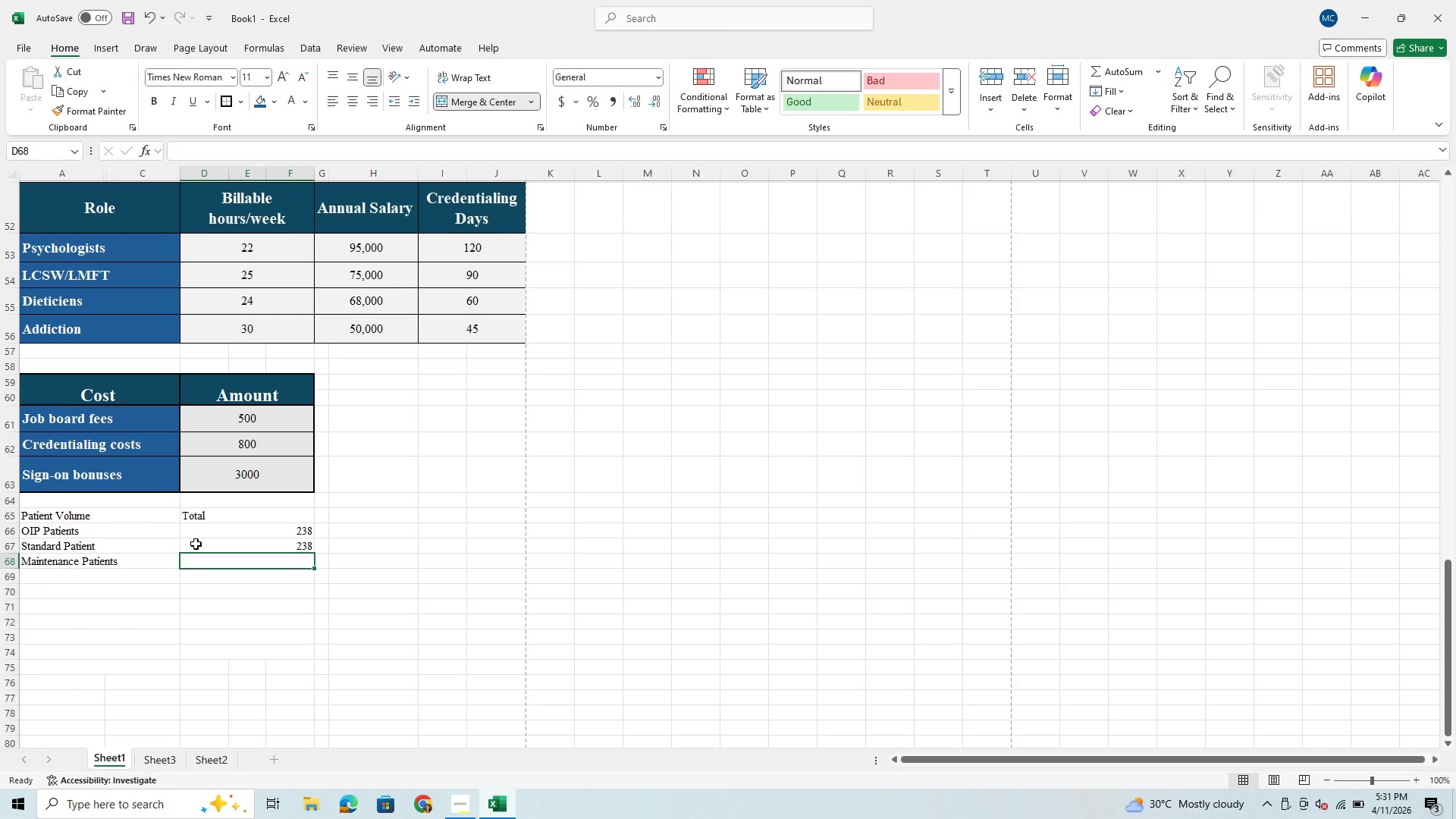 
type(119)
 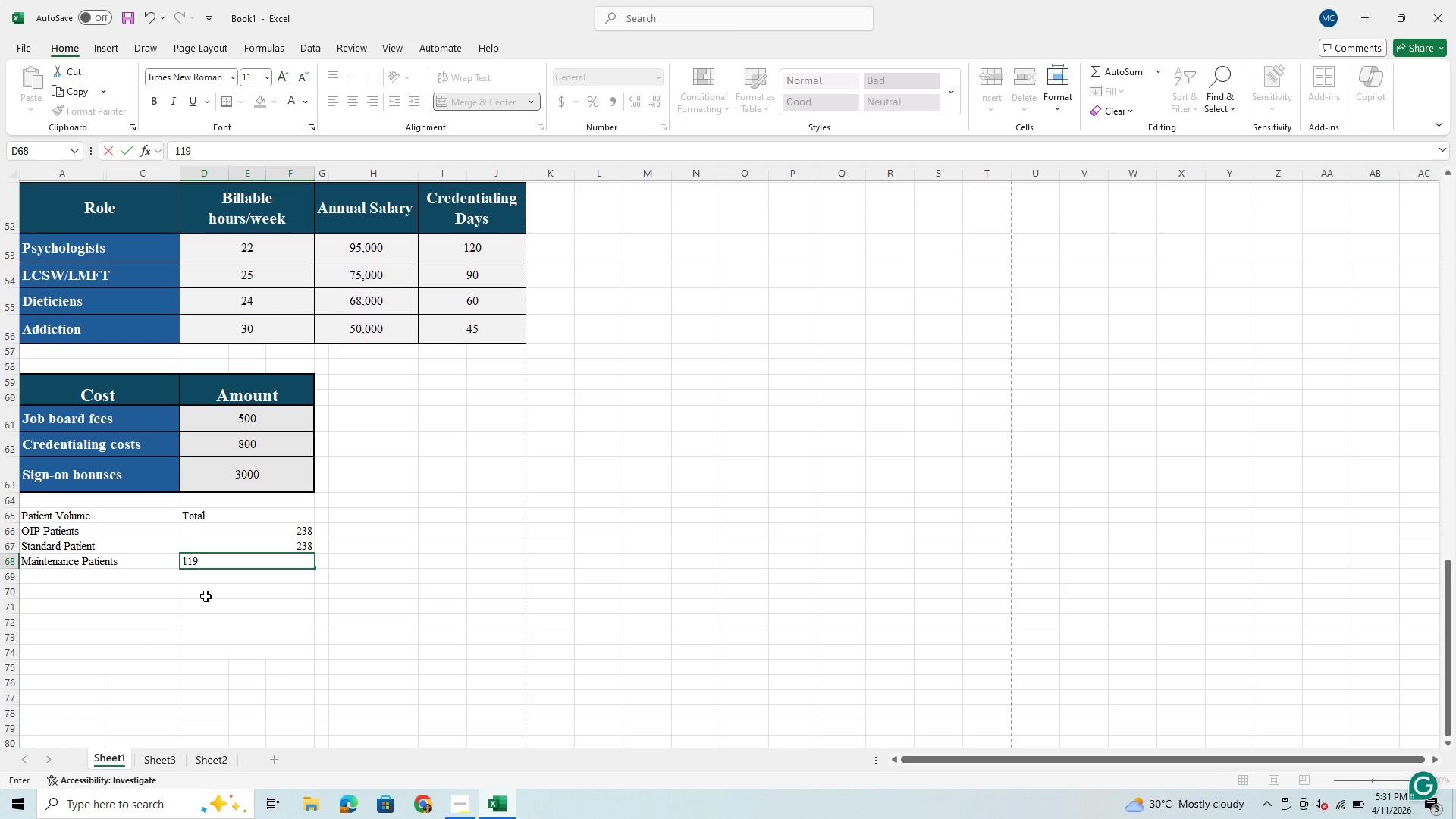 
left_click([206, 598])
 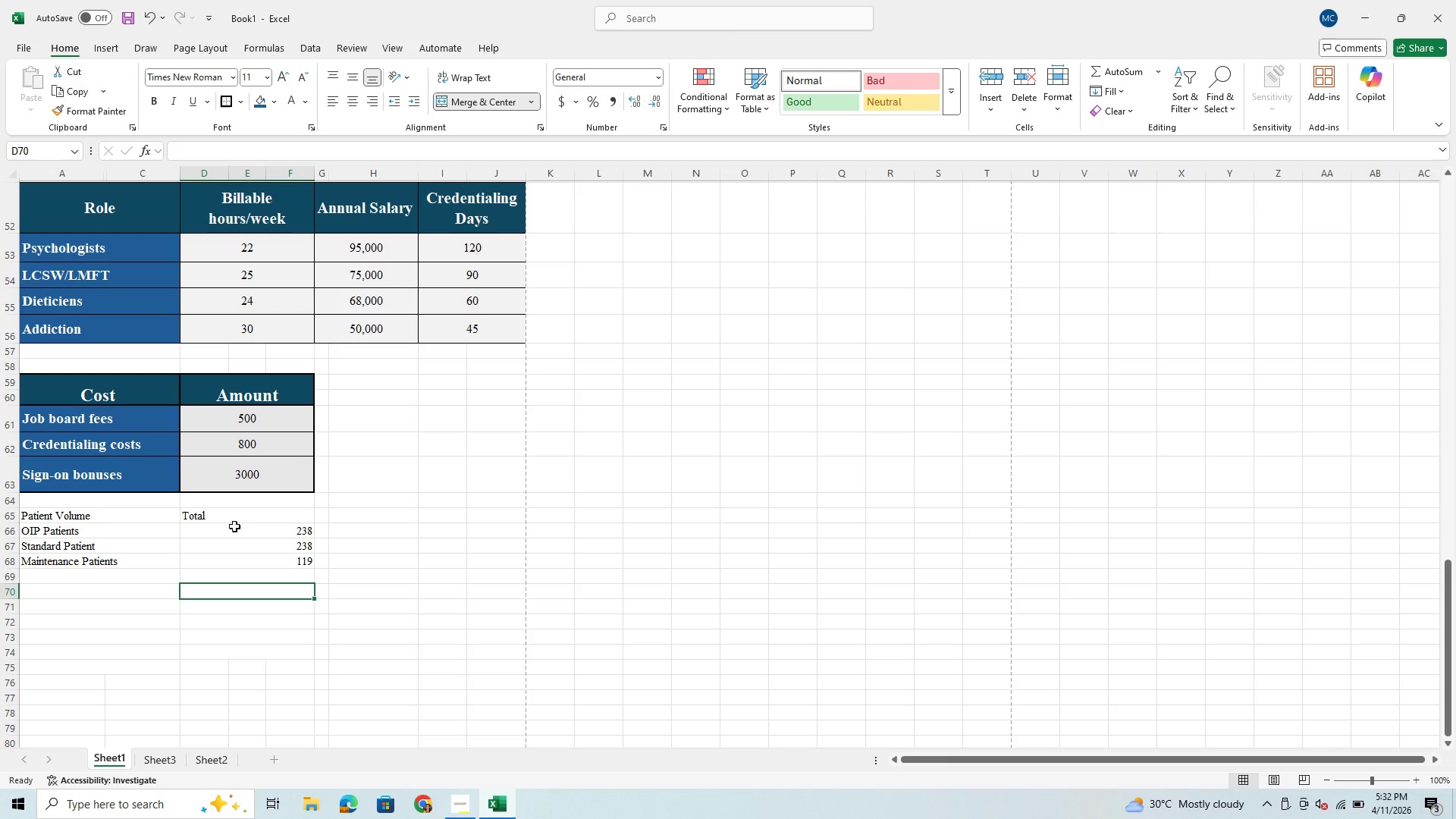 
wait(25.0)
 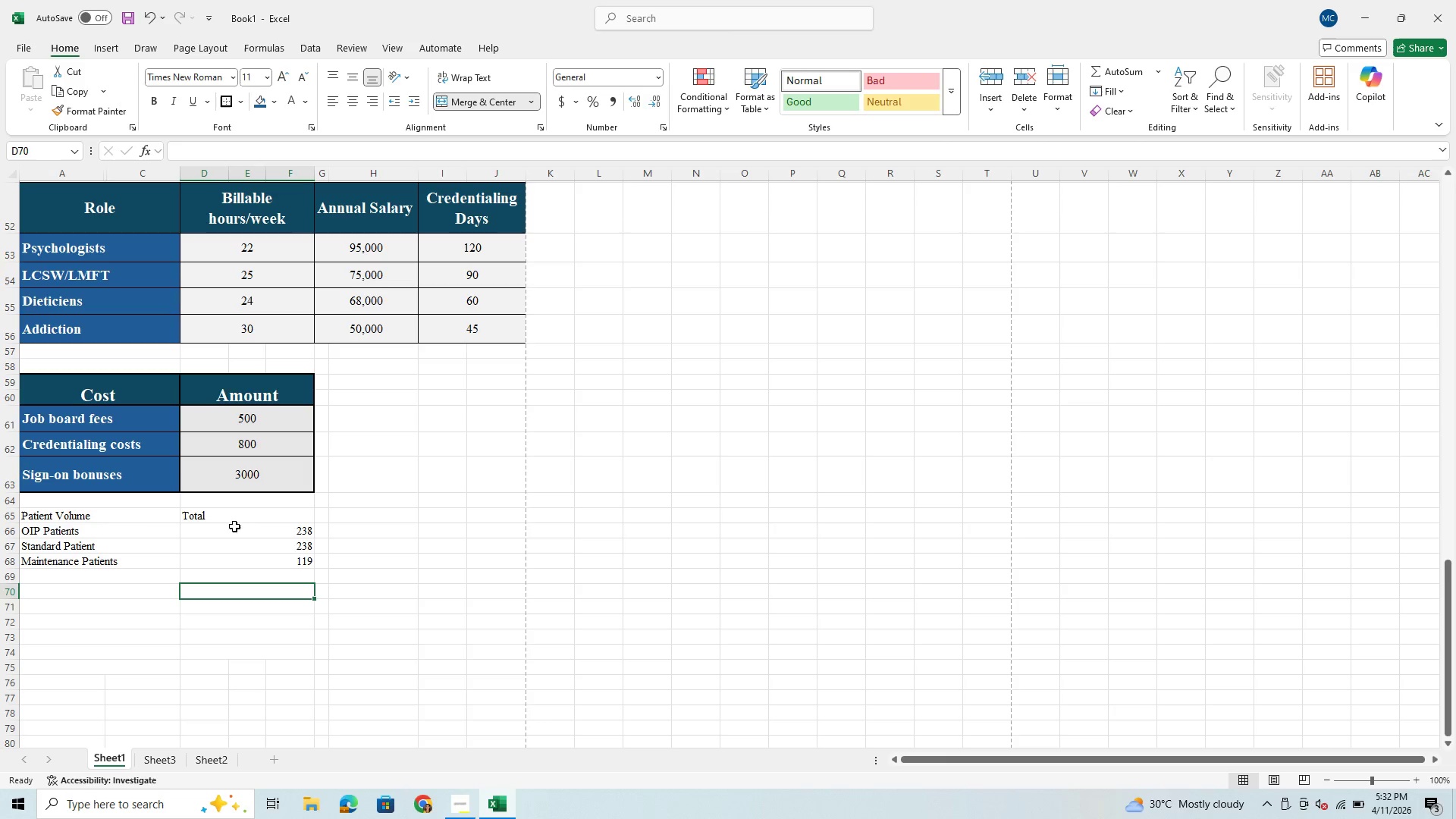 
left_click_drag(start_coordinate=[96, 519], to_coordinate=[272, 516])
 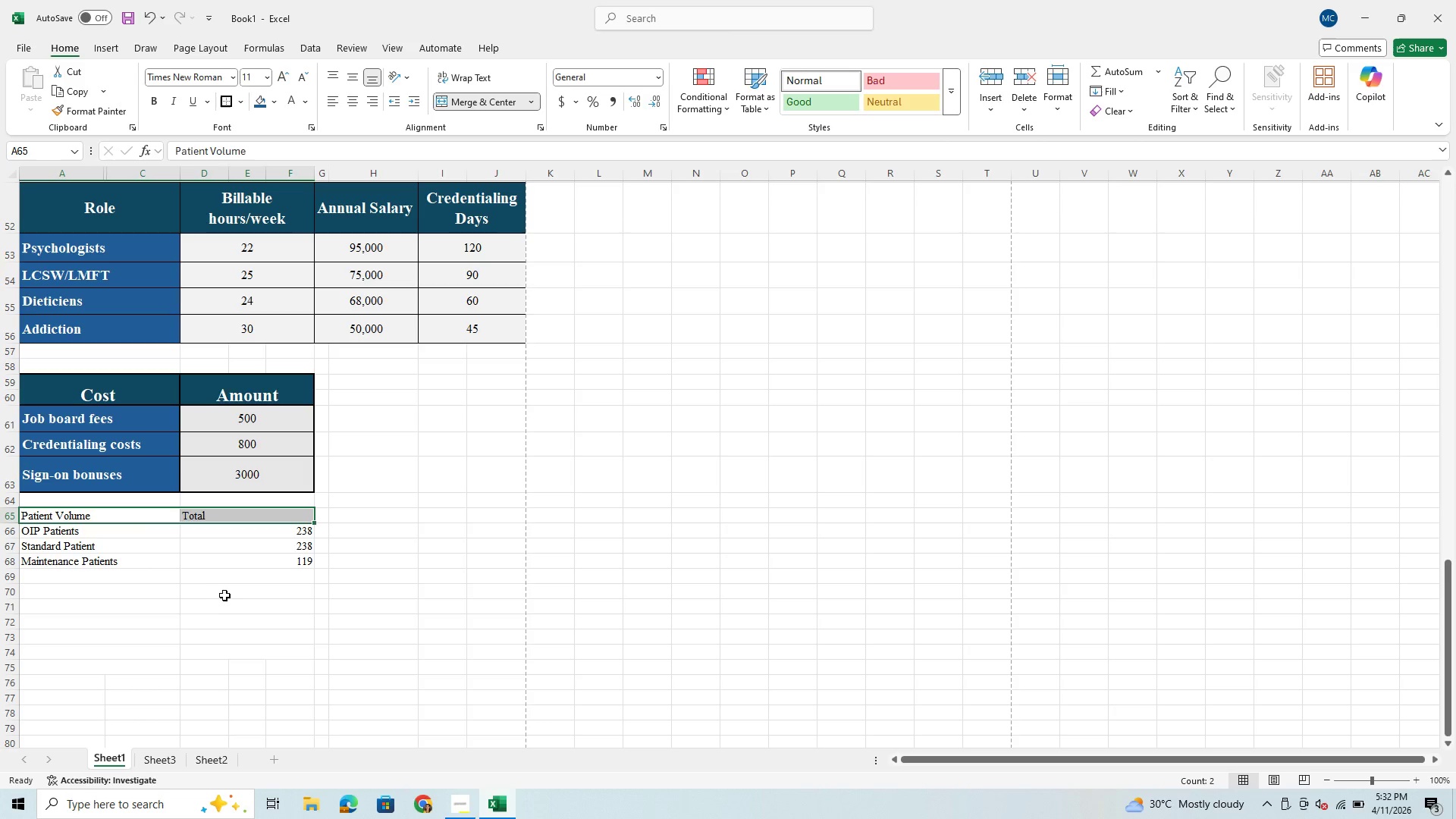 
left_click([242, 566])
 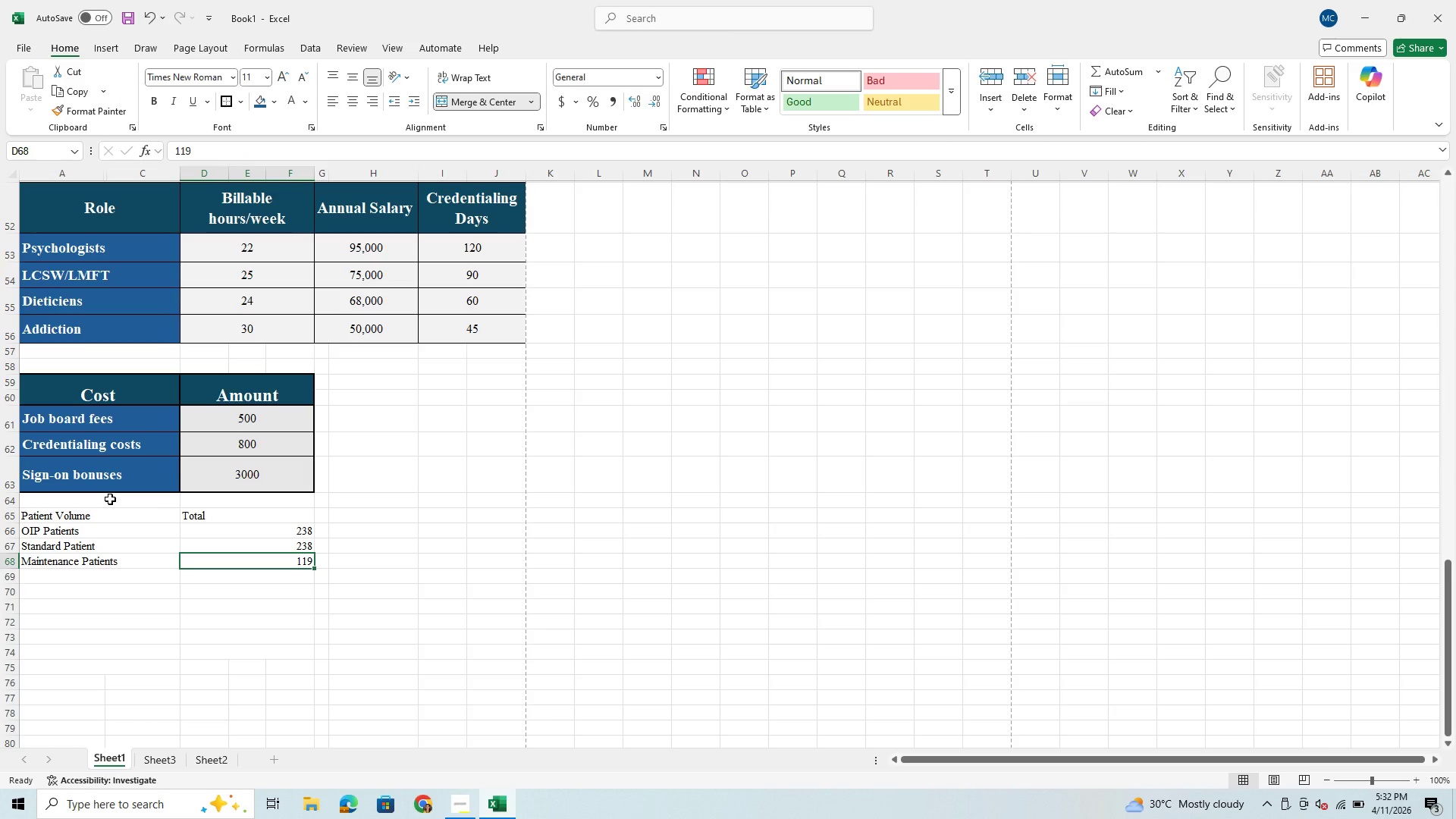 
left_click_drag(start_coordinate=[110, 499], to_coordinate=[239, 560])
 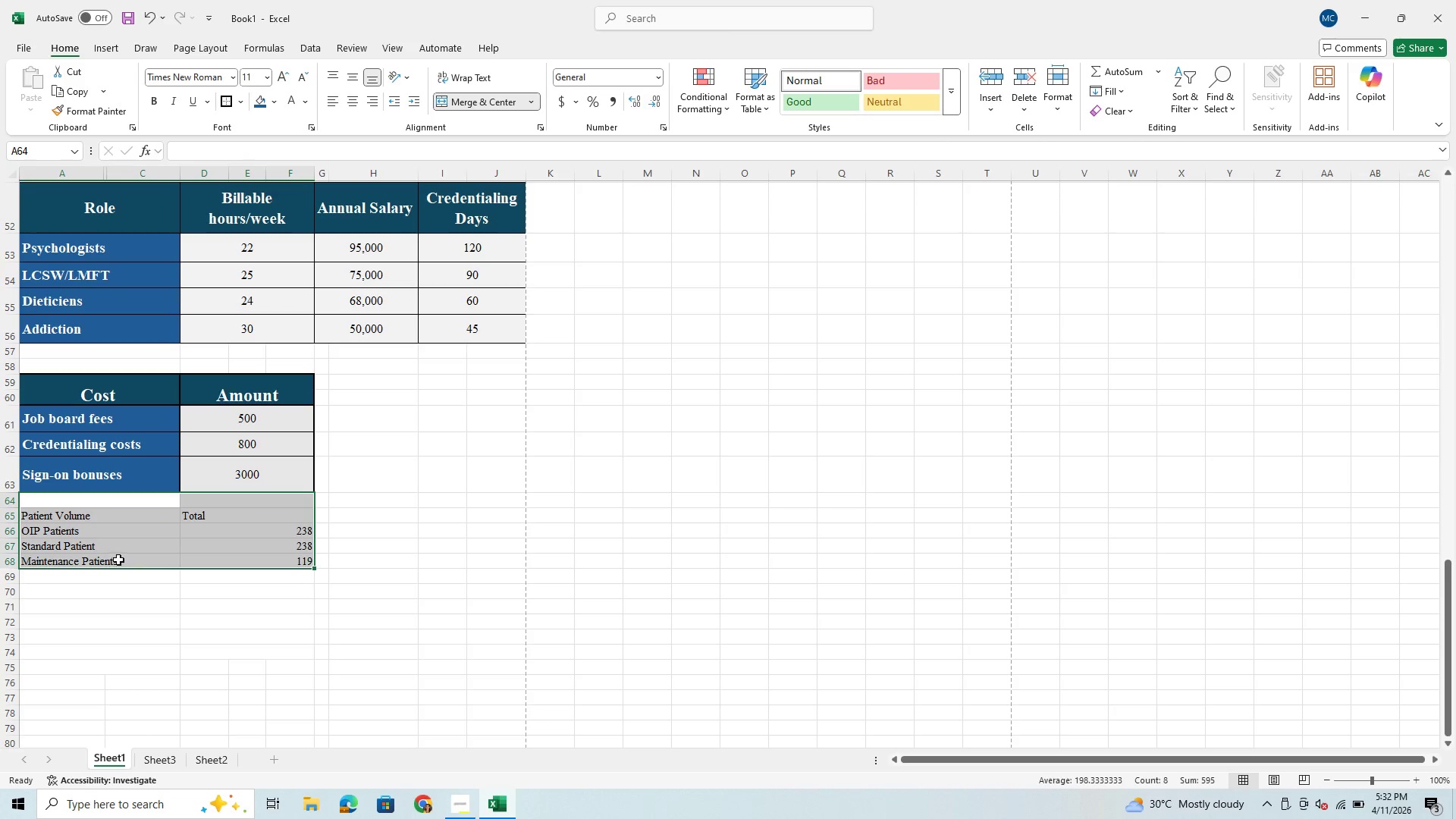 
wait(5.58)
 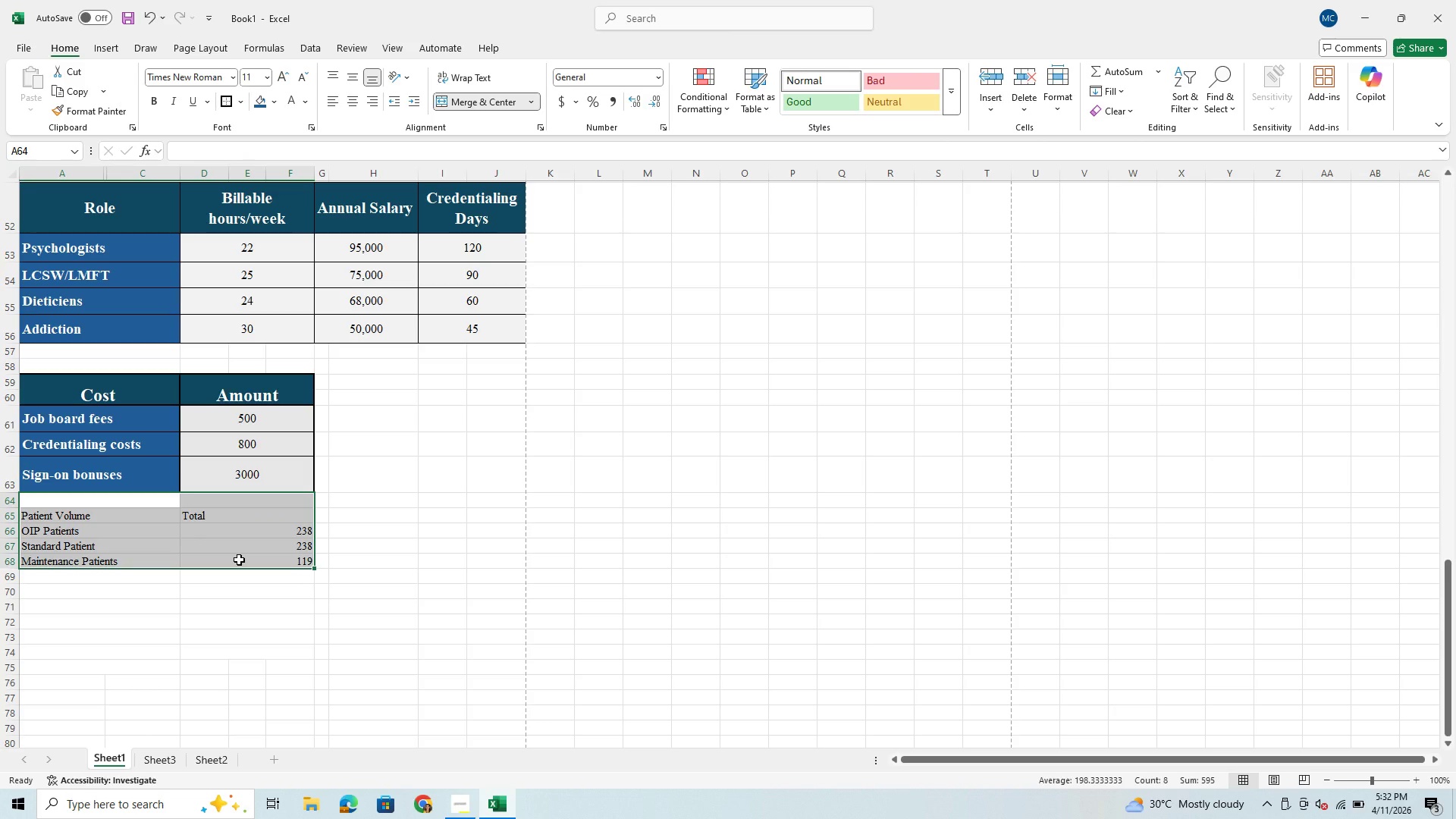 
left_click([231, 99])
 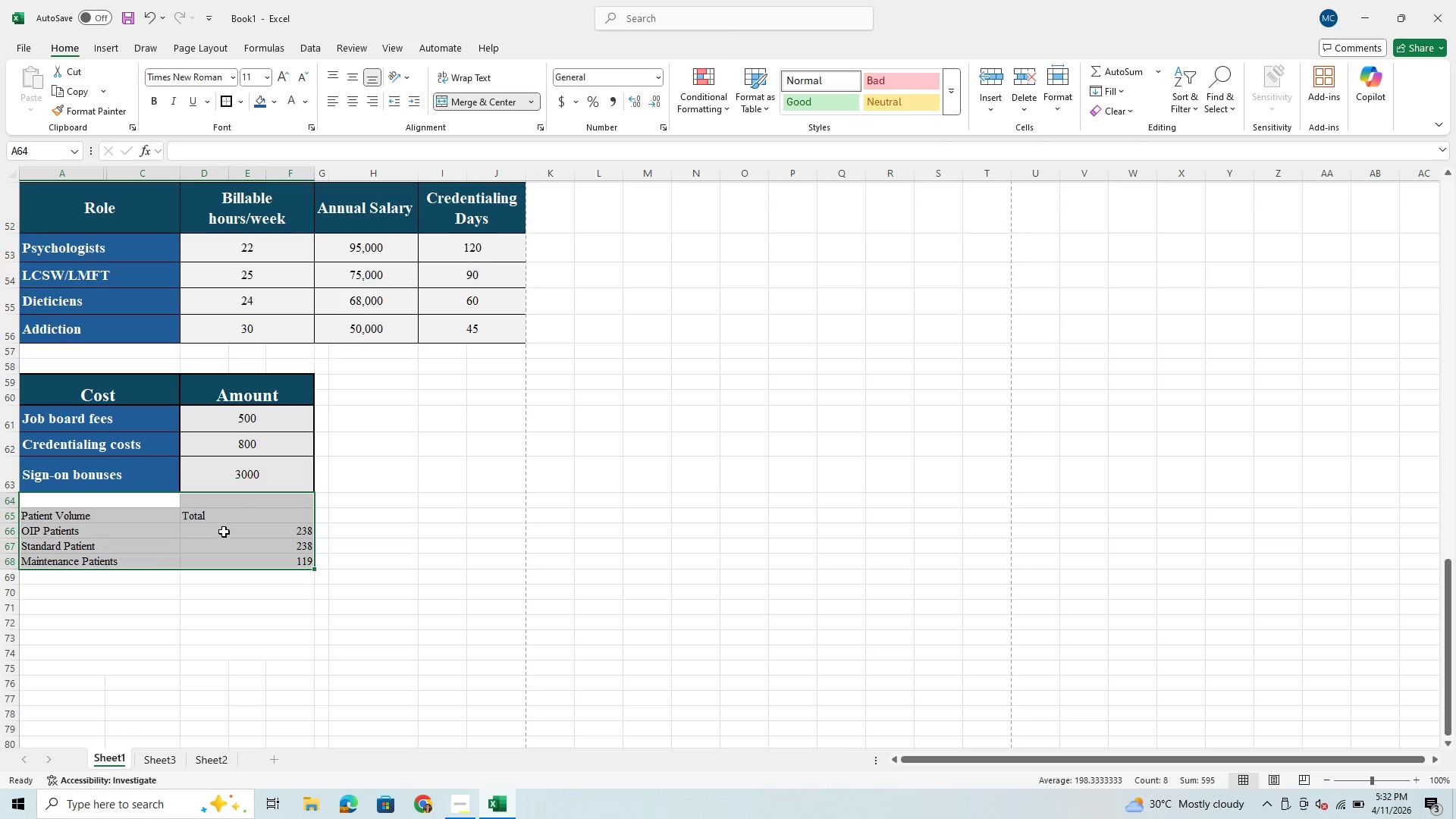 
left_click([224, 534])
 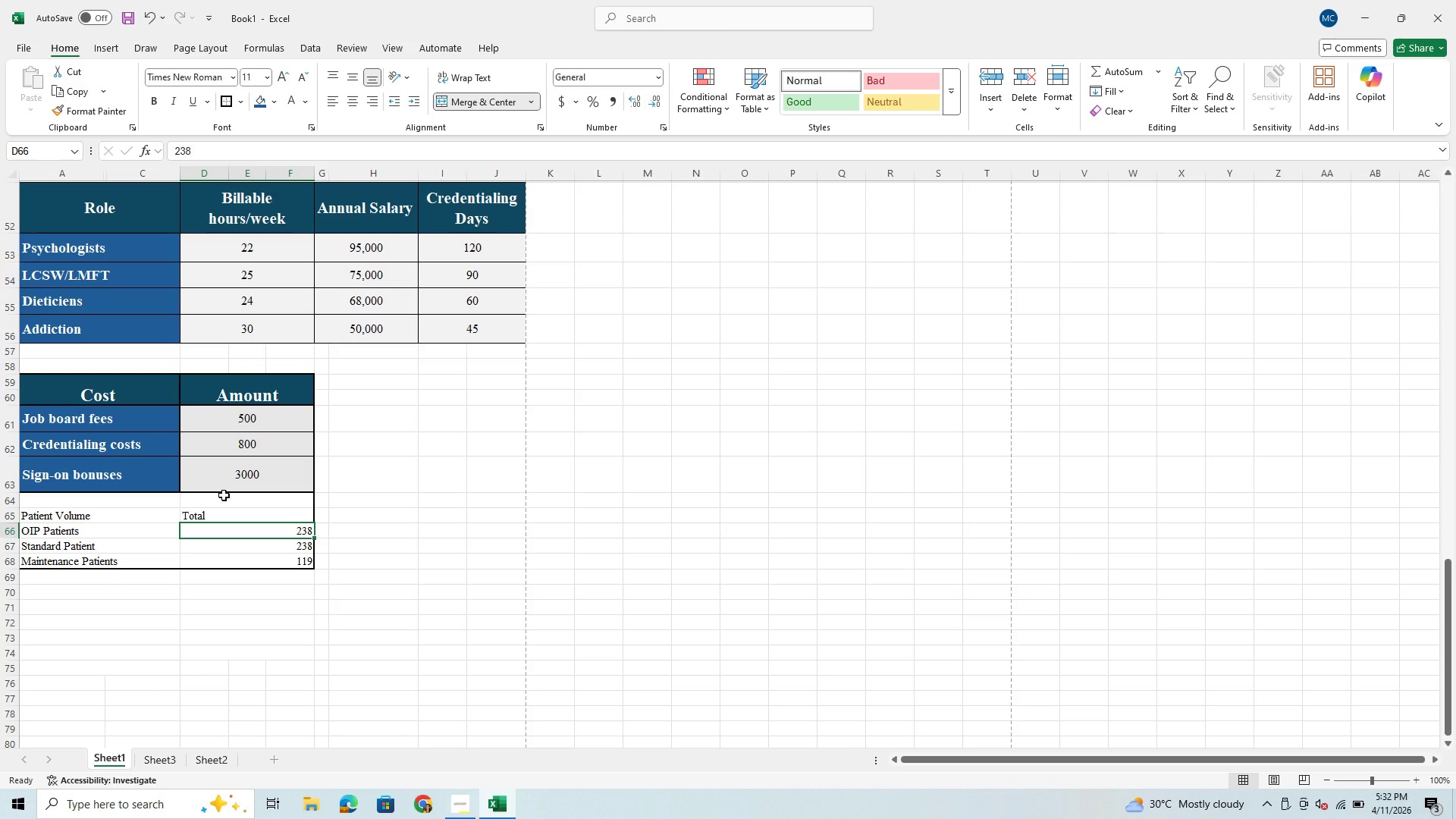 
left_click_drag(start_coordinate=[222, 498], to_coordinate=[218, 562])
 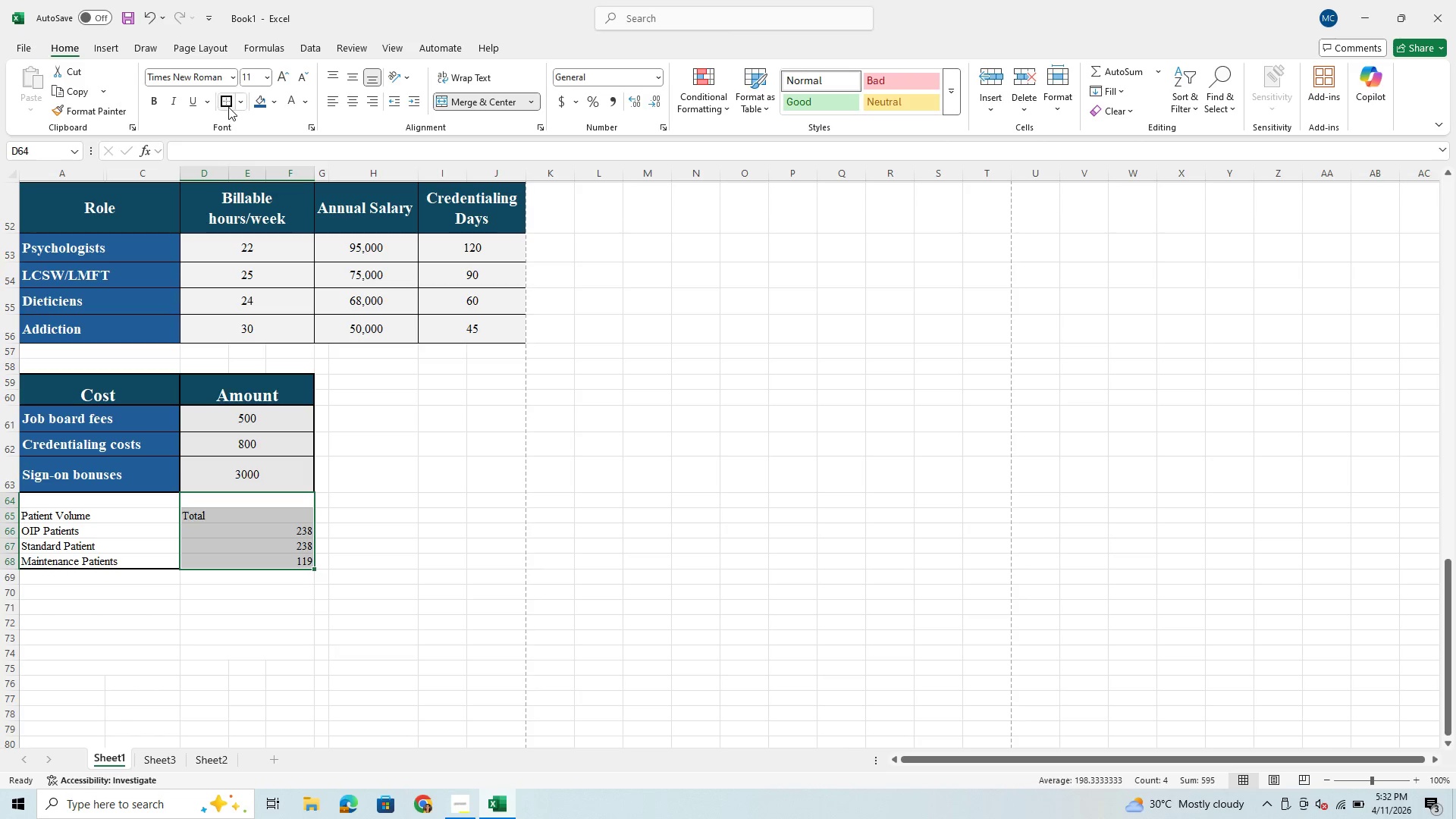 
left_click([228, 105])
 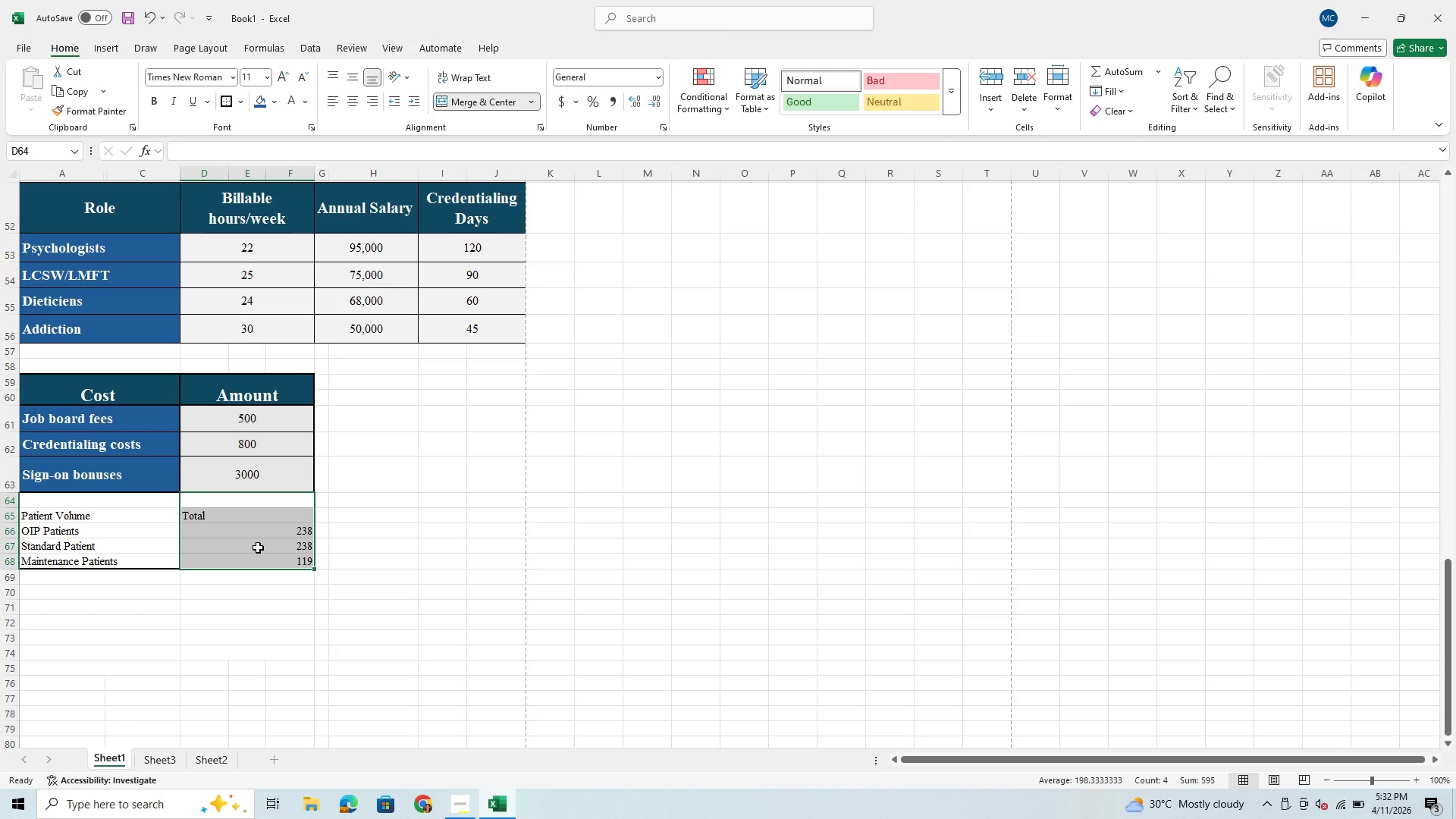 
left_click([258, 548])
 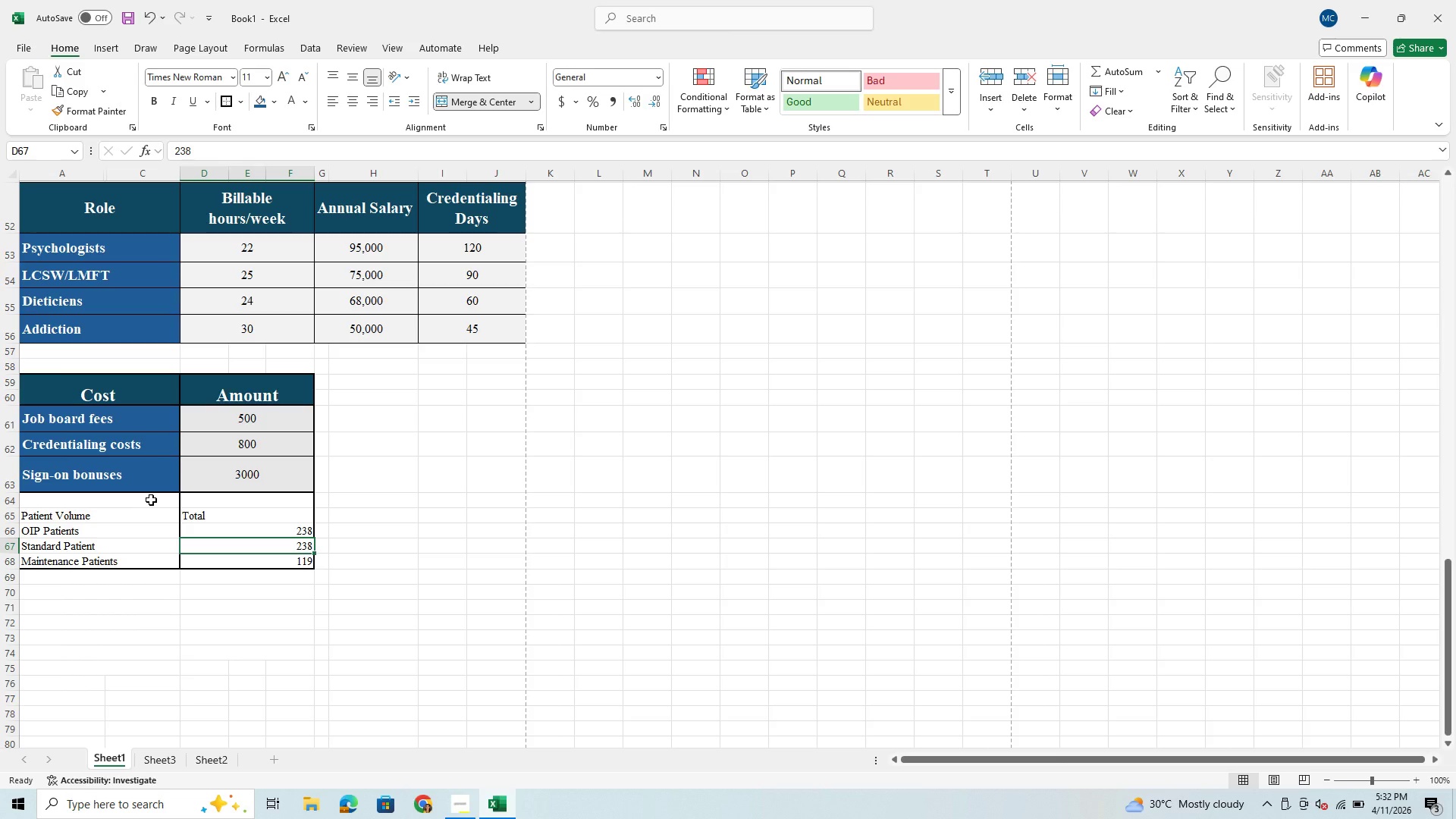 
left_click_drag(start_coordinate=[149, 500], to_coordinate=[190, 499])
 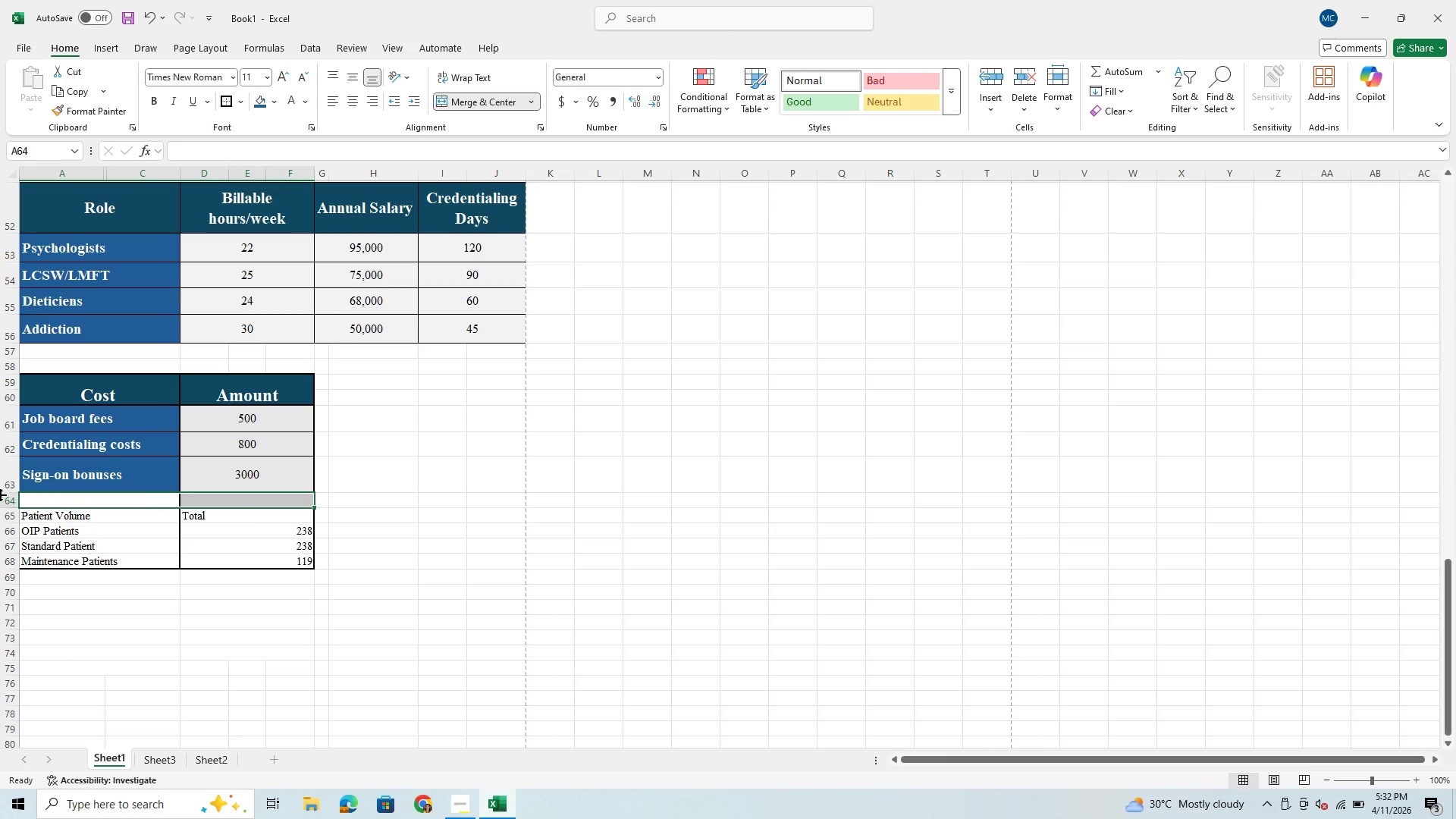 
right_click([14, 503])
 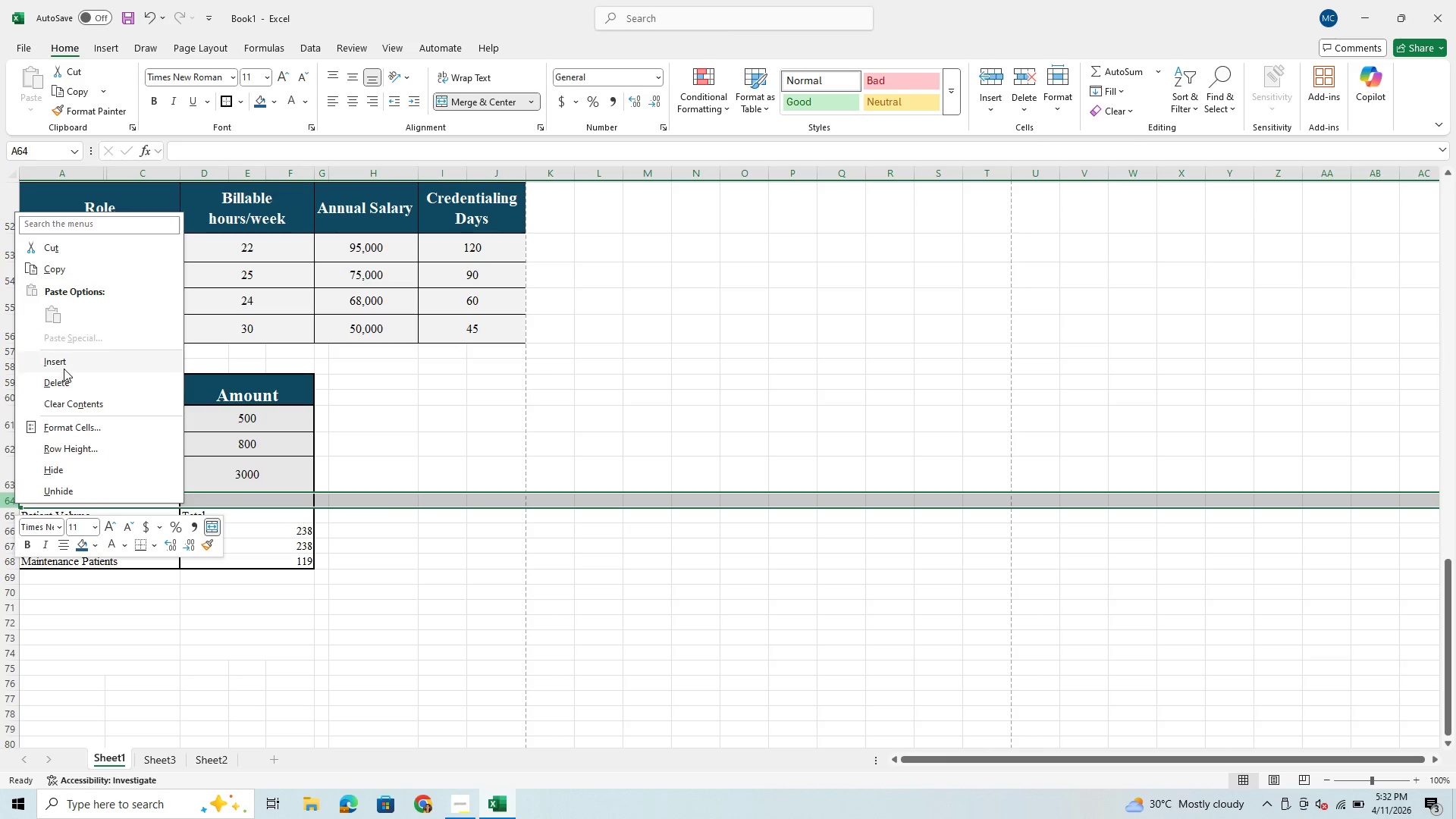 
left_click([62, 366])
 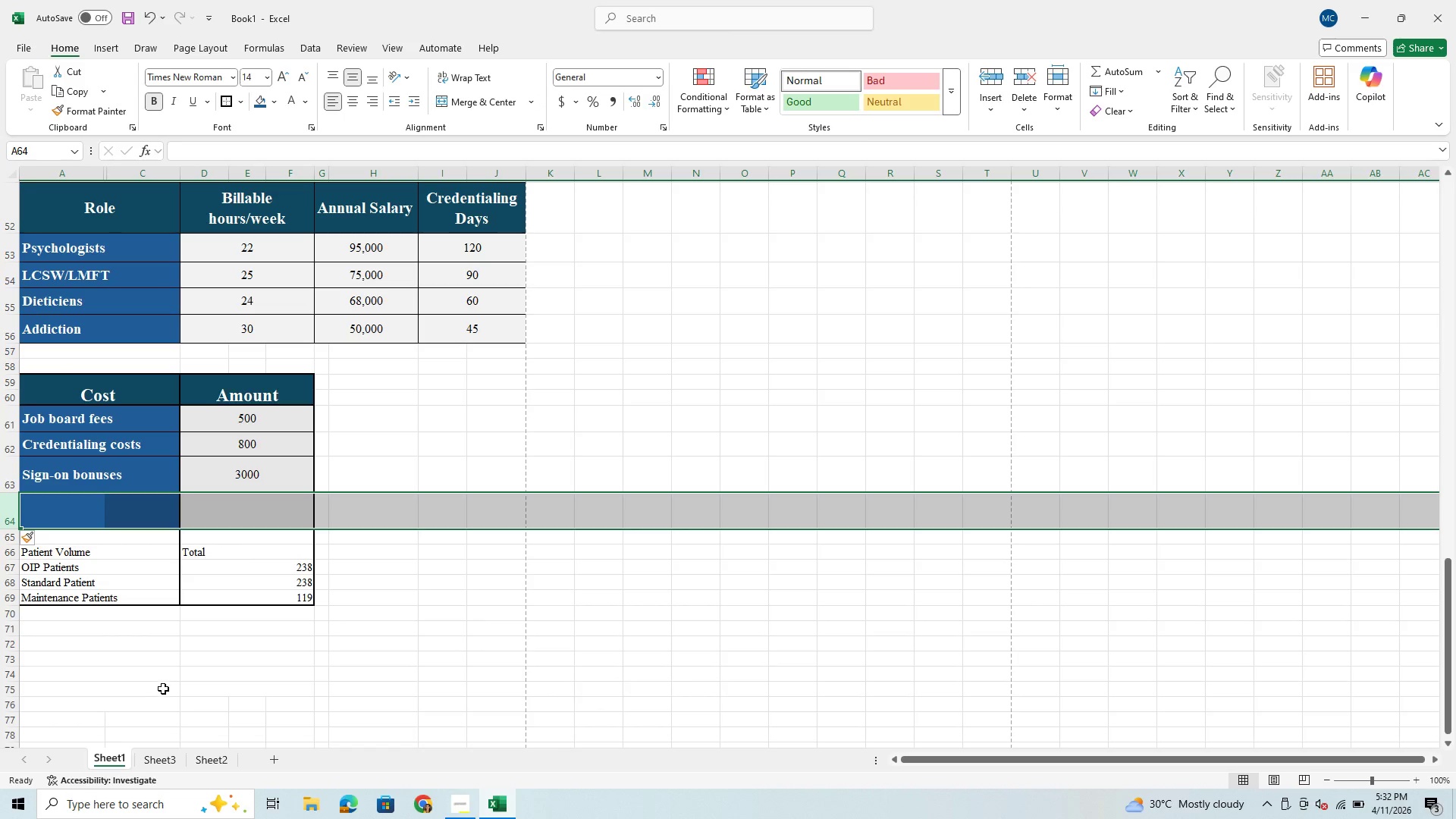 
left_click([163, 689])
 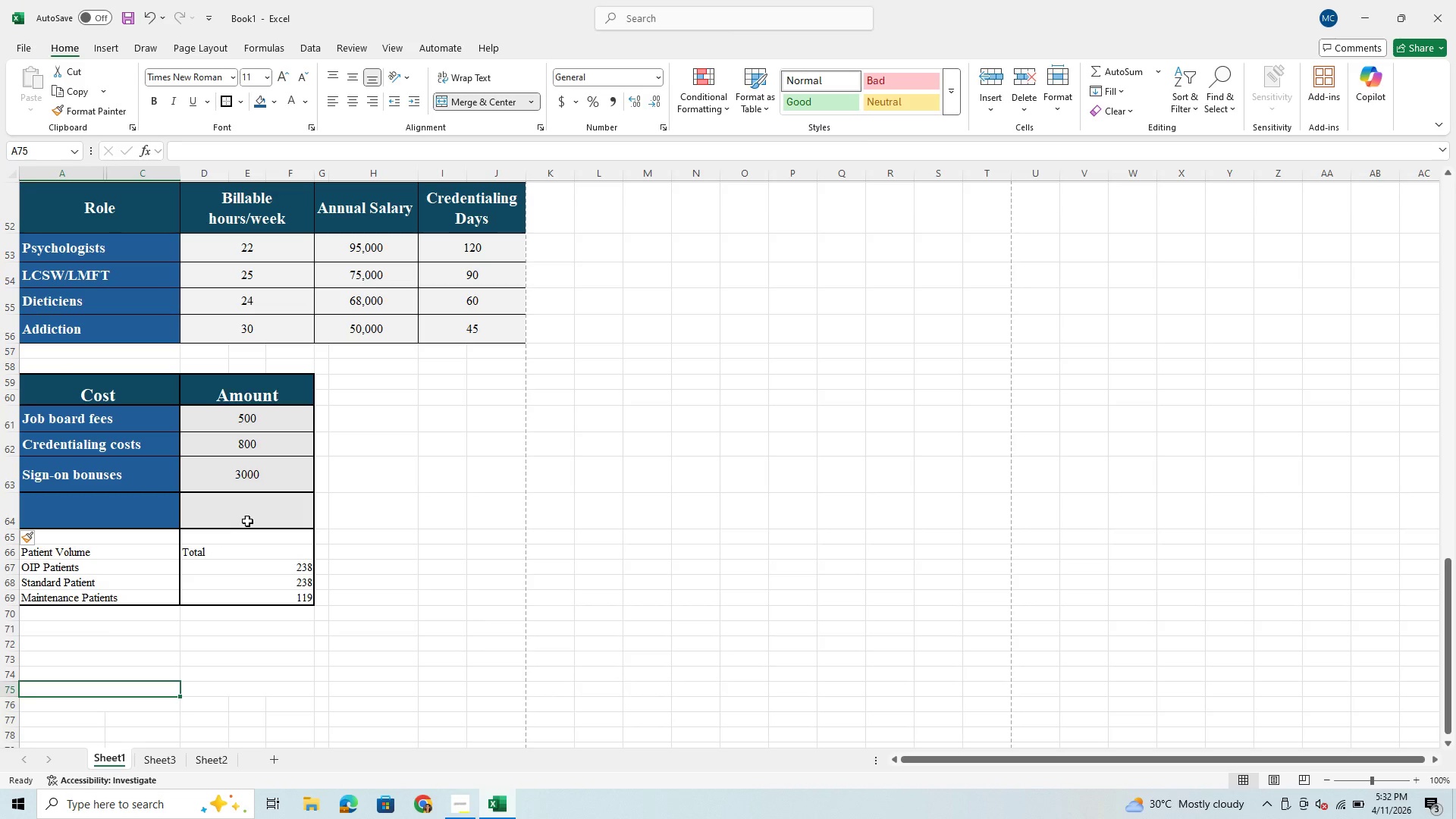 
left_click([247, 521])
 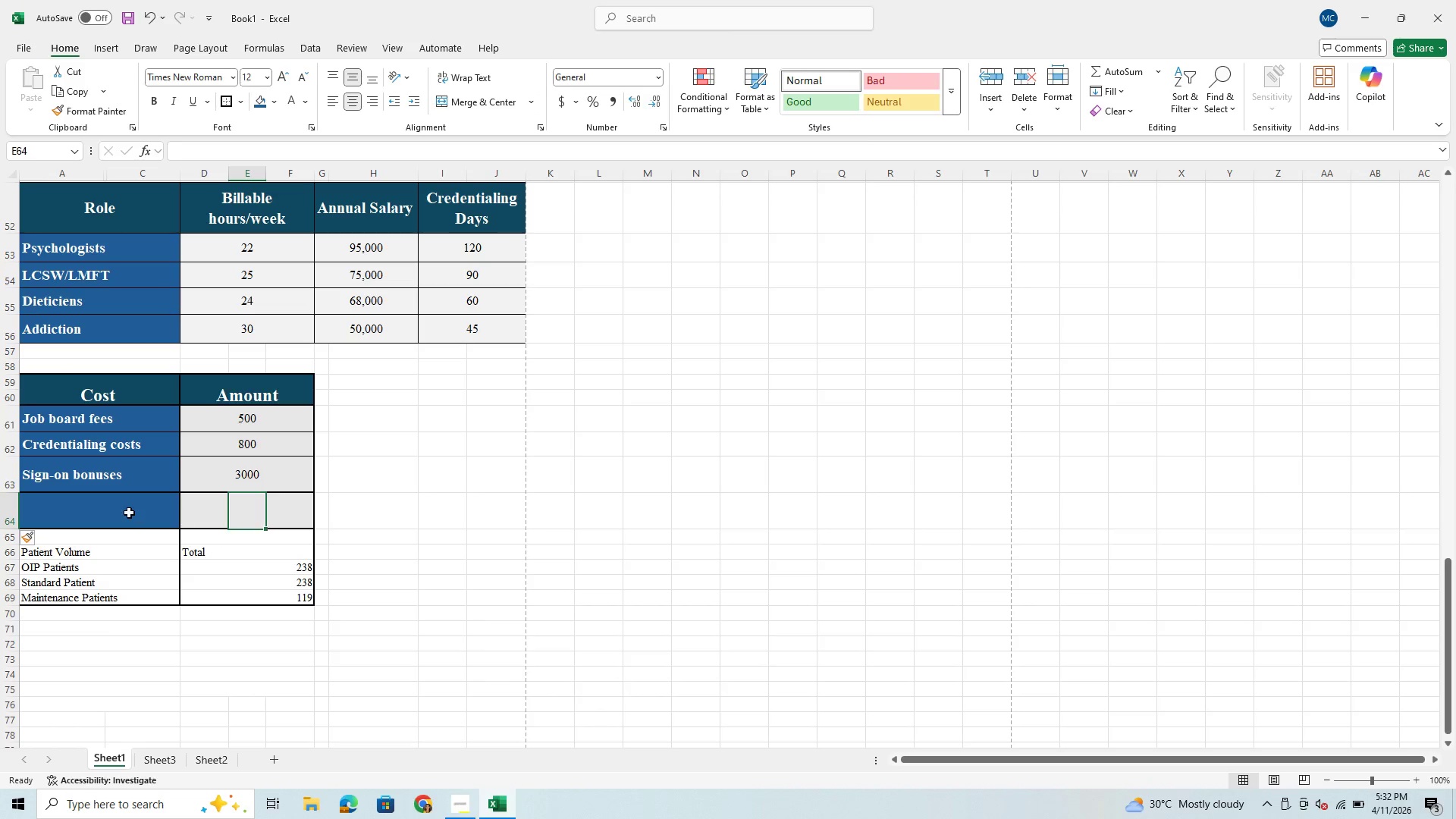 
left_click([121, 513])
 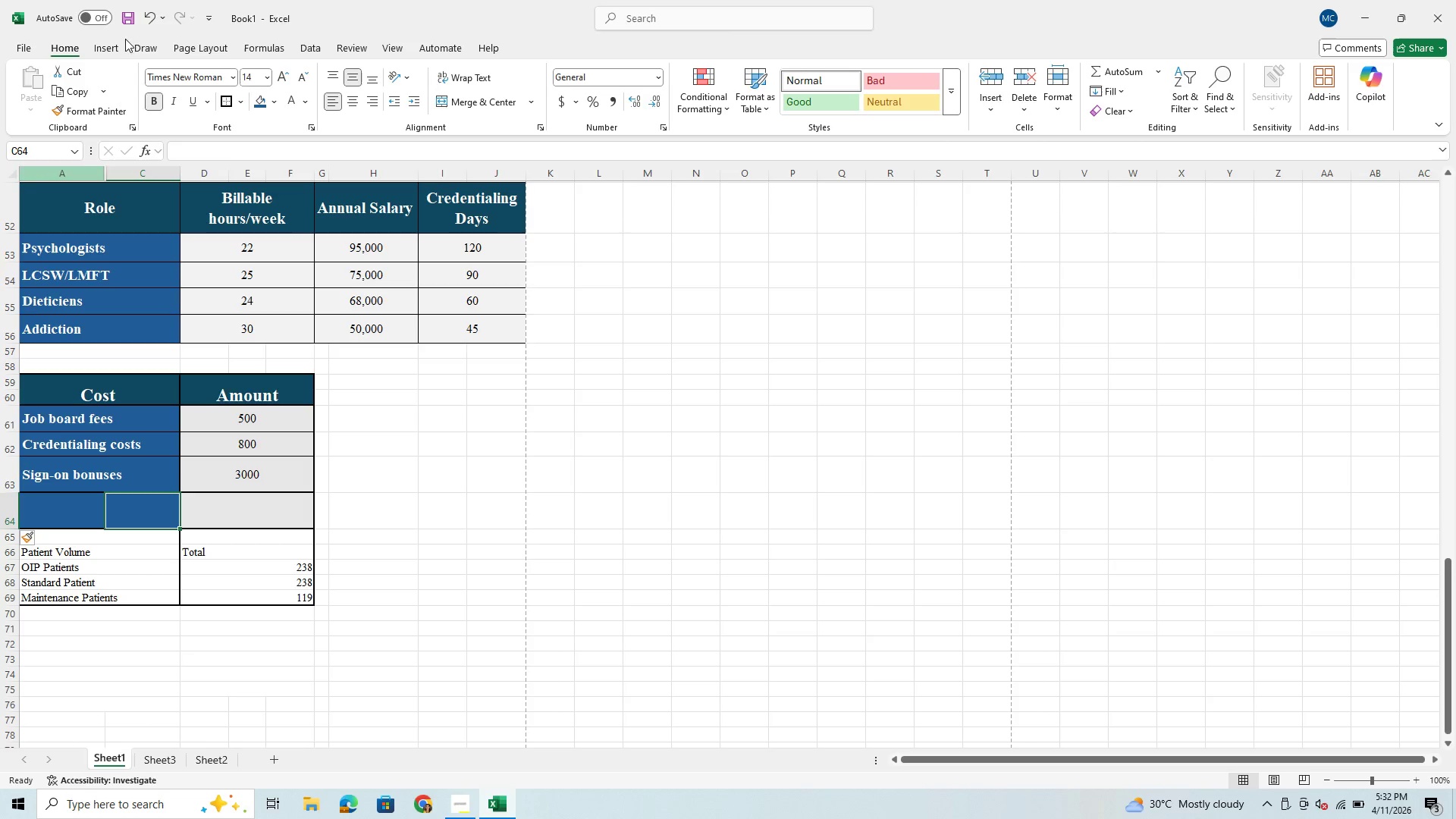 
left_click([145, 8])
 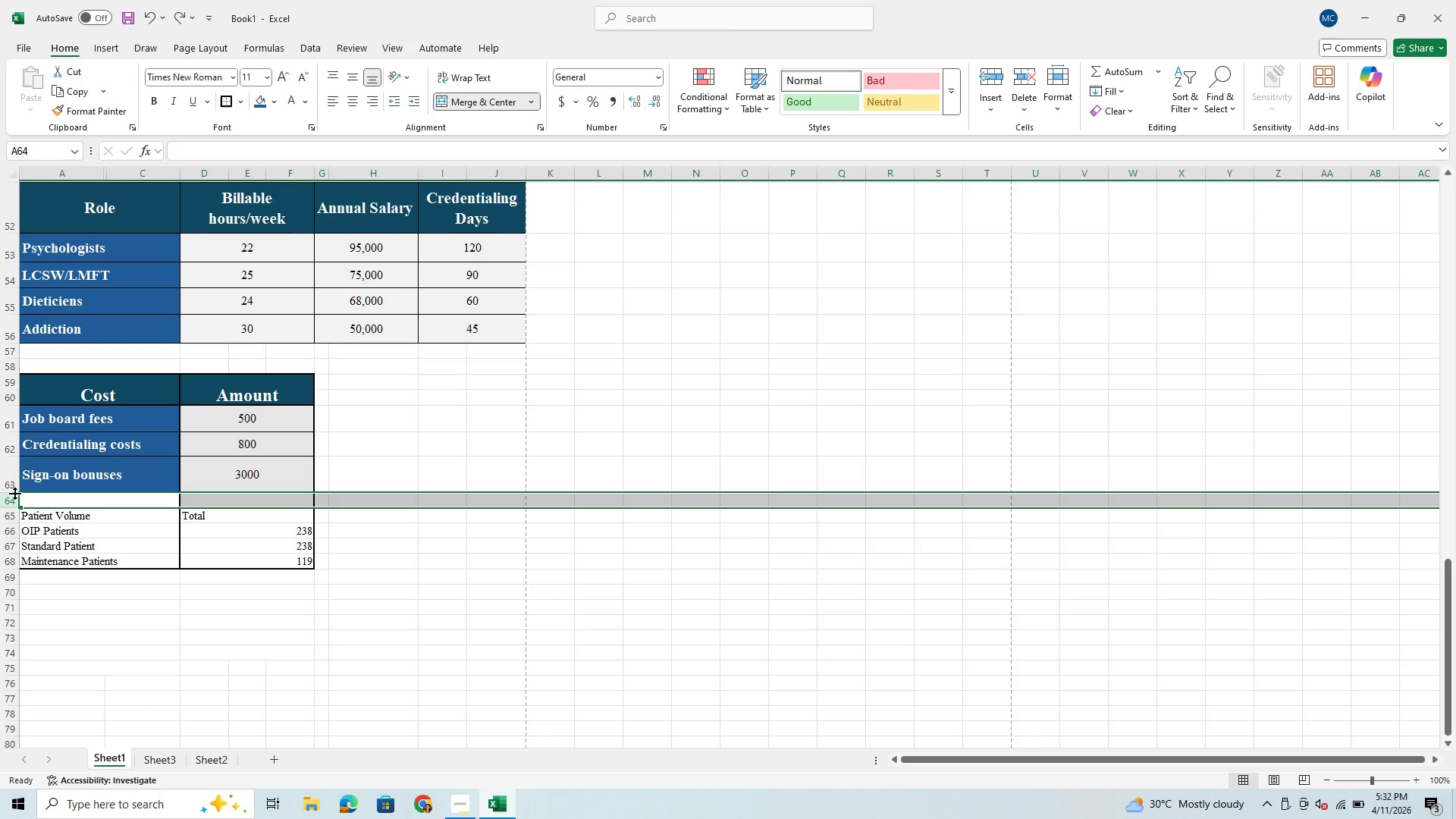 
right_click([12, 499])
 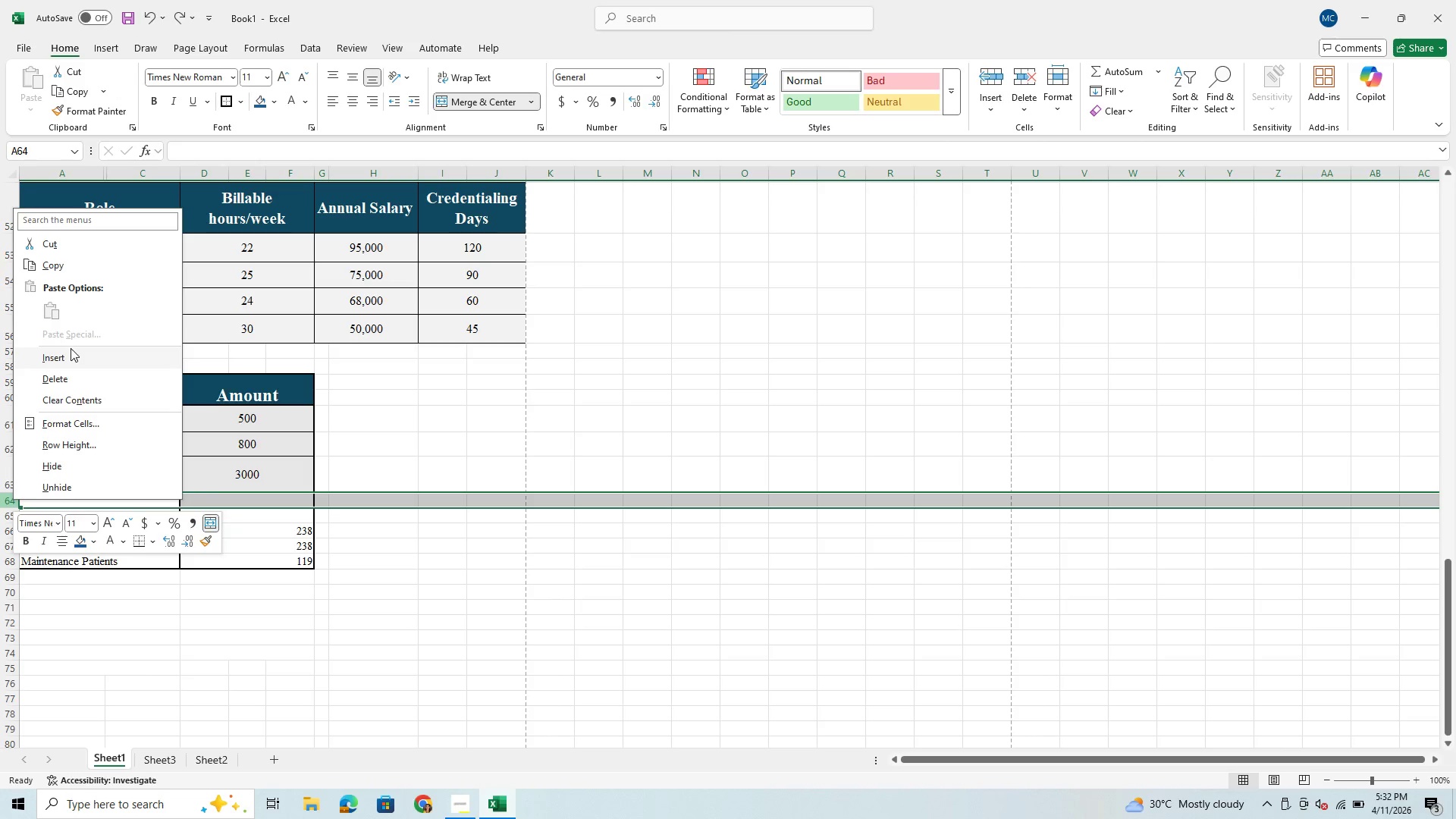 
left_click([67, 362])
 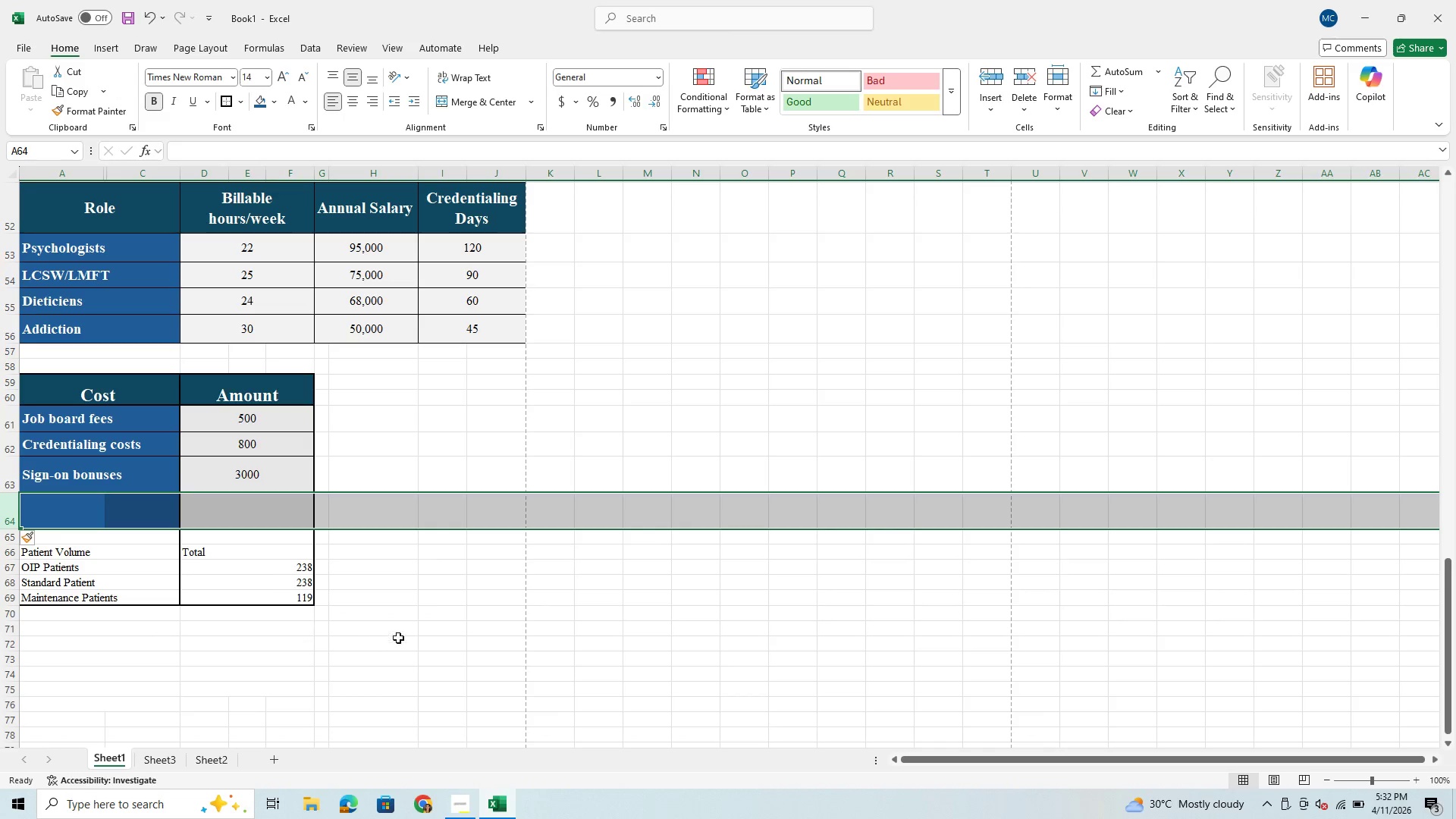 
left_click([435, 599])
 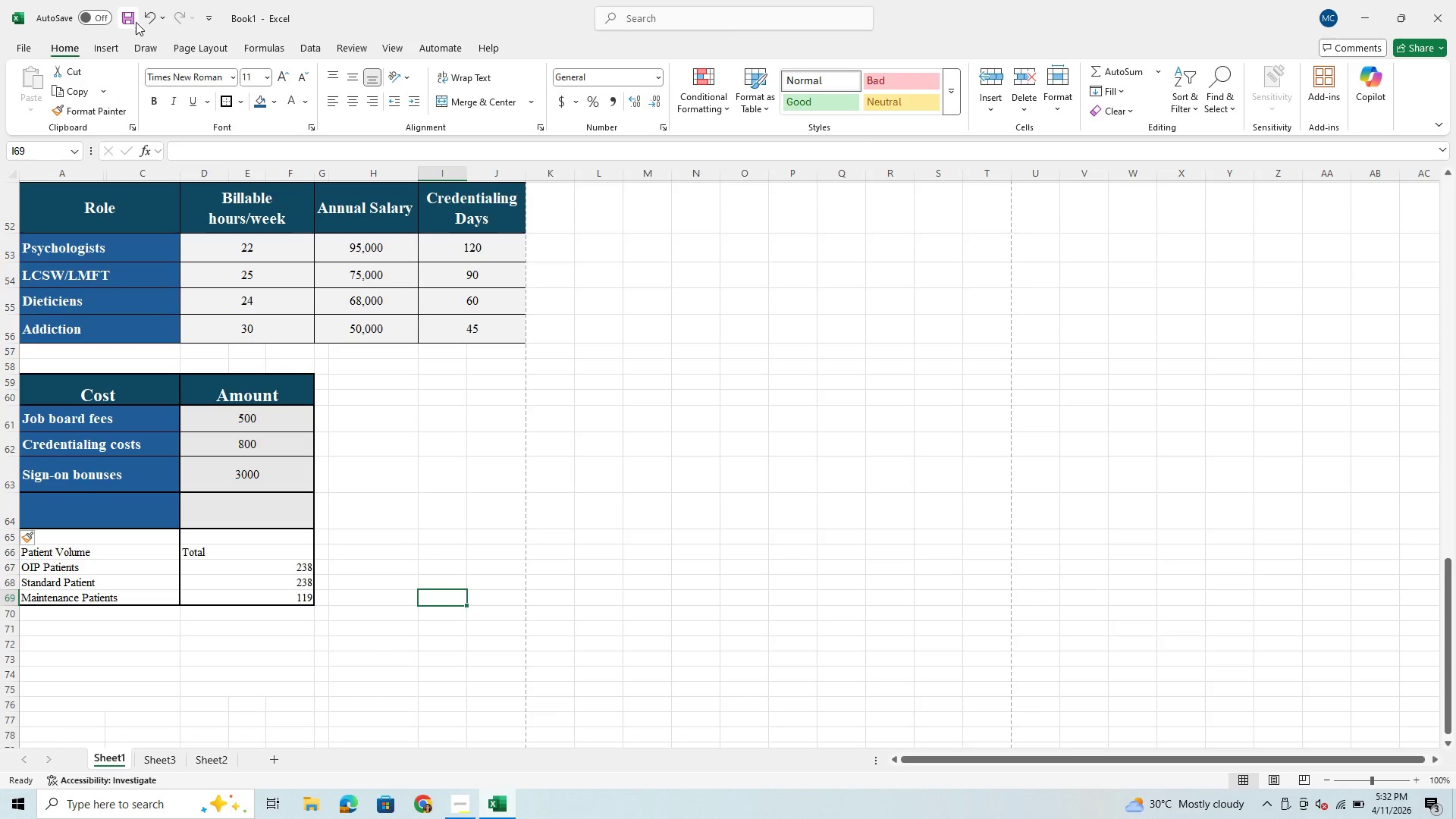 
left_click([140, 14])
 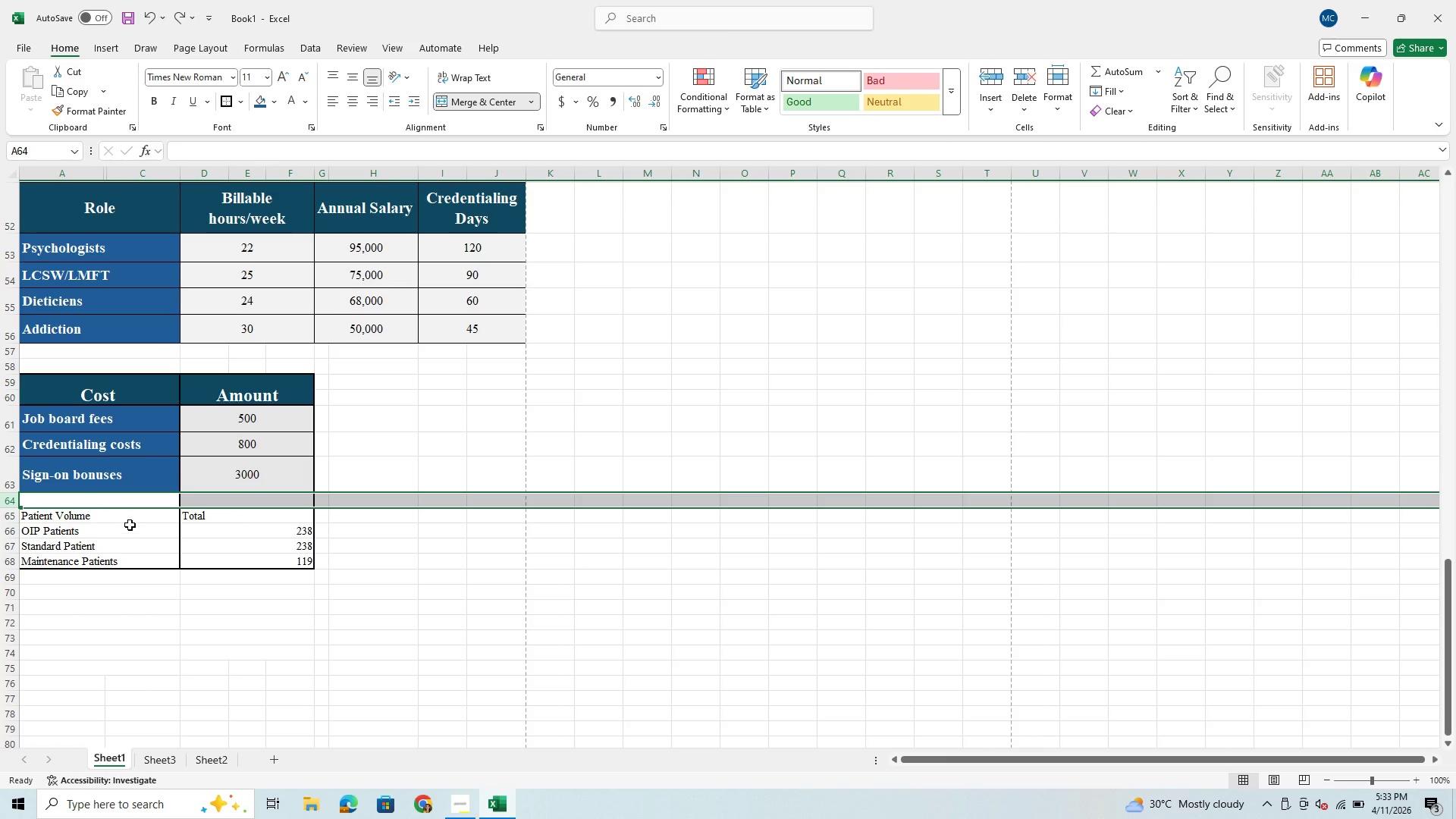 
left_click([131, 517])
 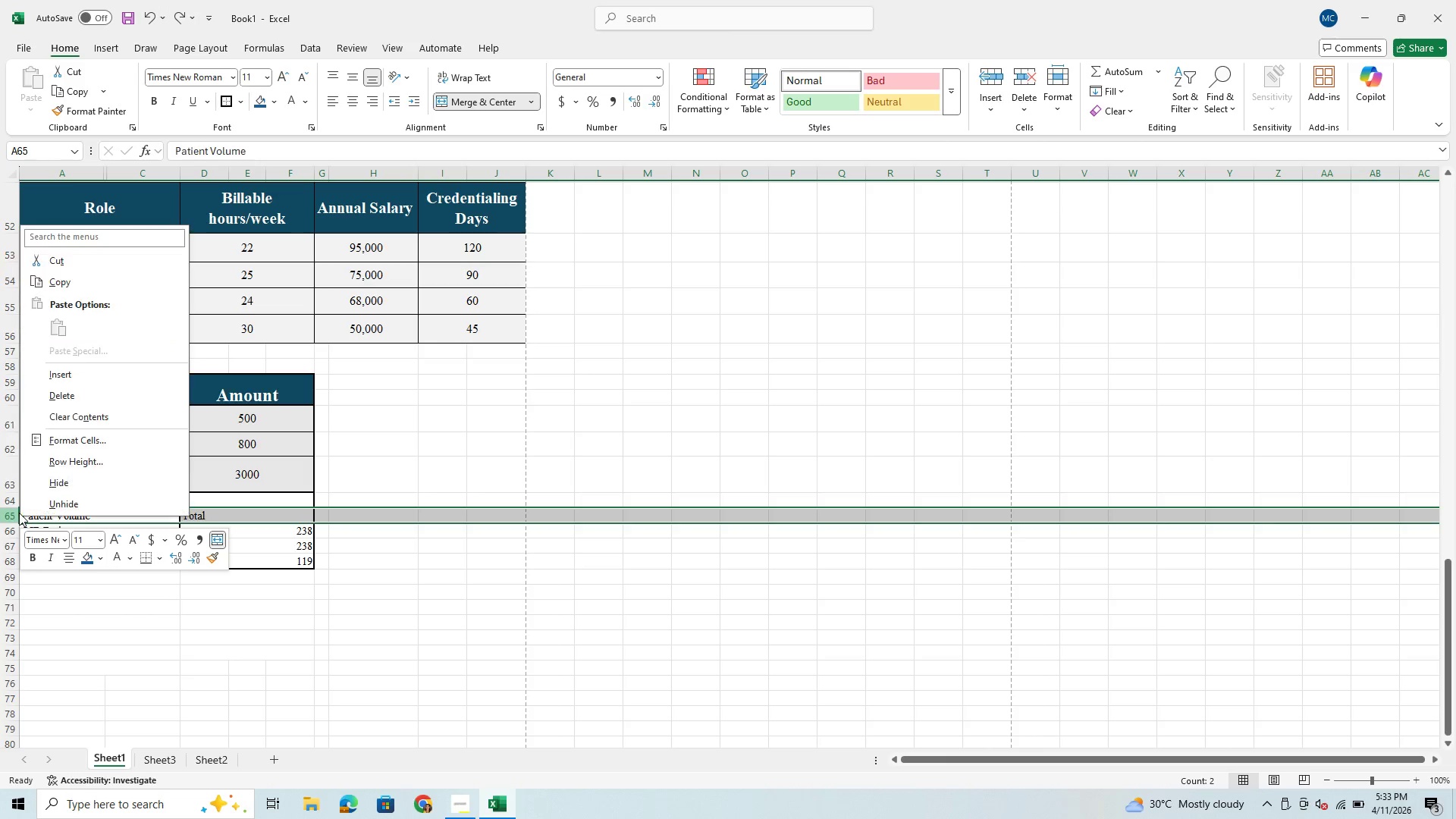 
left_click([74, 375])
 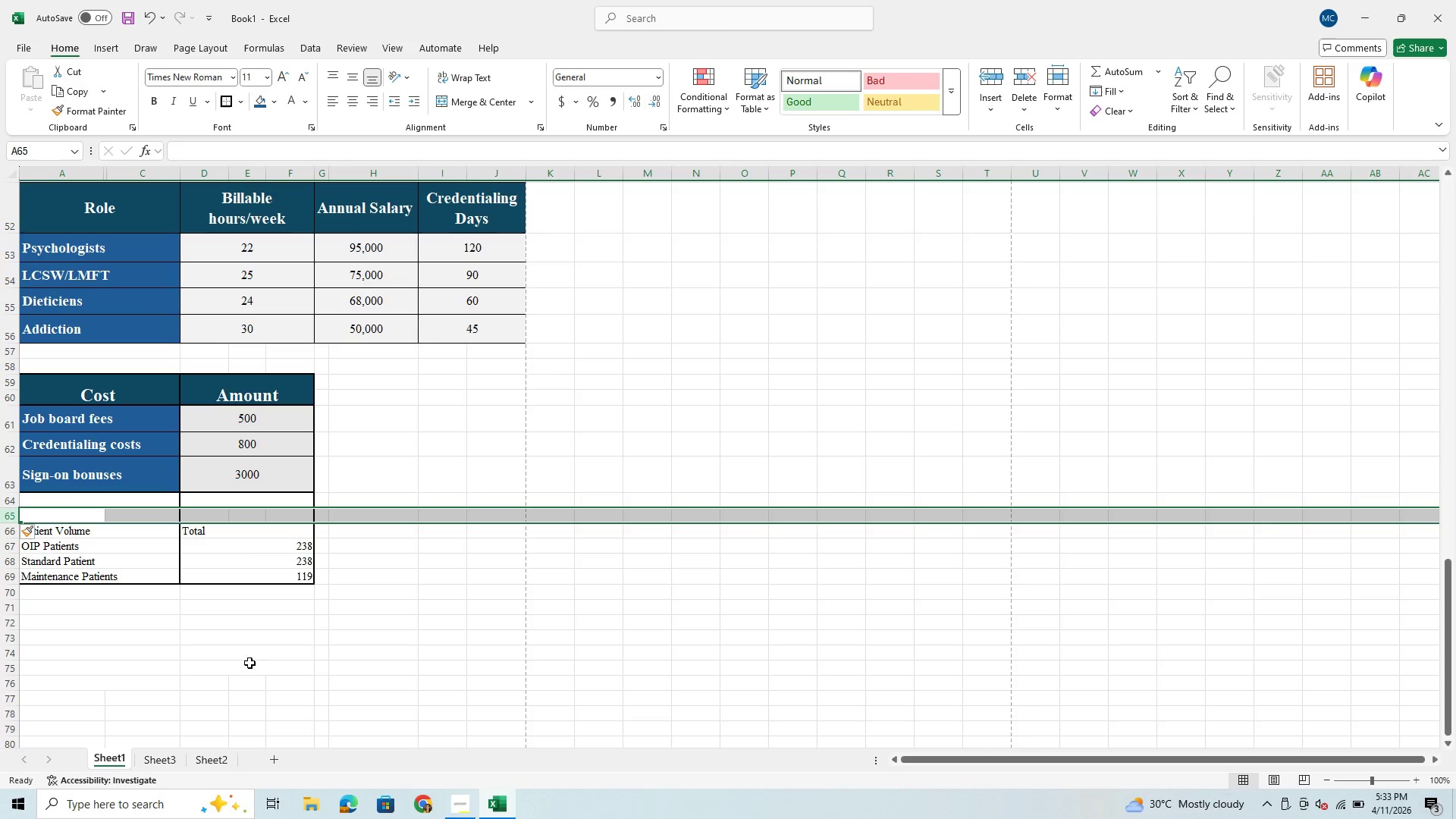 
left_click([234, 544])
 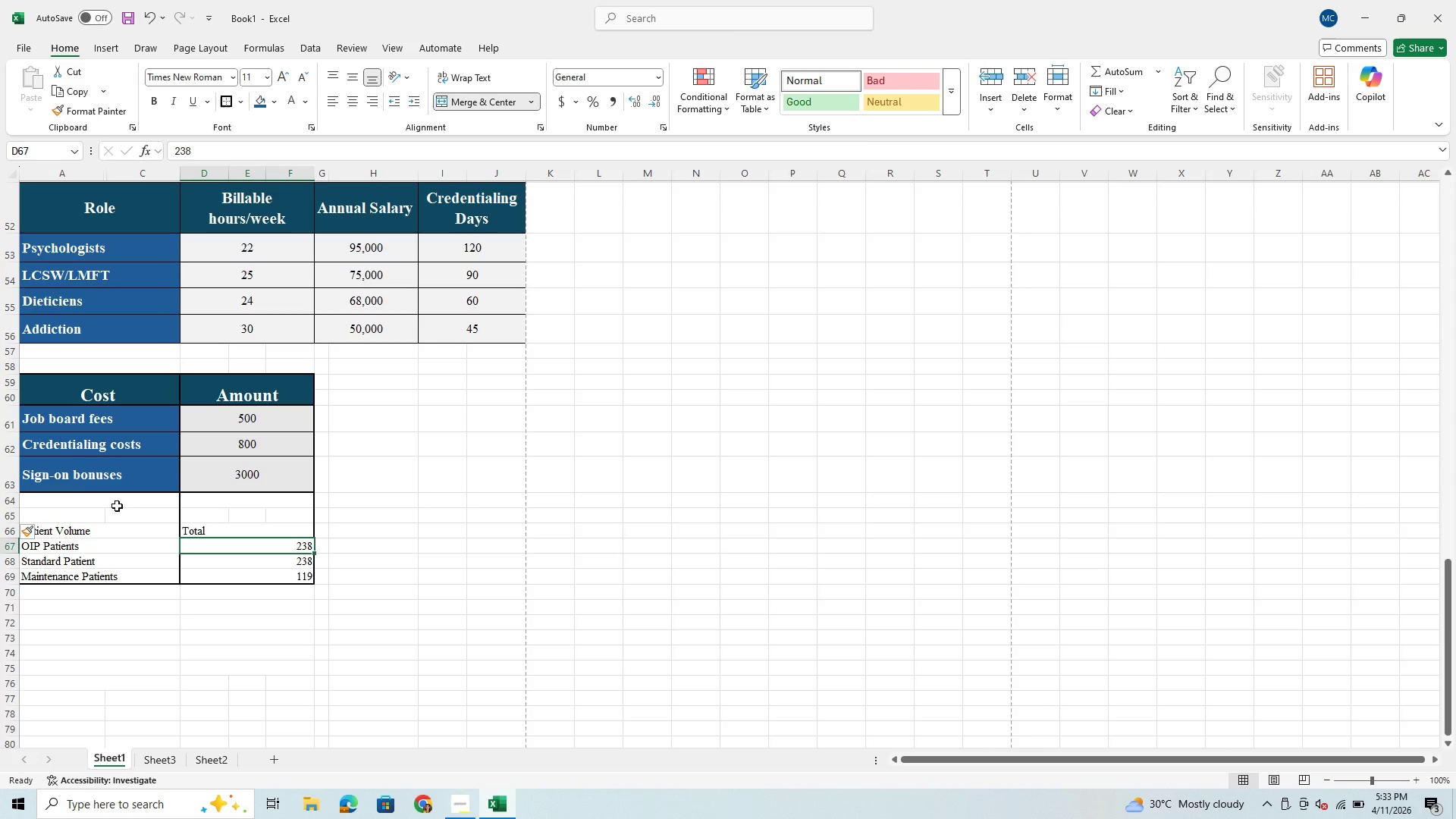 
left_click([96, 500])
 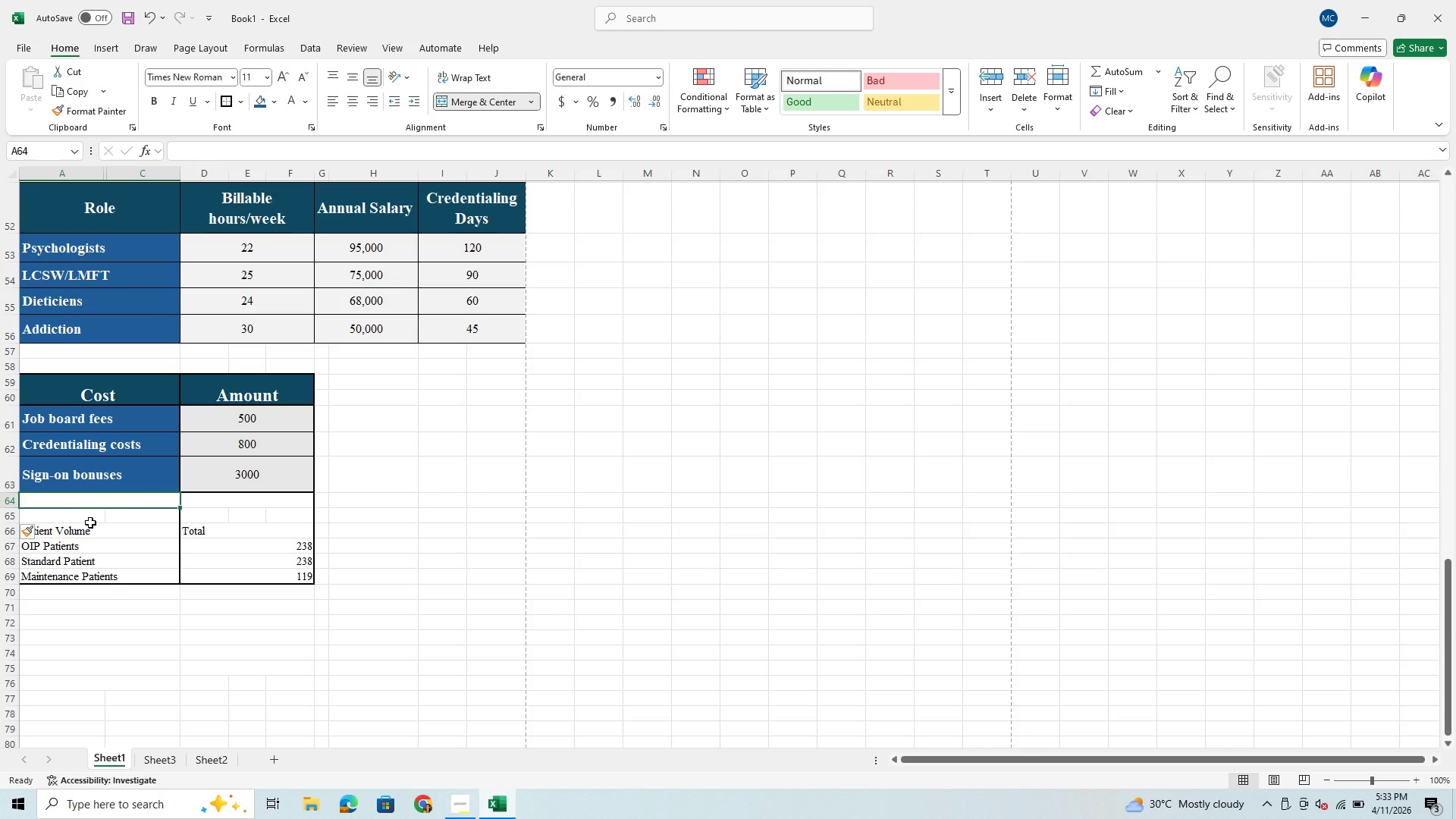 
left_click([90, 522])
 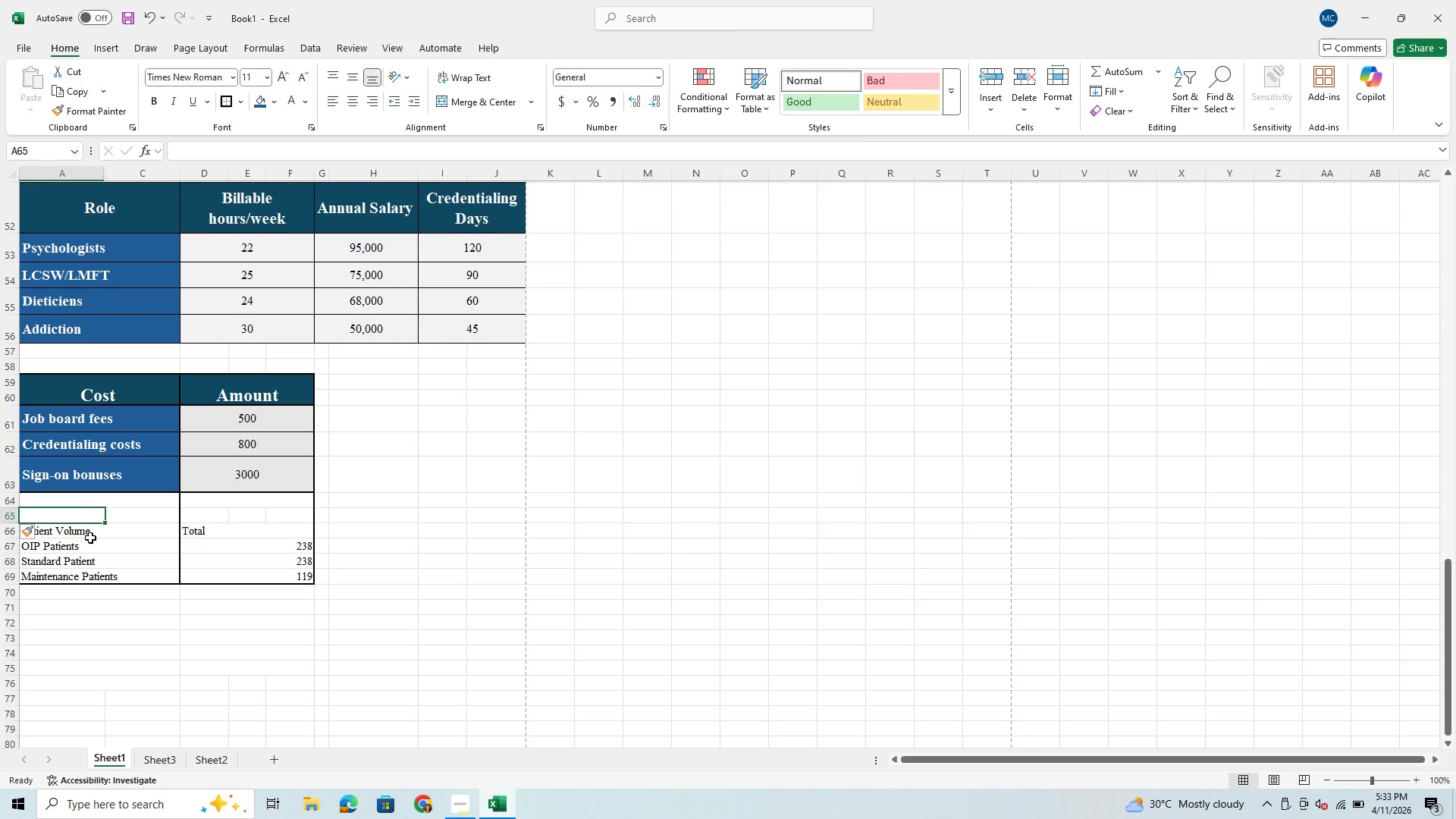 
left_click([90, 540])
 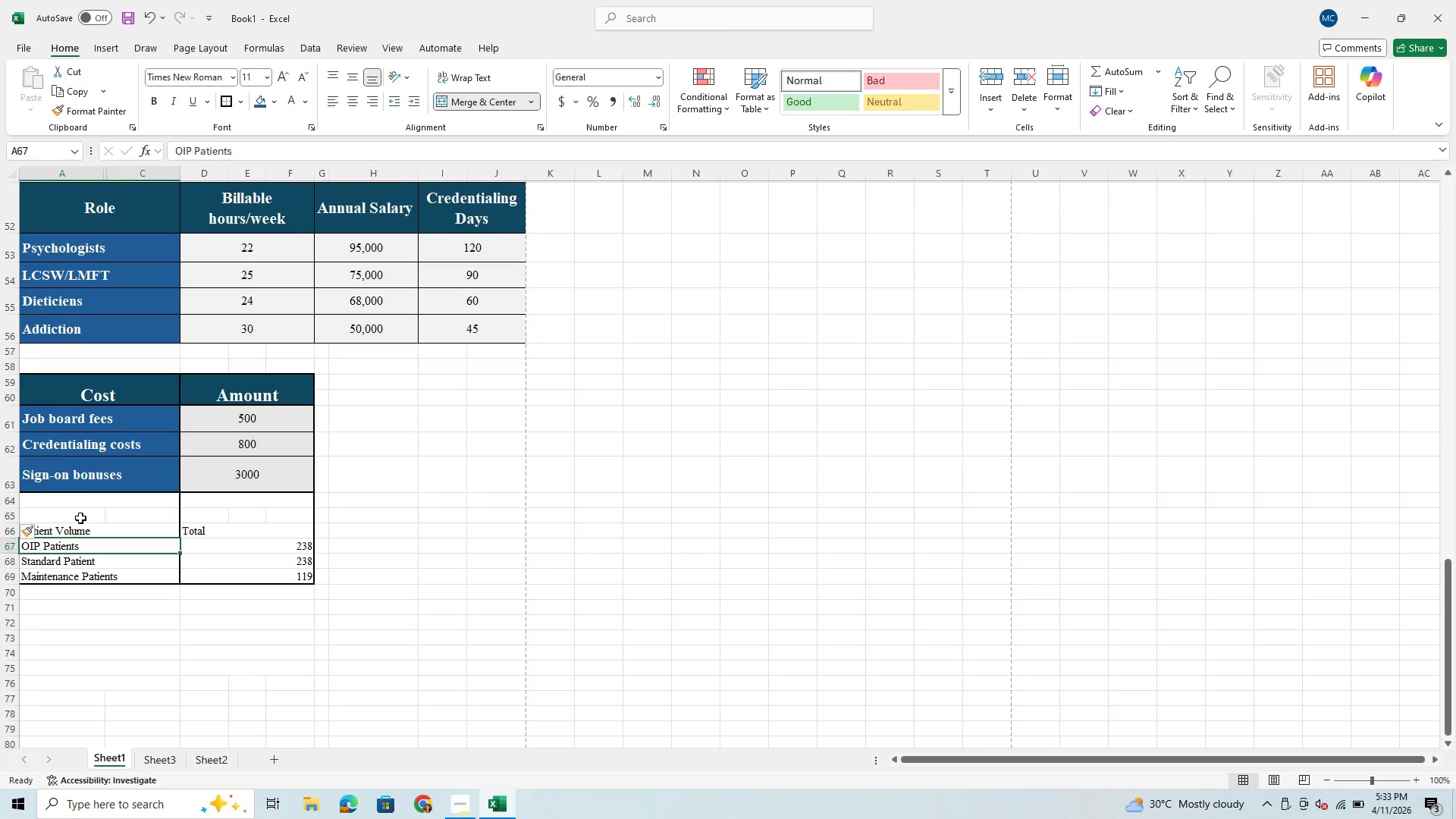 
left_click_drag(start_coordinate=[80, 518], to_coordinate=[129, 516])
 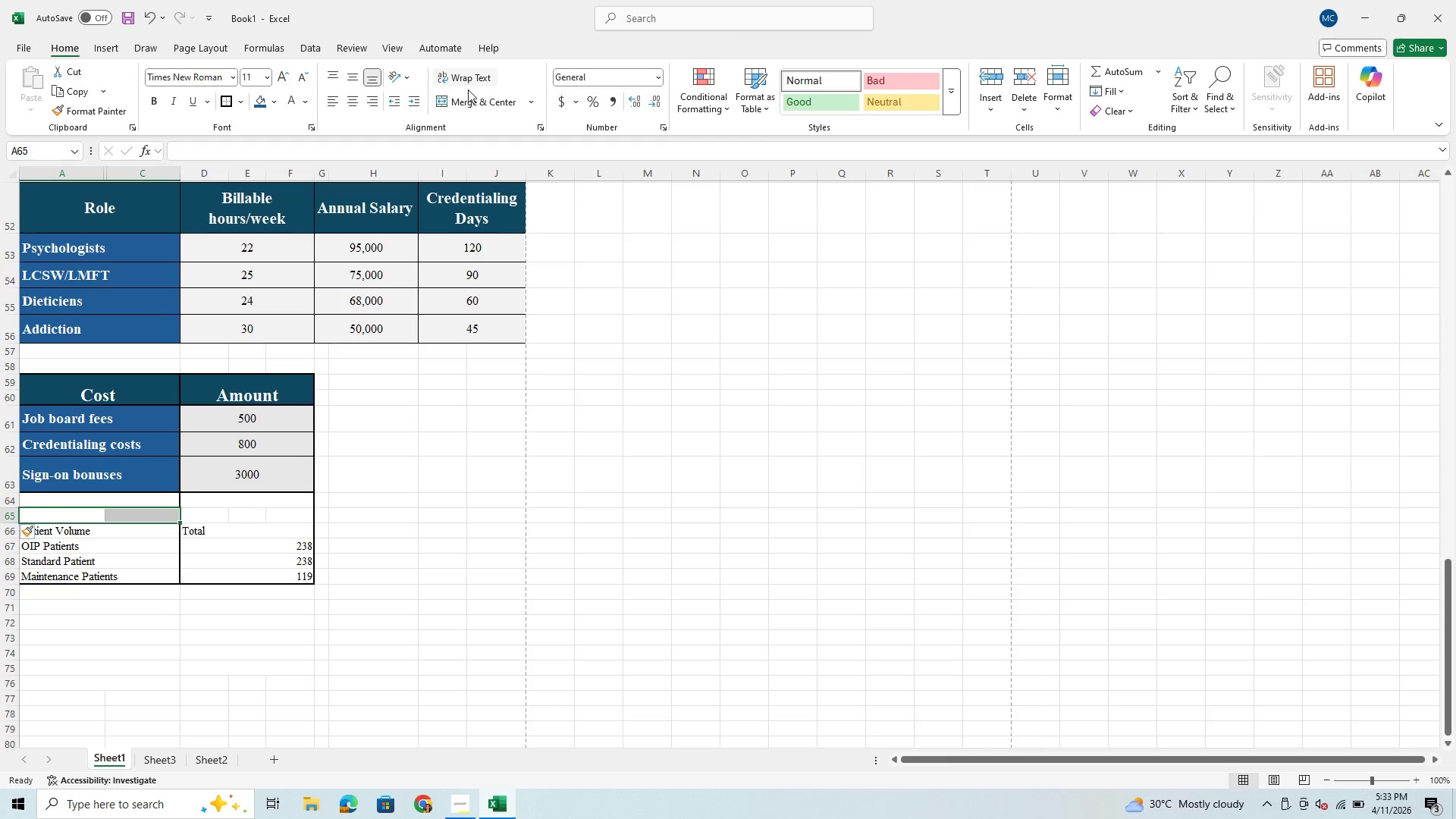 
left_click([472, 97])
 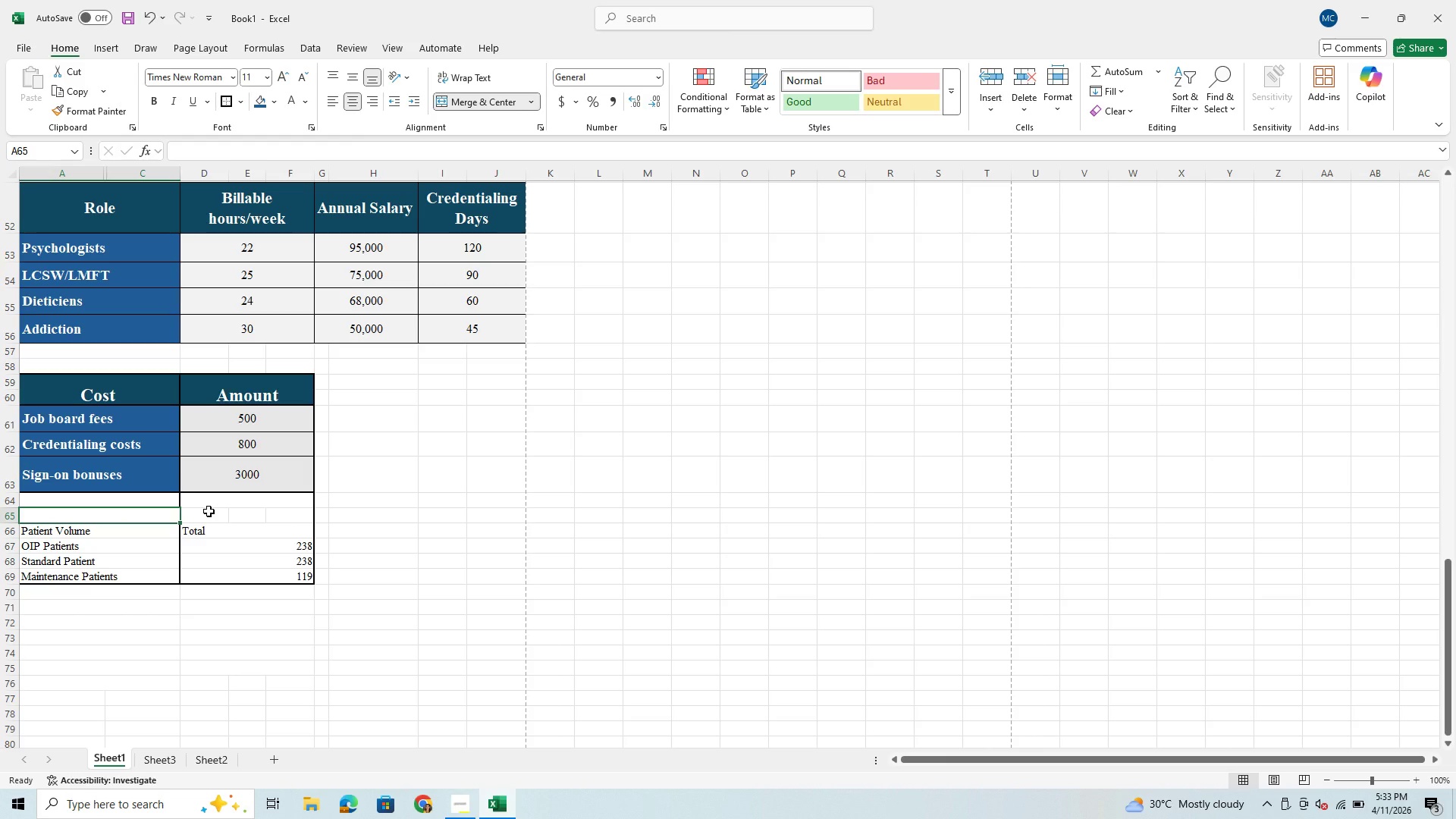 
left_click_drag(start_coordinate=[209, 511], to_coordinate=[280, 508])
 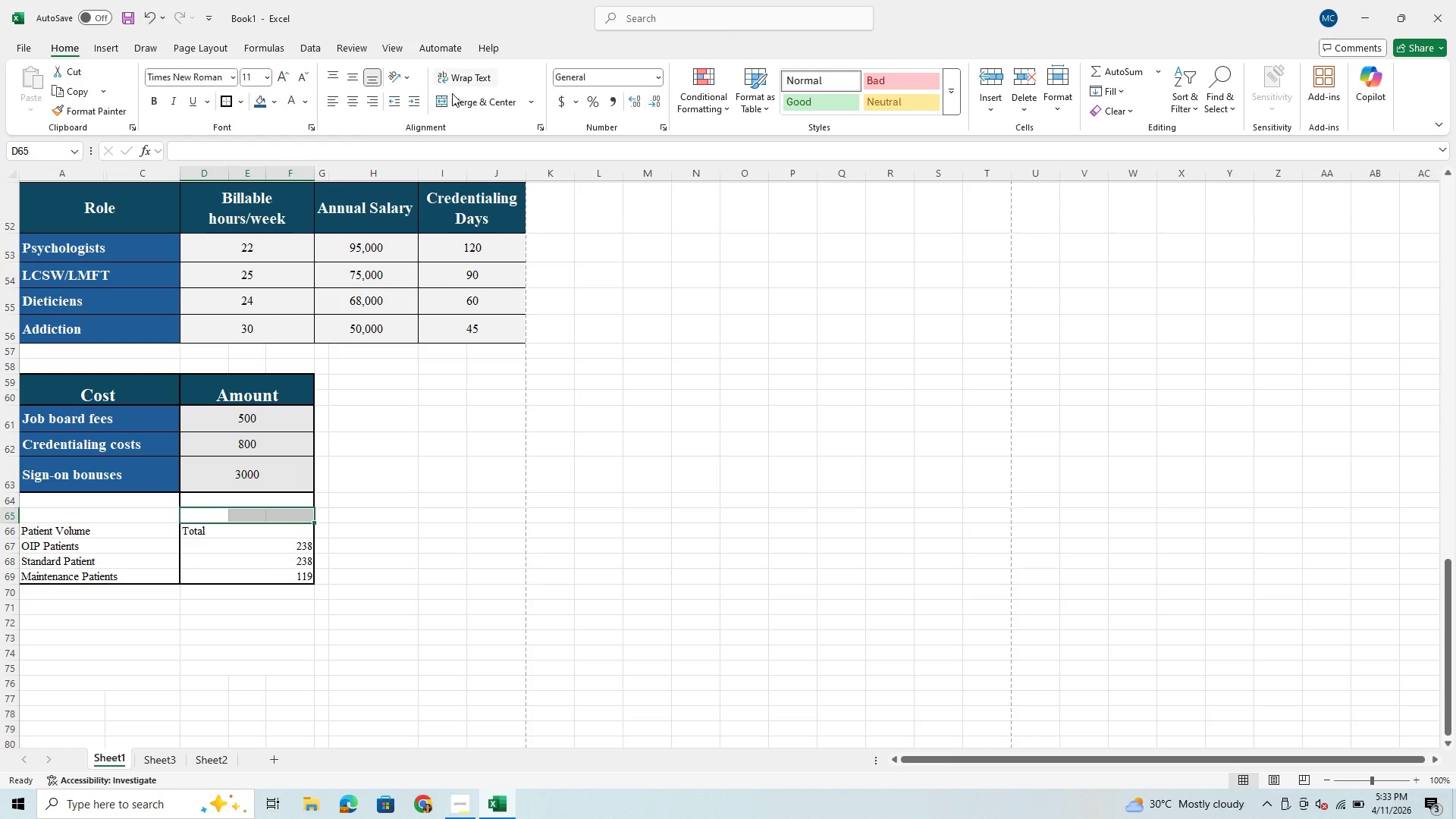 
left_click([448, 99])
 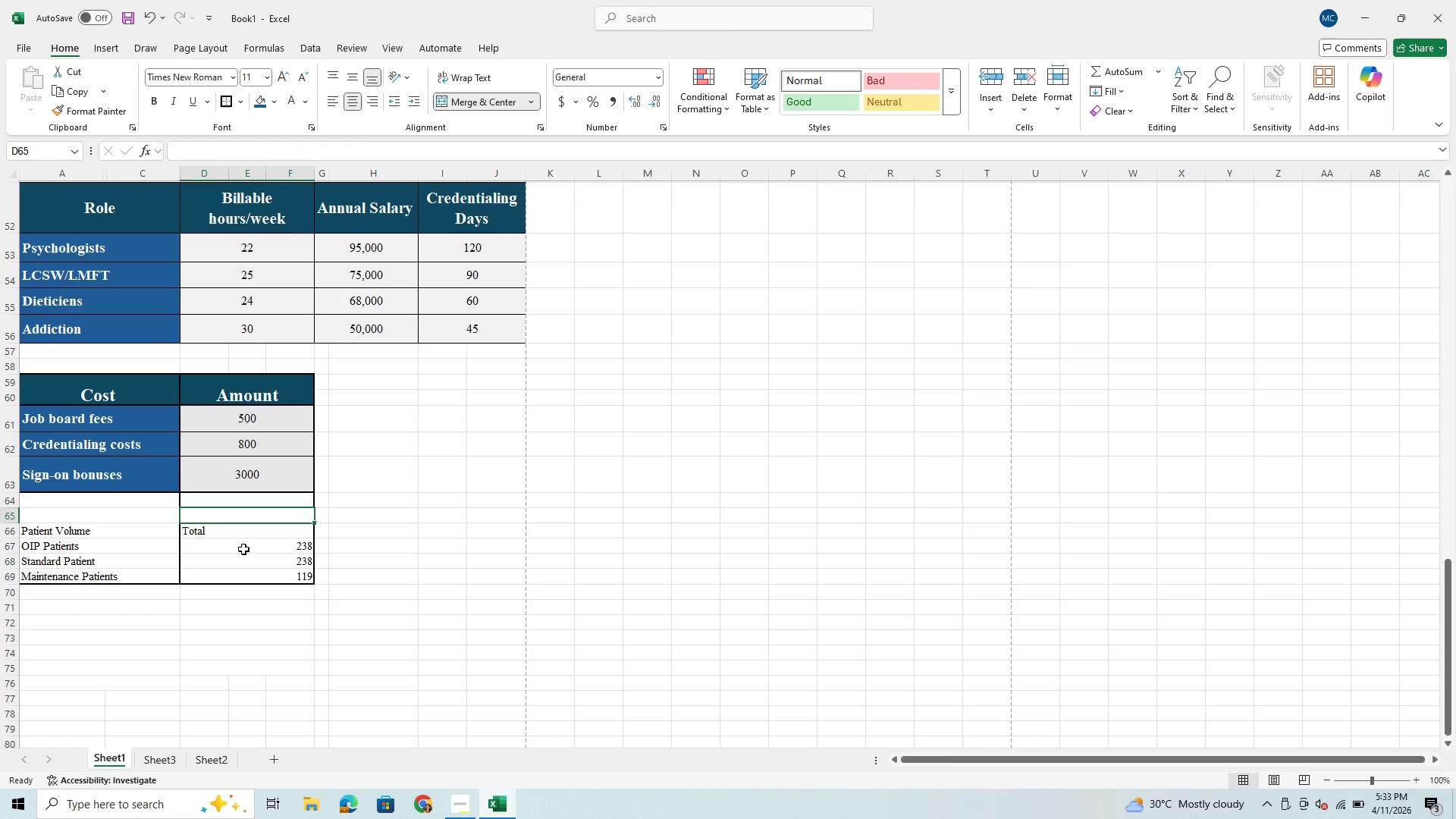 
left_click([207, 573])
 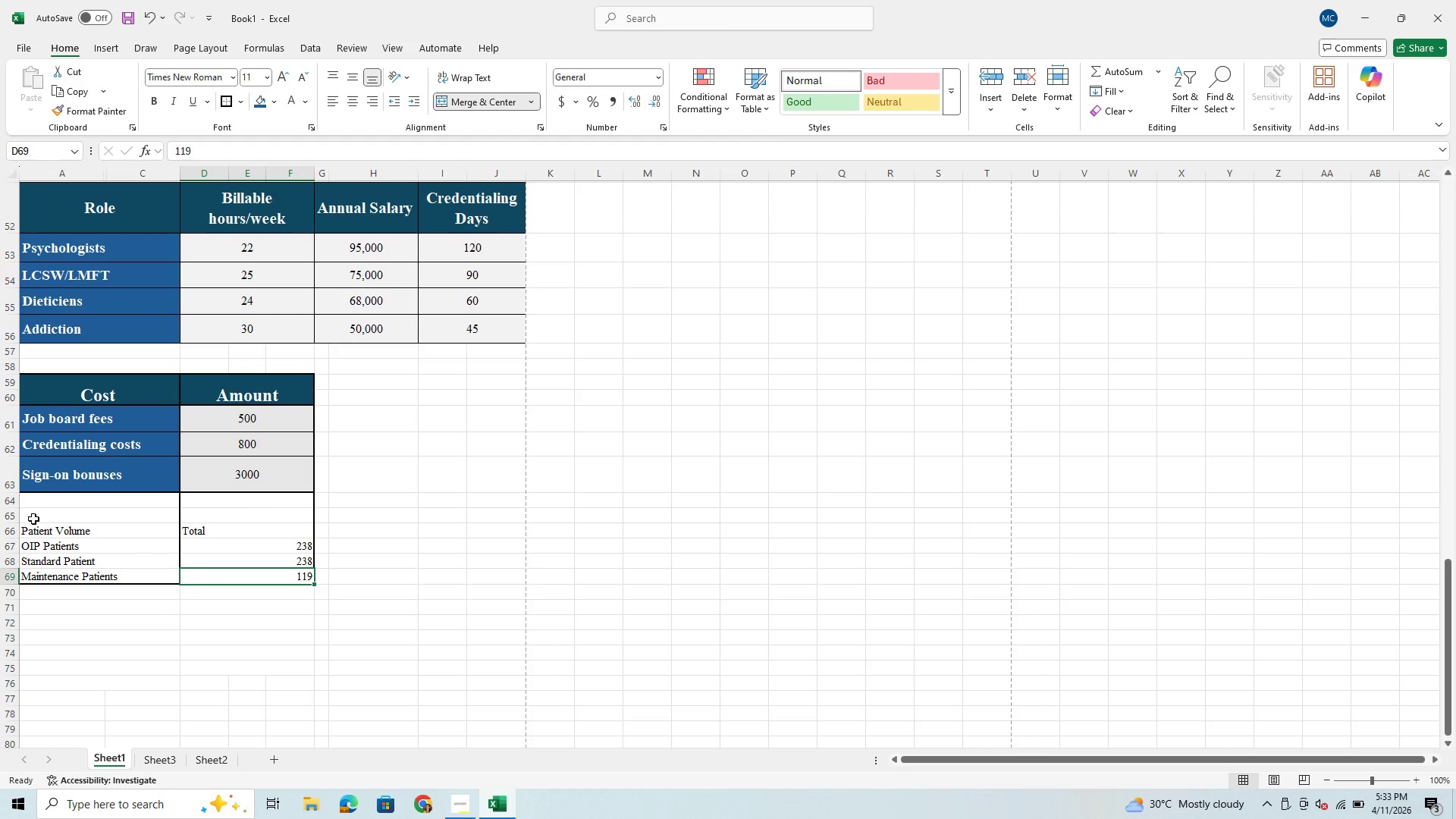 
wait(5.61)
 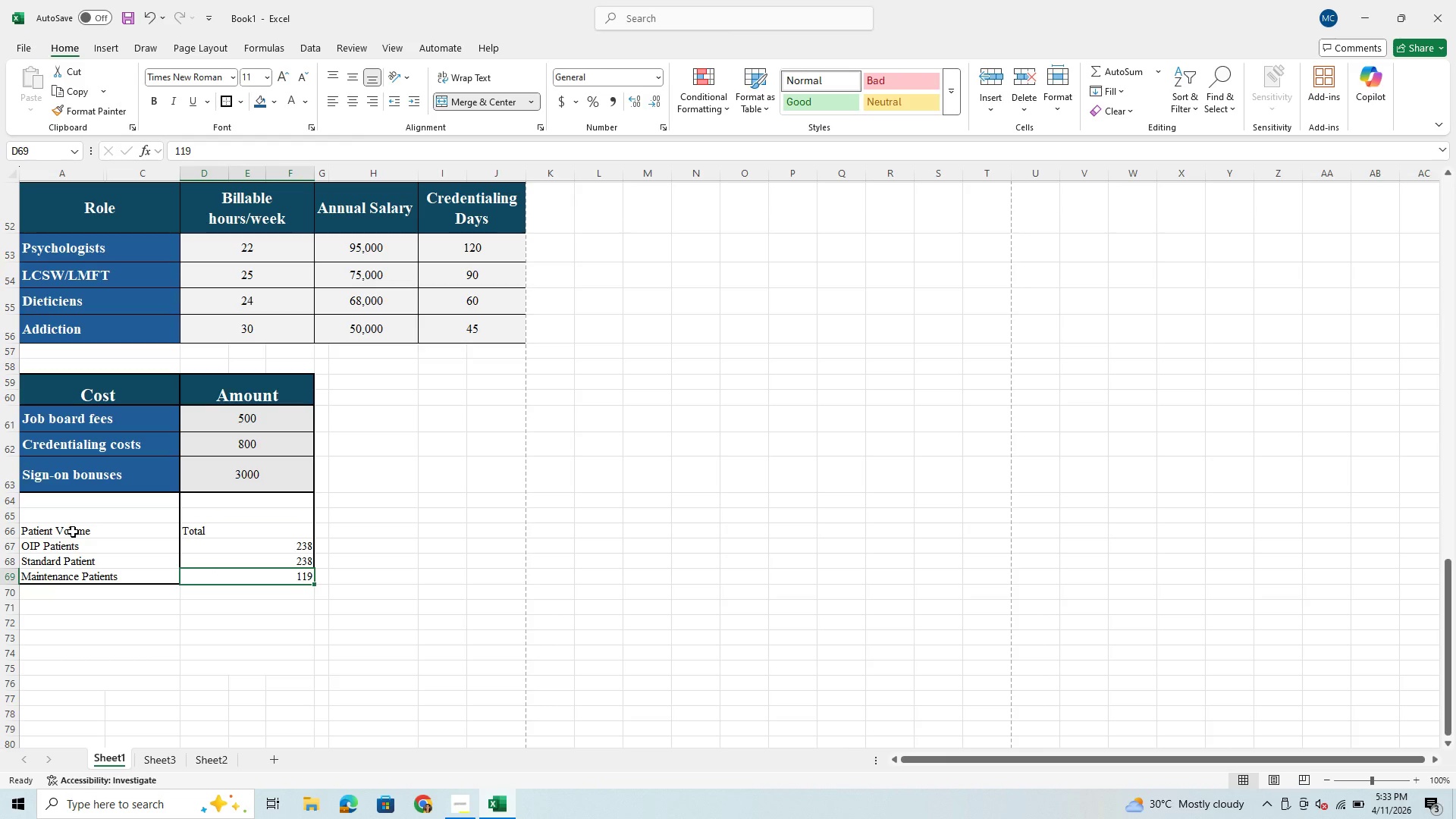 
right_click([11, 499])
 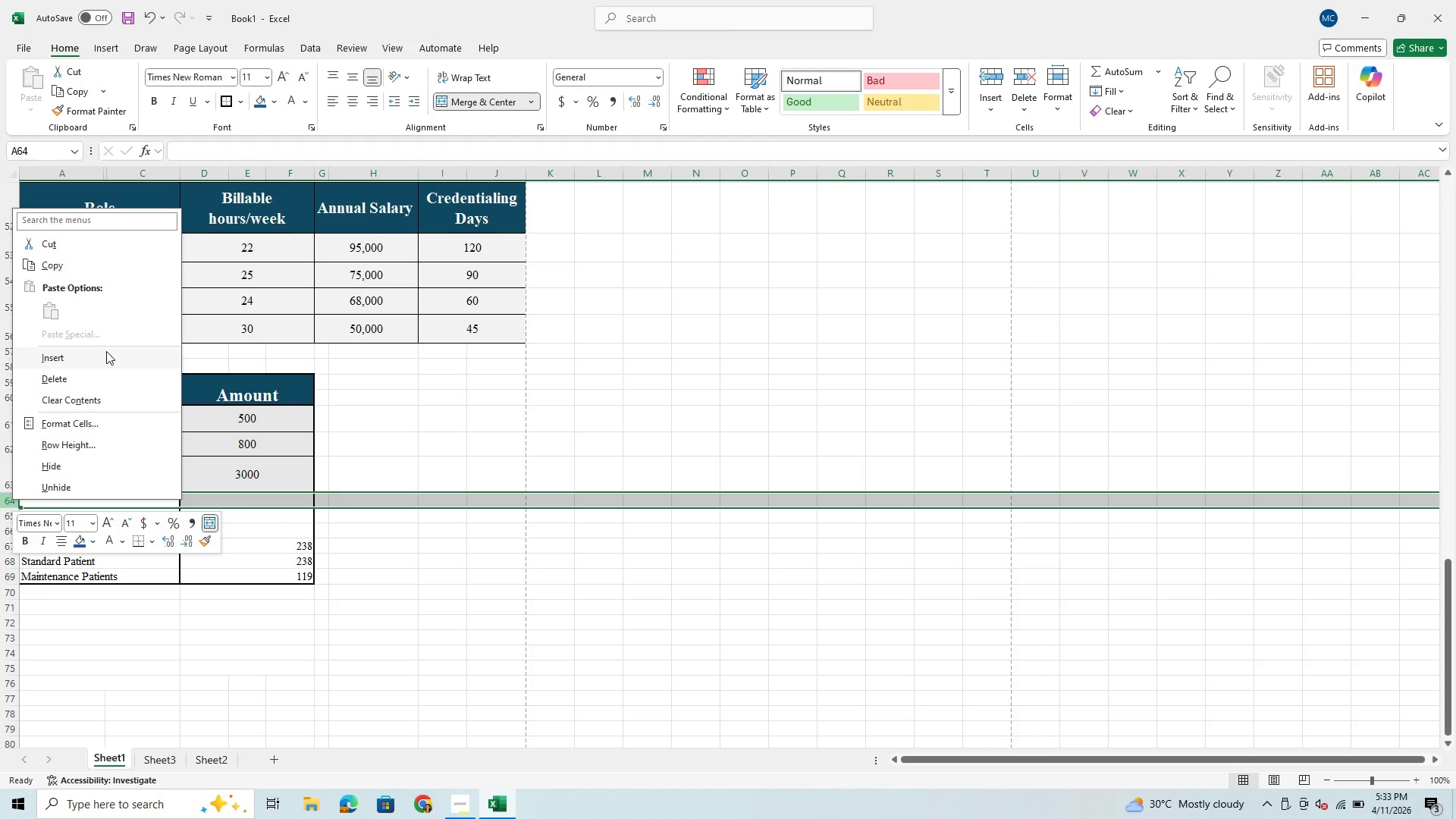 
left_click([99, 378])
 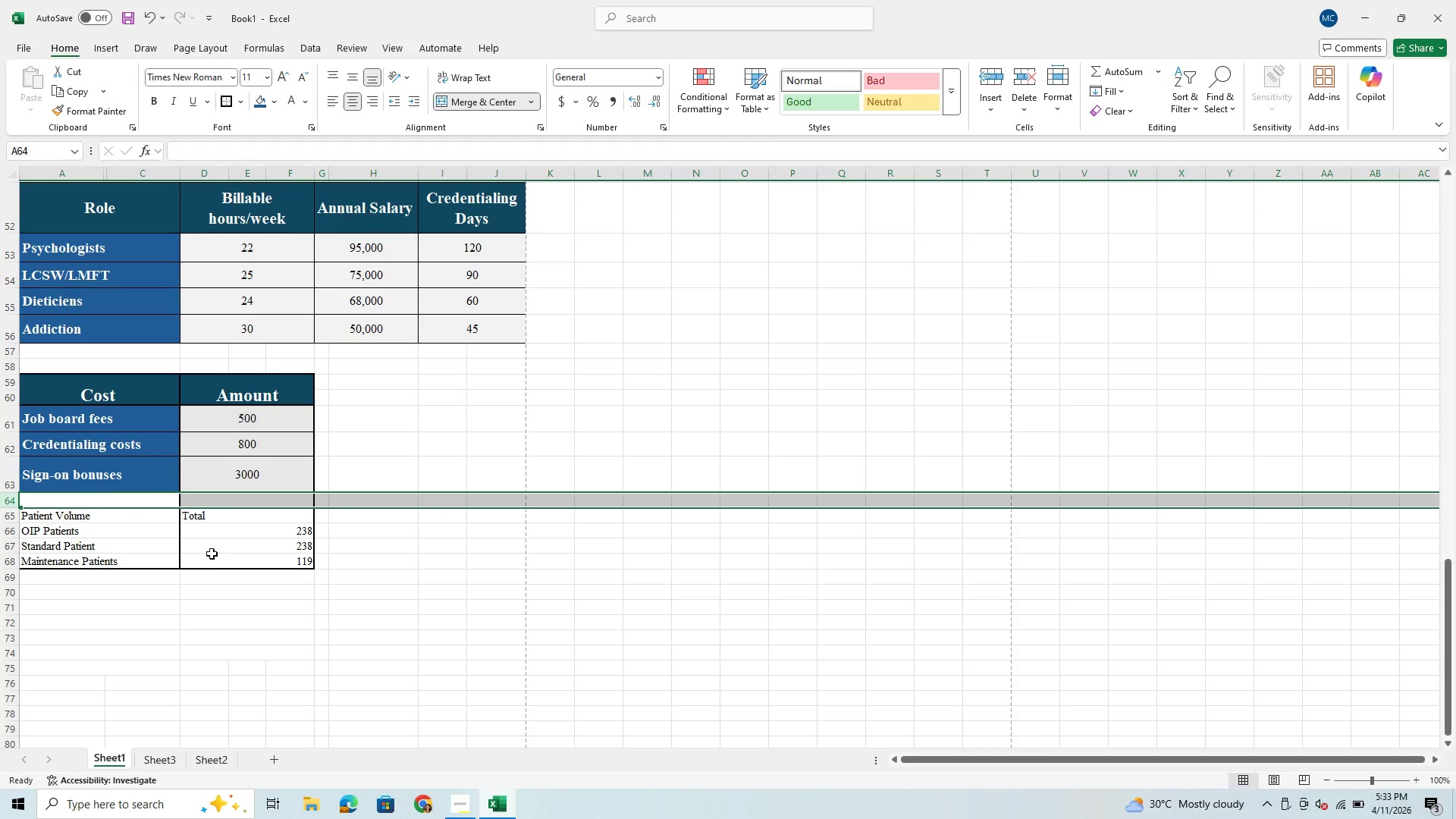 
left_click([147, 549])
 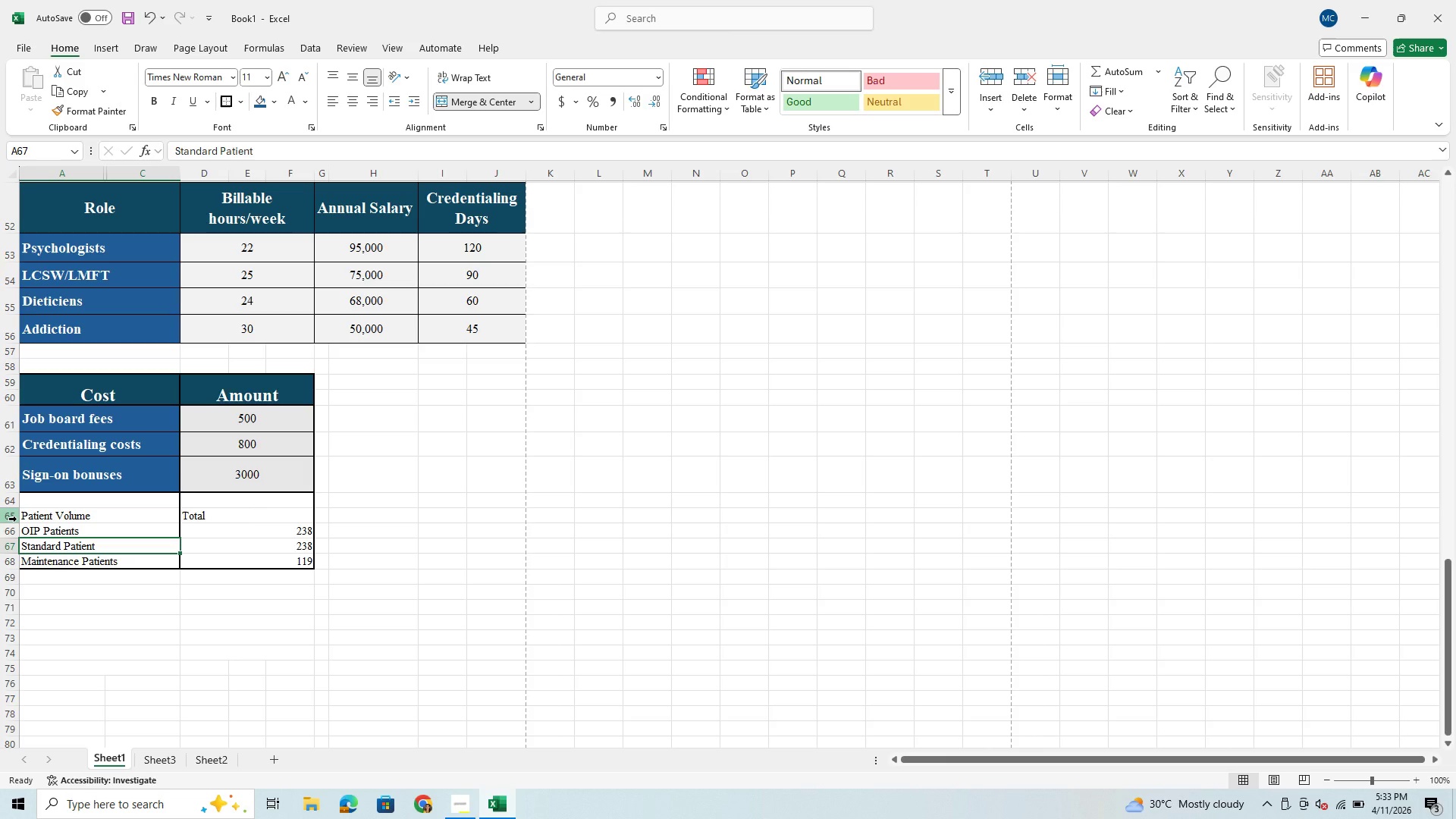 
left_click_drag(start_coordinate=[52, 498], to_coordinate=[212, 505])
 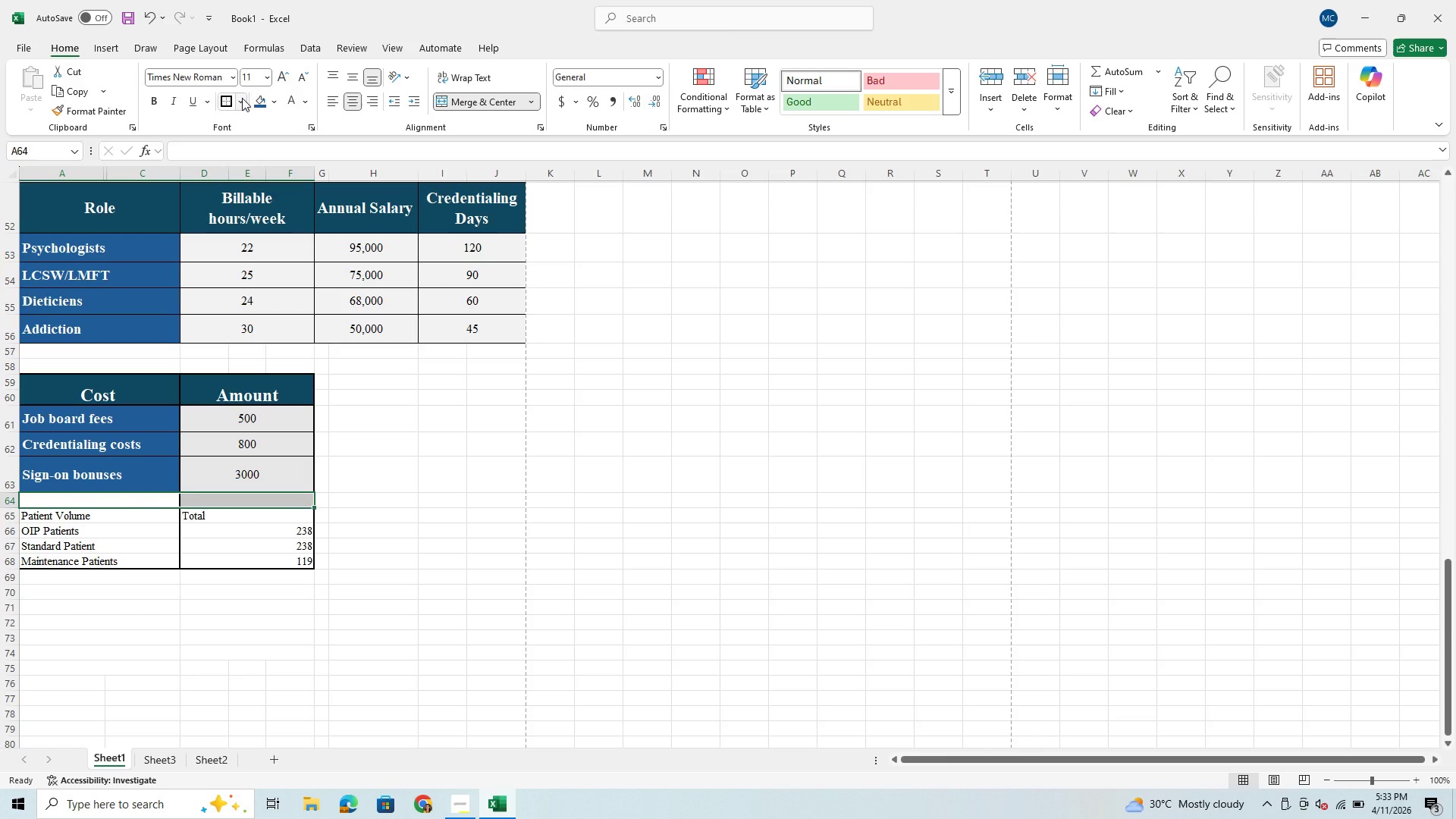 
left_click([242, 98])
 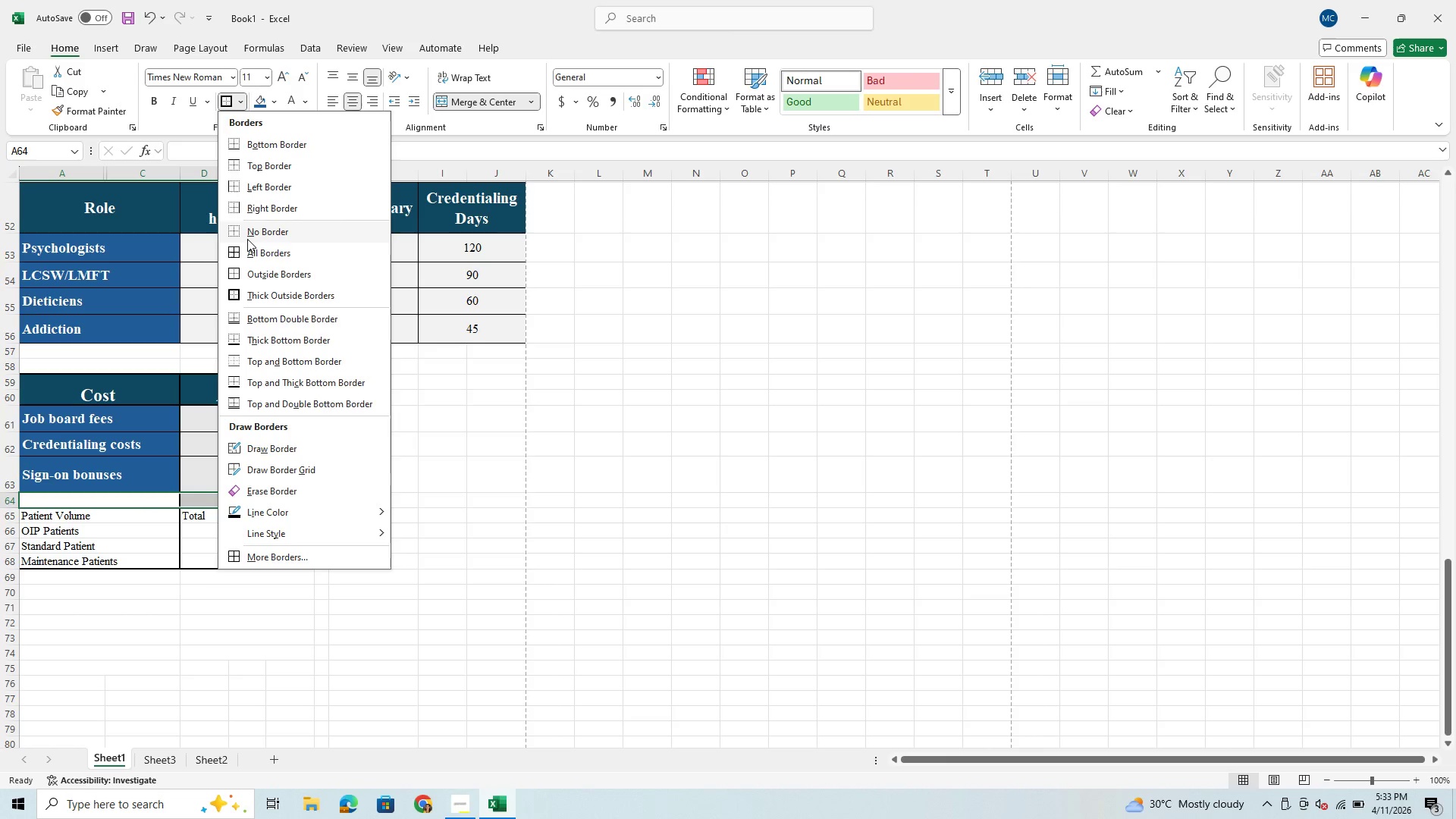 
left_click([250, 233])
 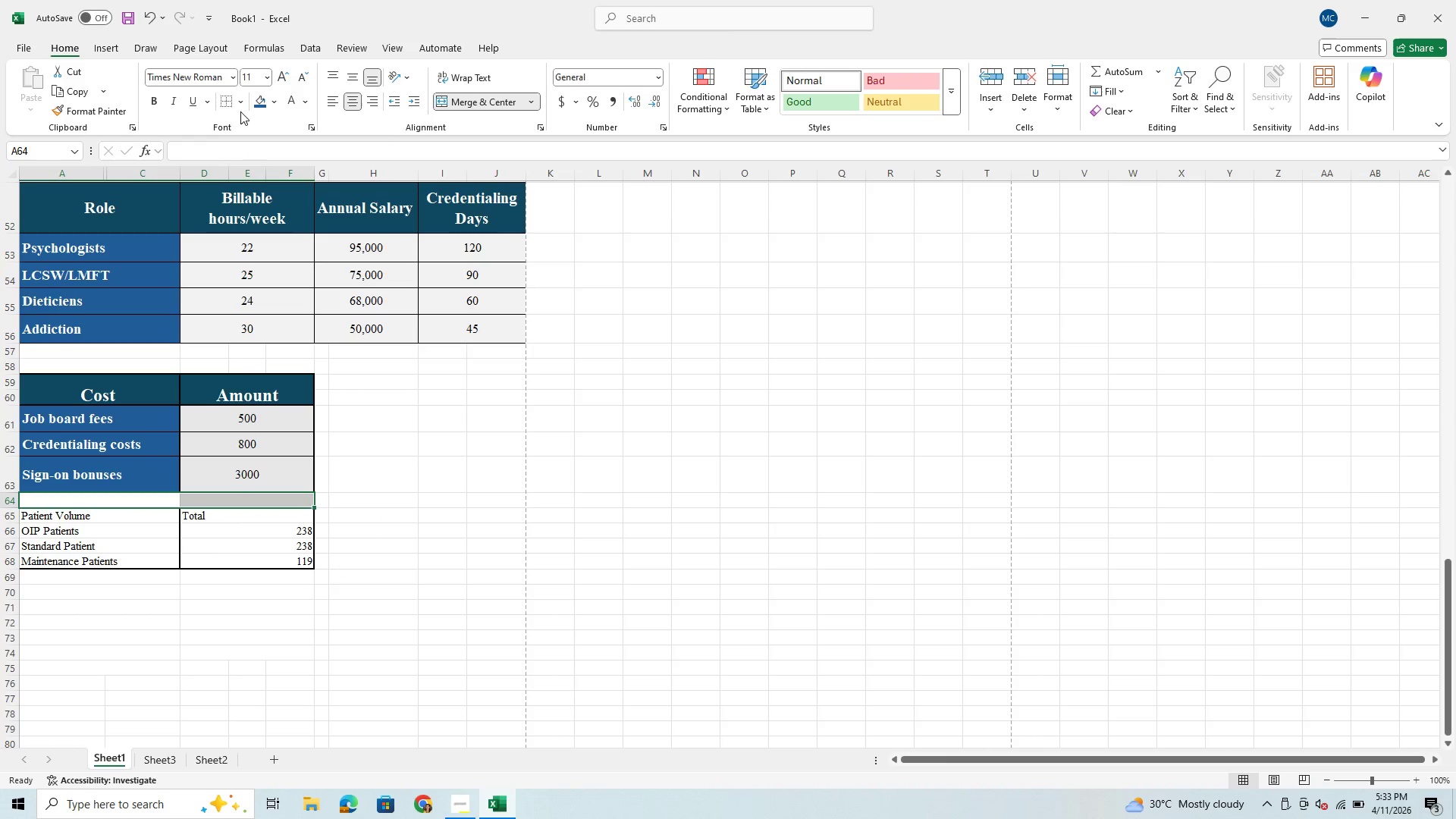 
left_click([241, 103])
 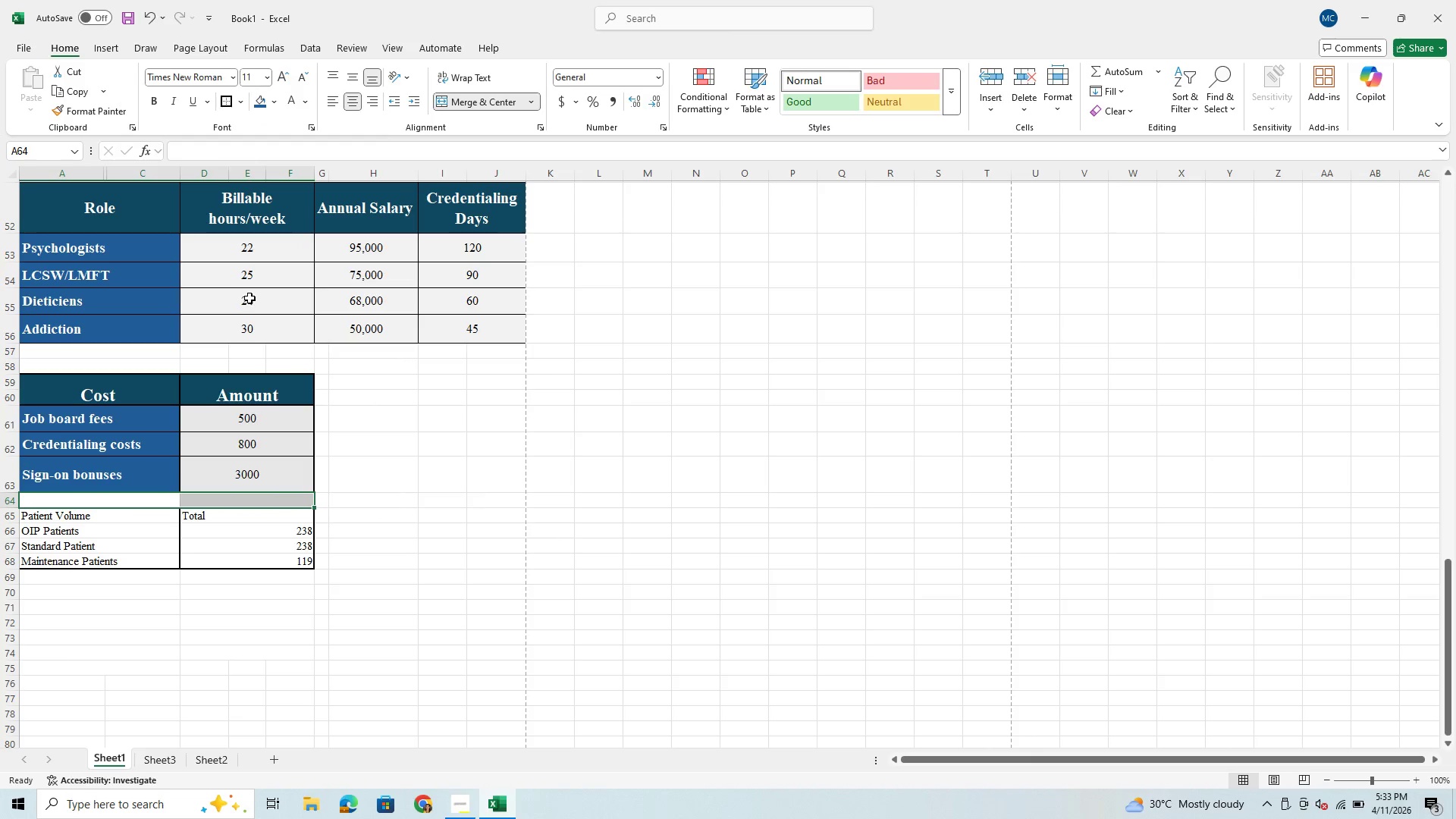 
left_click([224, 529])
 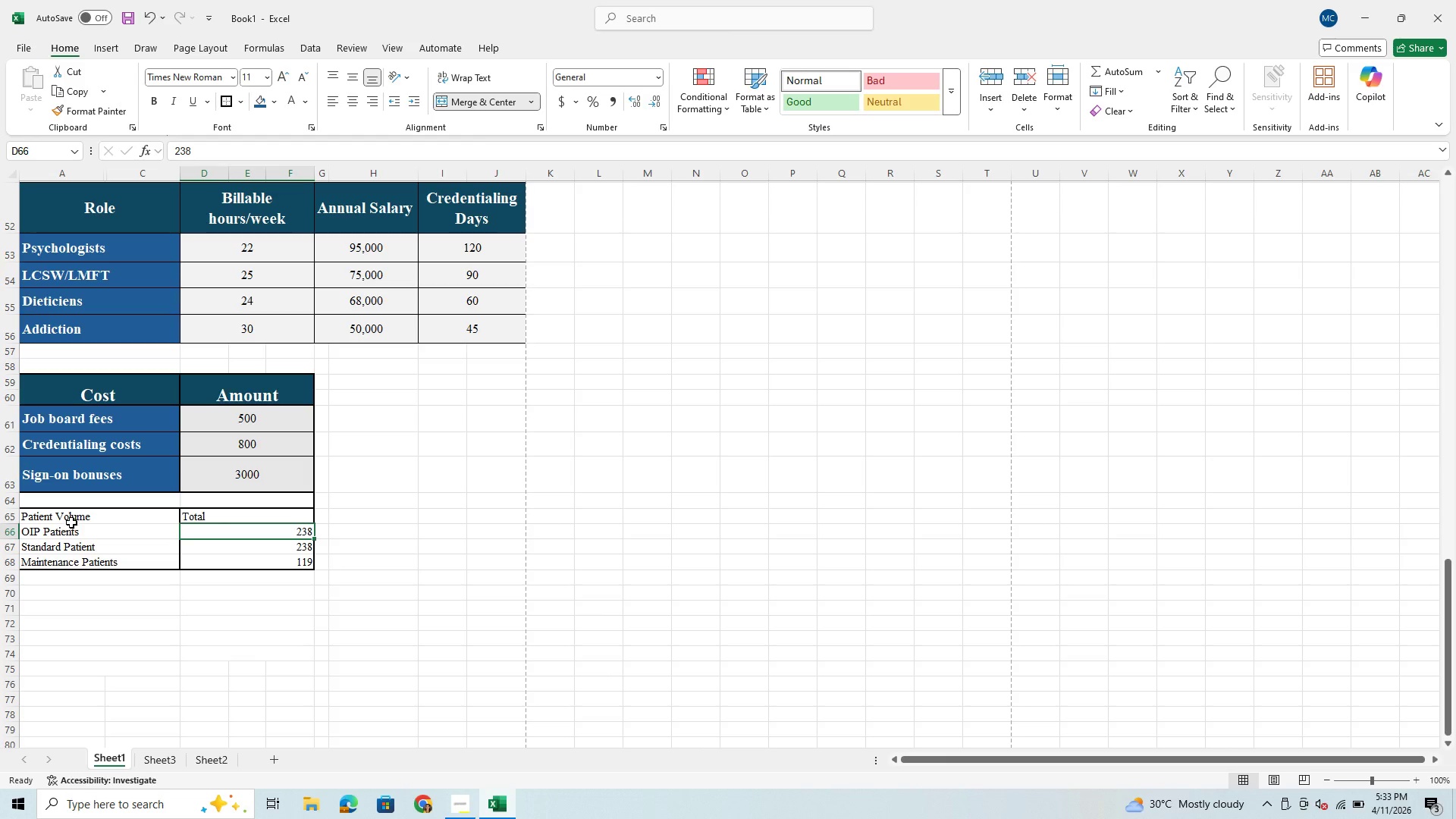 
left_click_drag(start_coordinate=[49, 519], to_coordinate=[222, 520])
 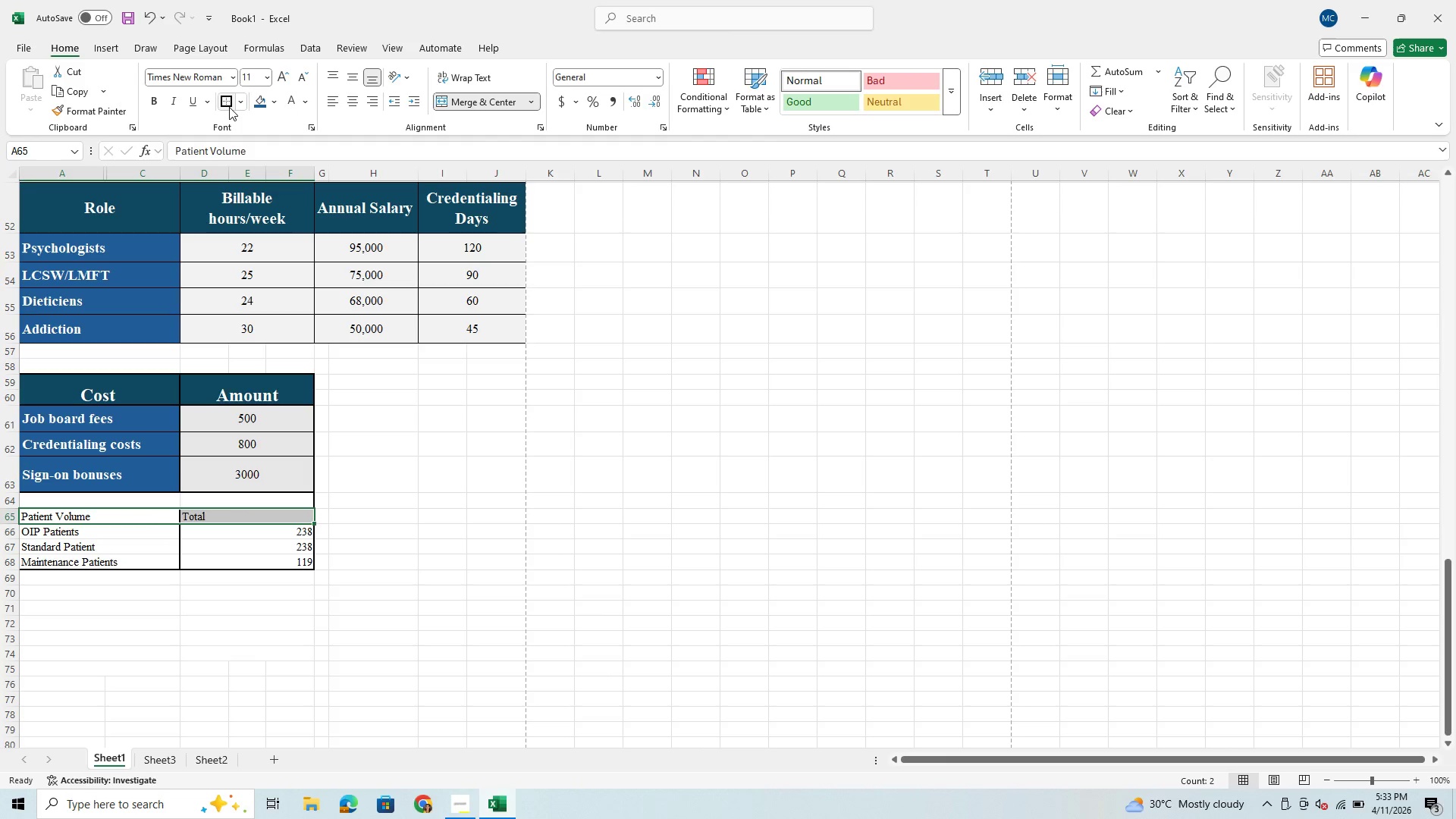 
left_click([228, 103])
 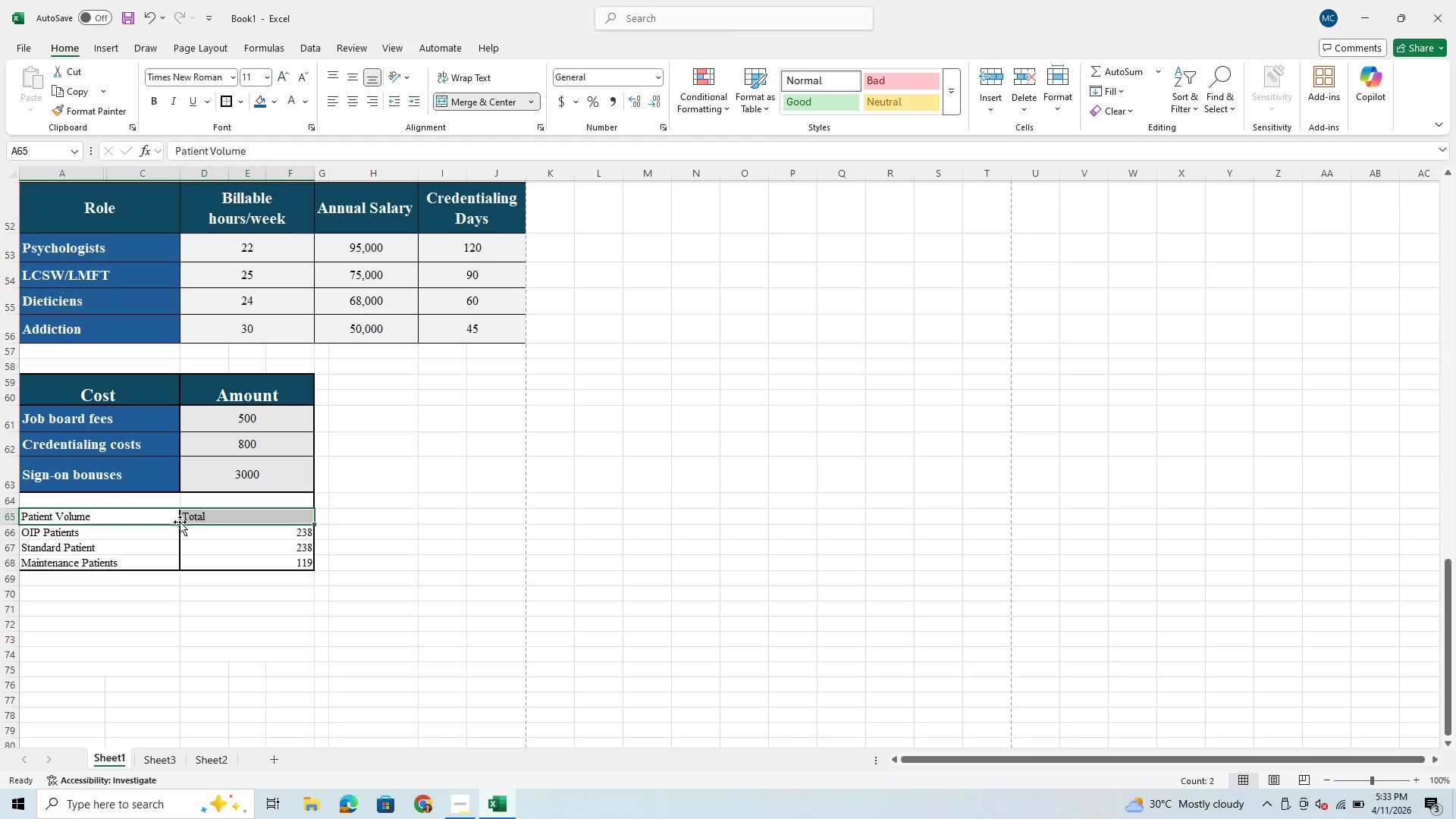 
left_click([209, 576])
 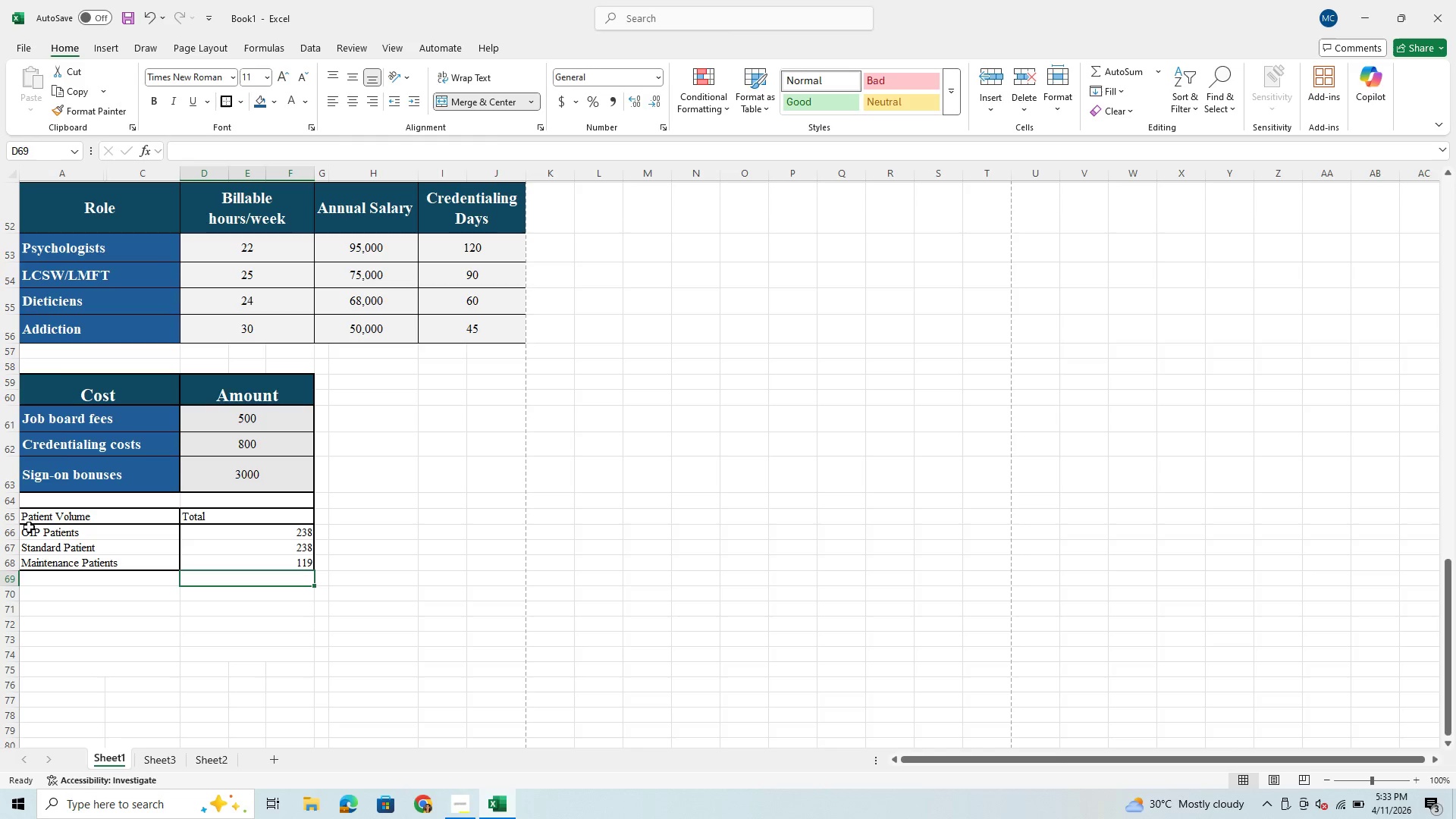 
left_click([39, 515])
 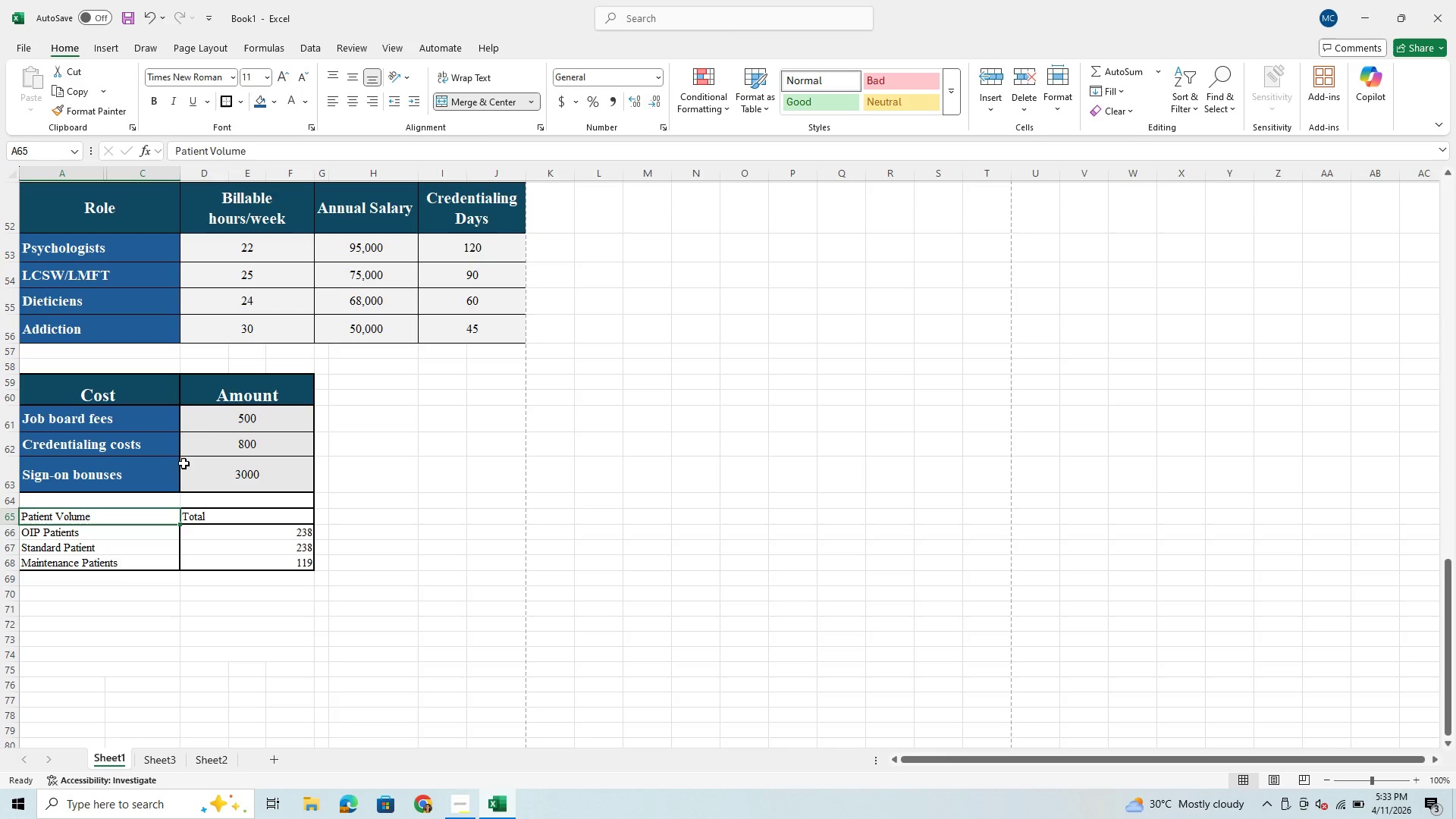 
left_click([246, 396])
 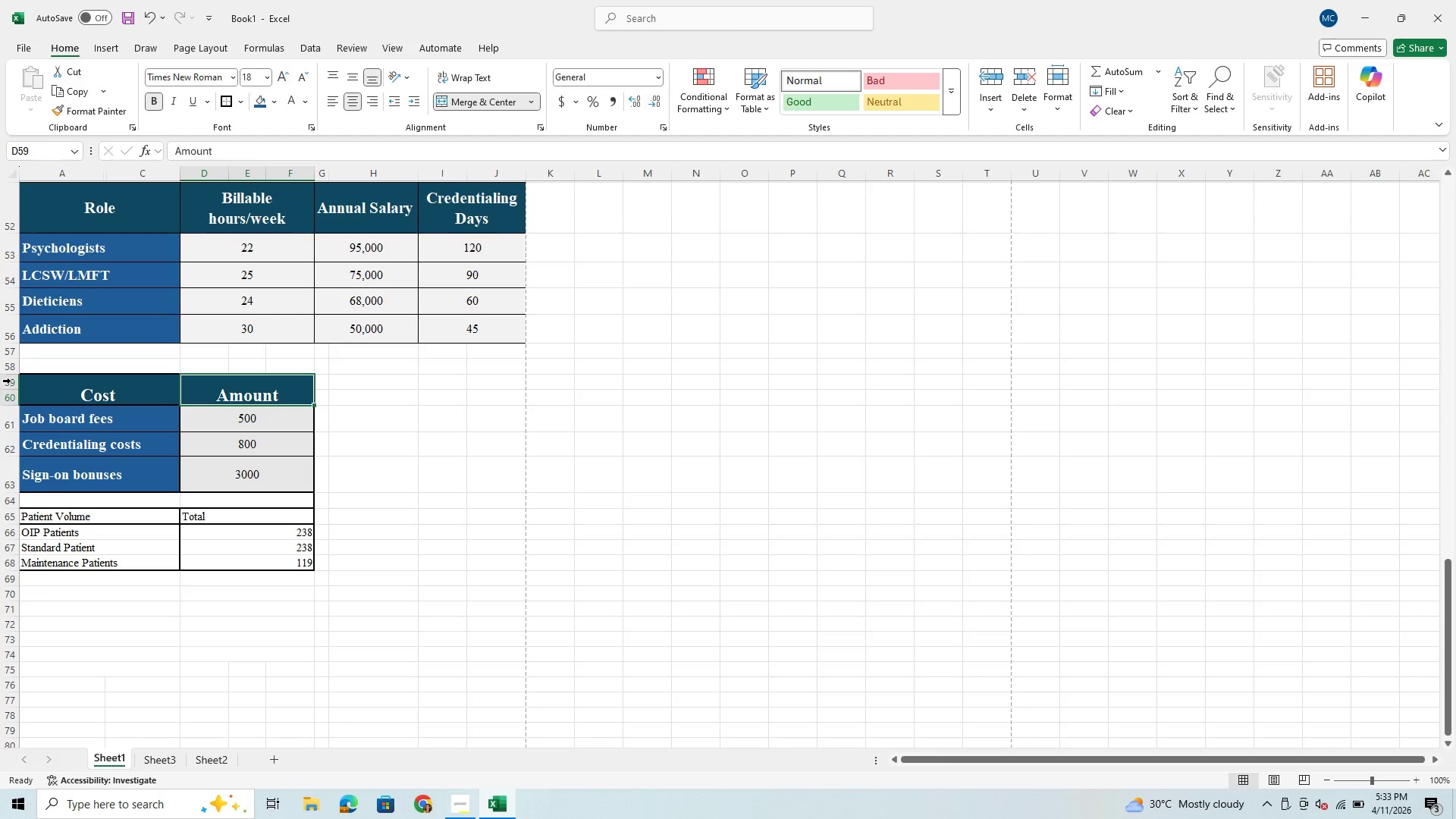 
left_click([29, 386])
 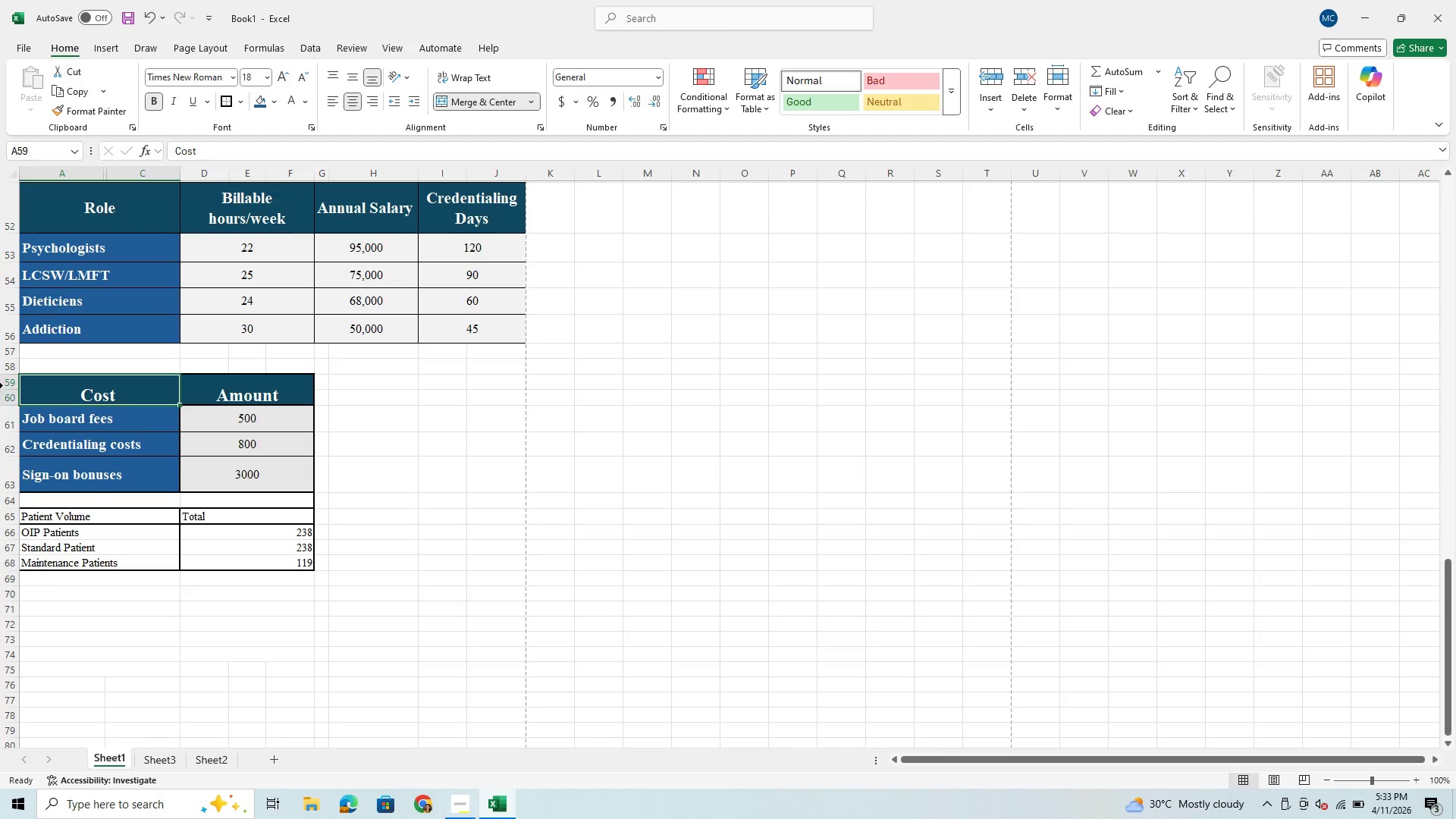 
left_click([3, 385])
 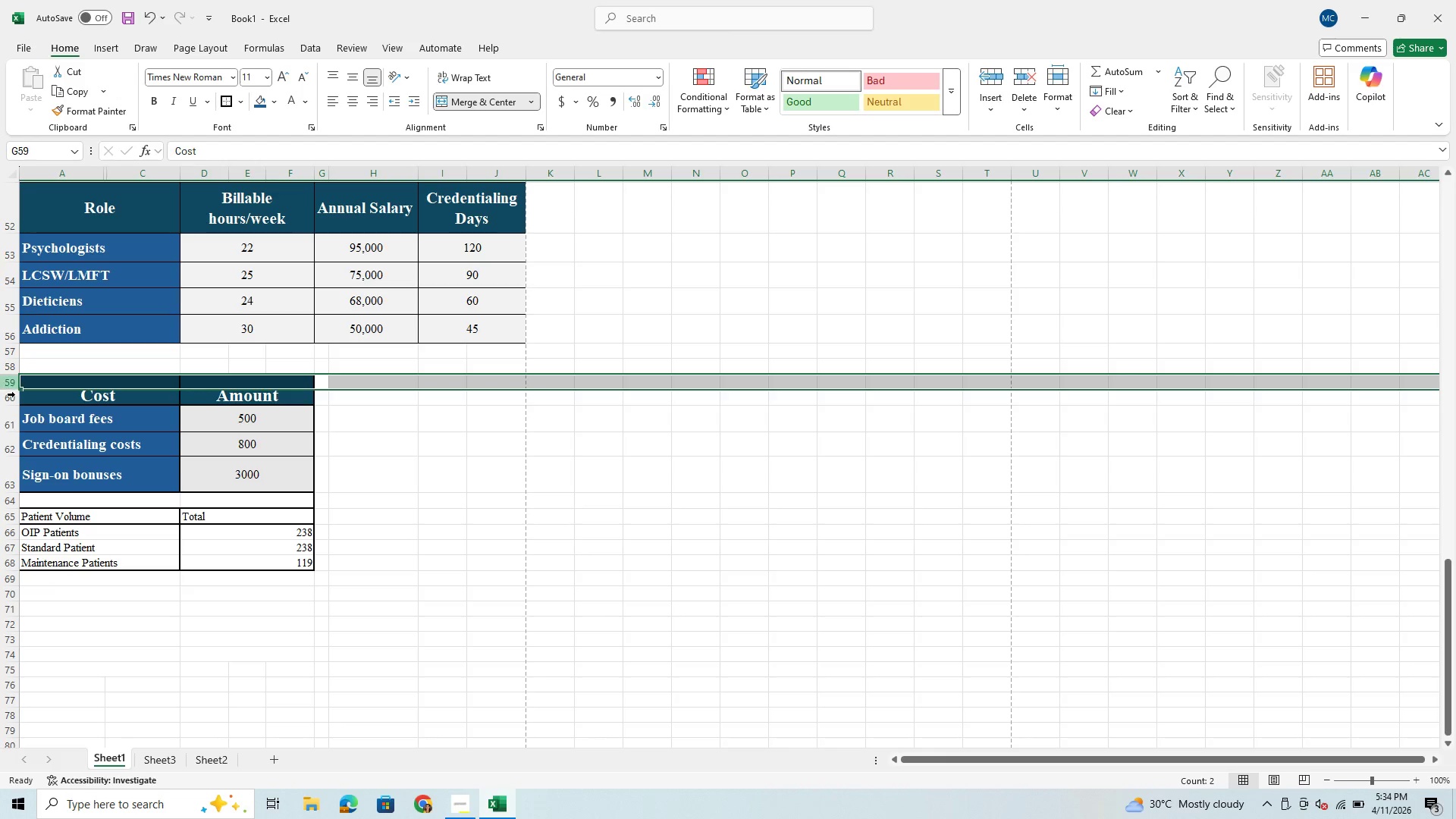 
left_click([14, 395])
 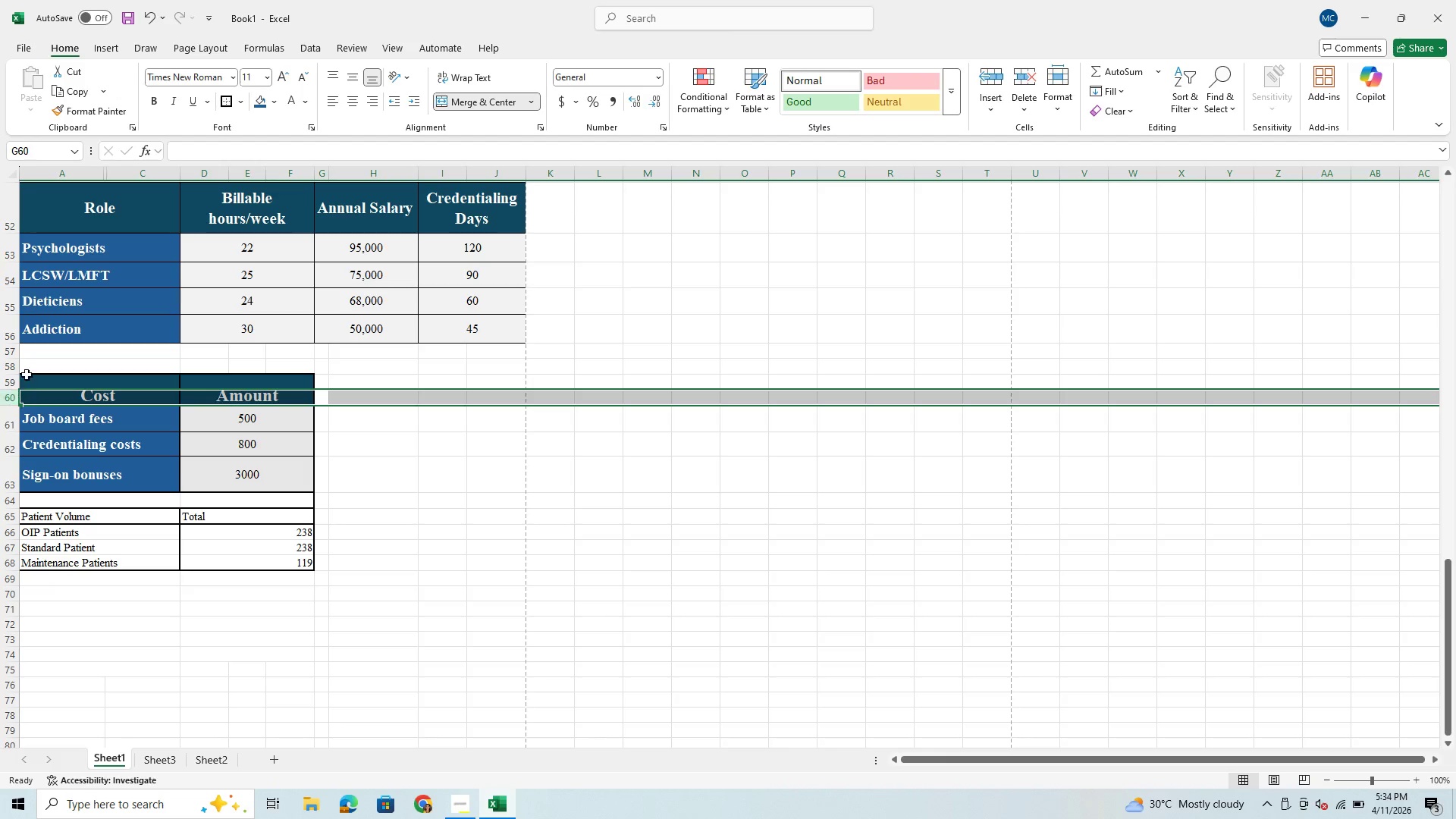 
left_click([27, 375])
 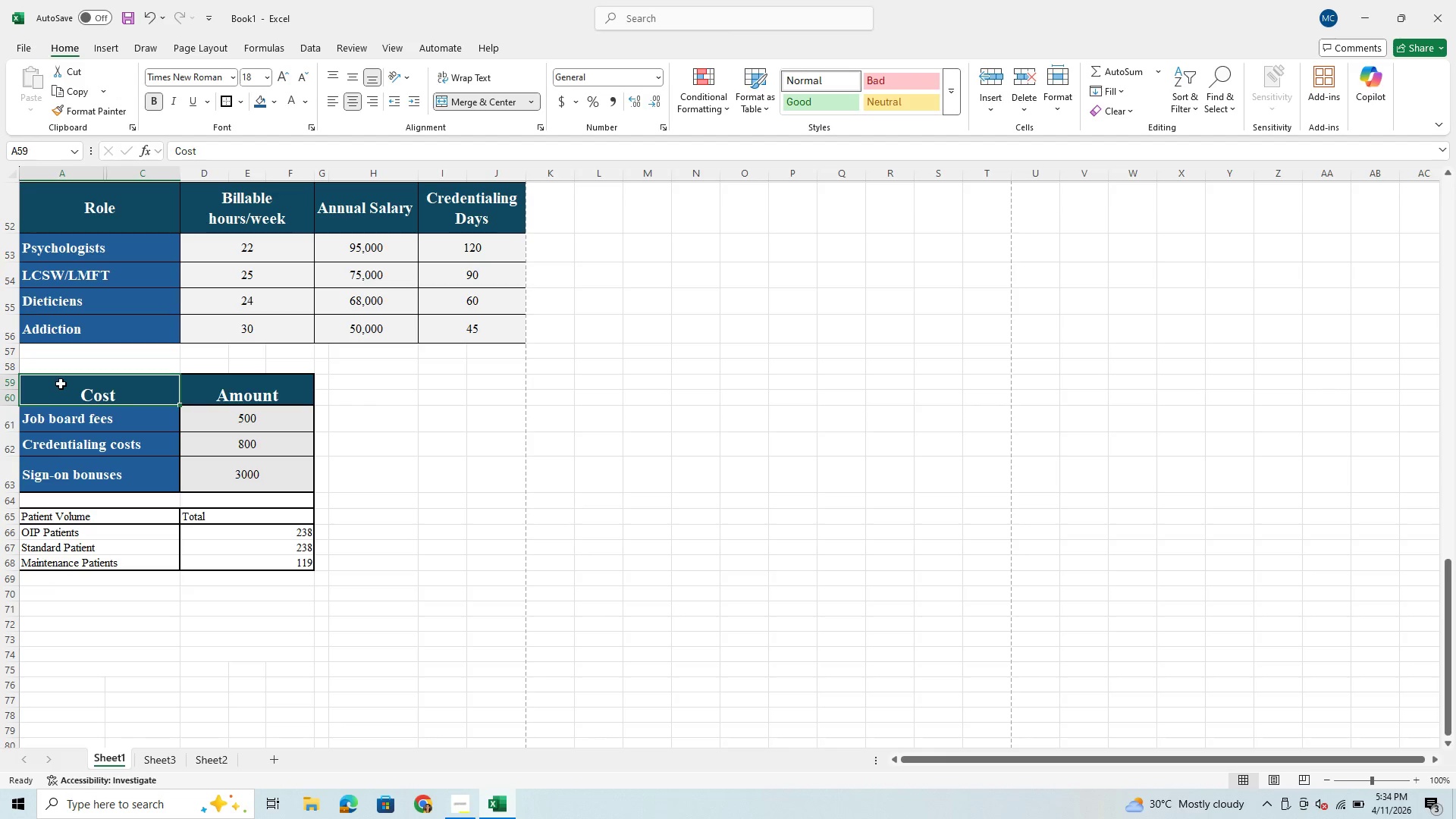 
left_click_drag(start_coordinate=[62, 382], to_coordinate=[61, 391])
 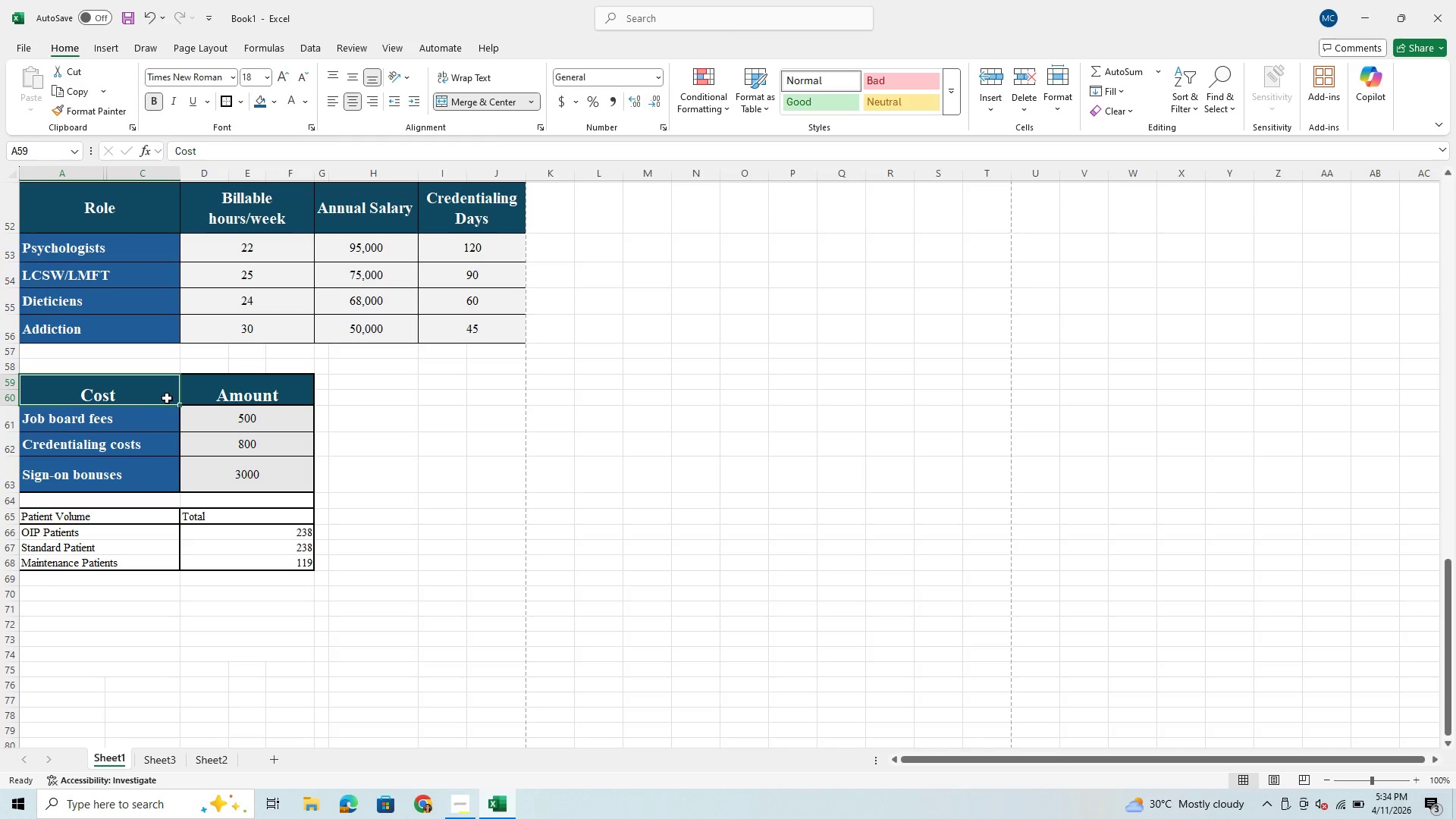 
left_click([147, 391])
 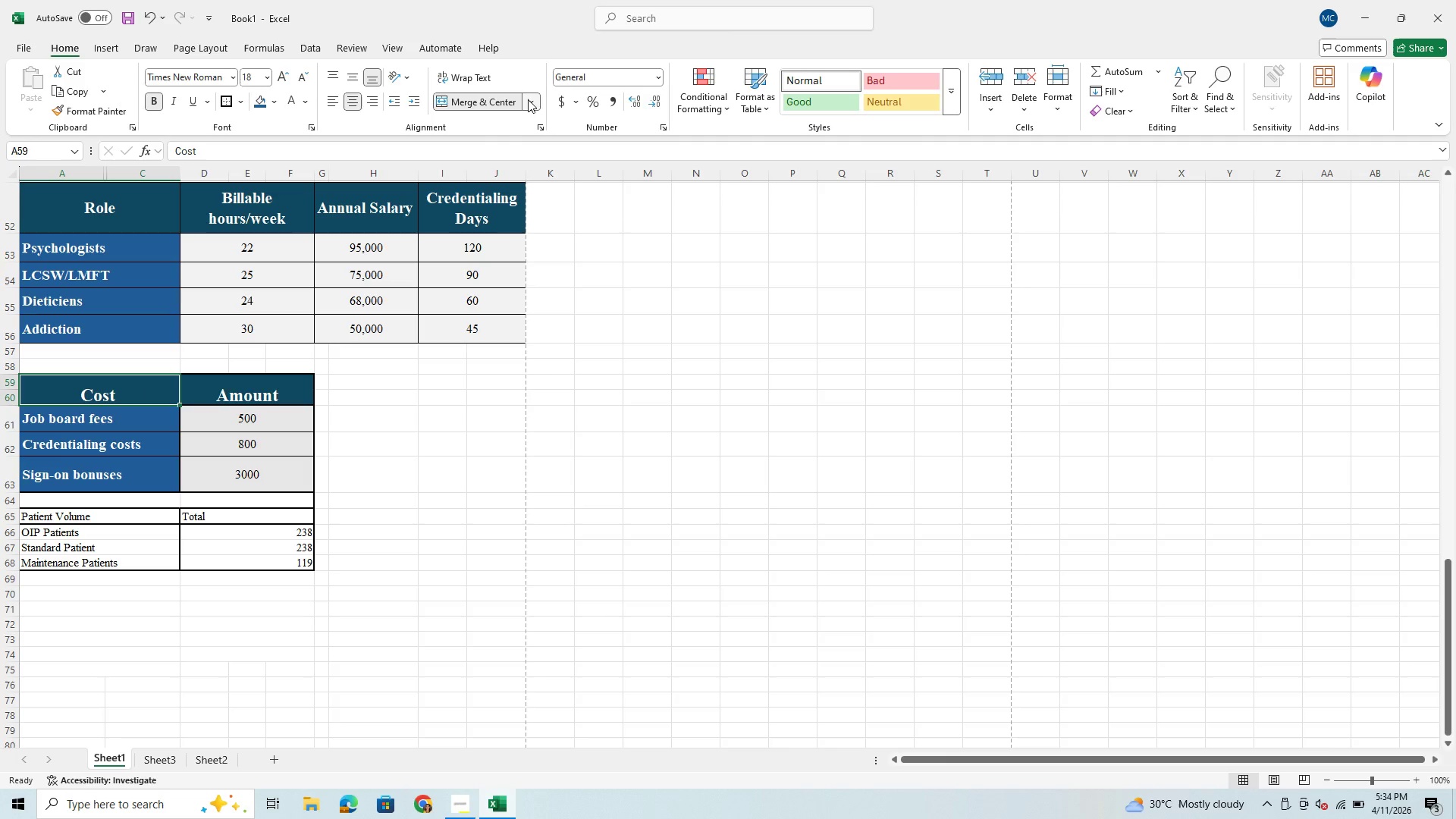 
left_click([536, 105])
 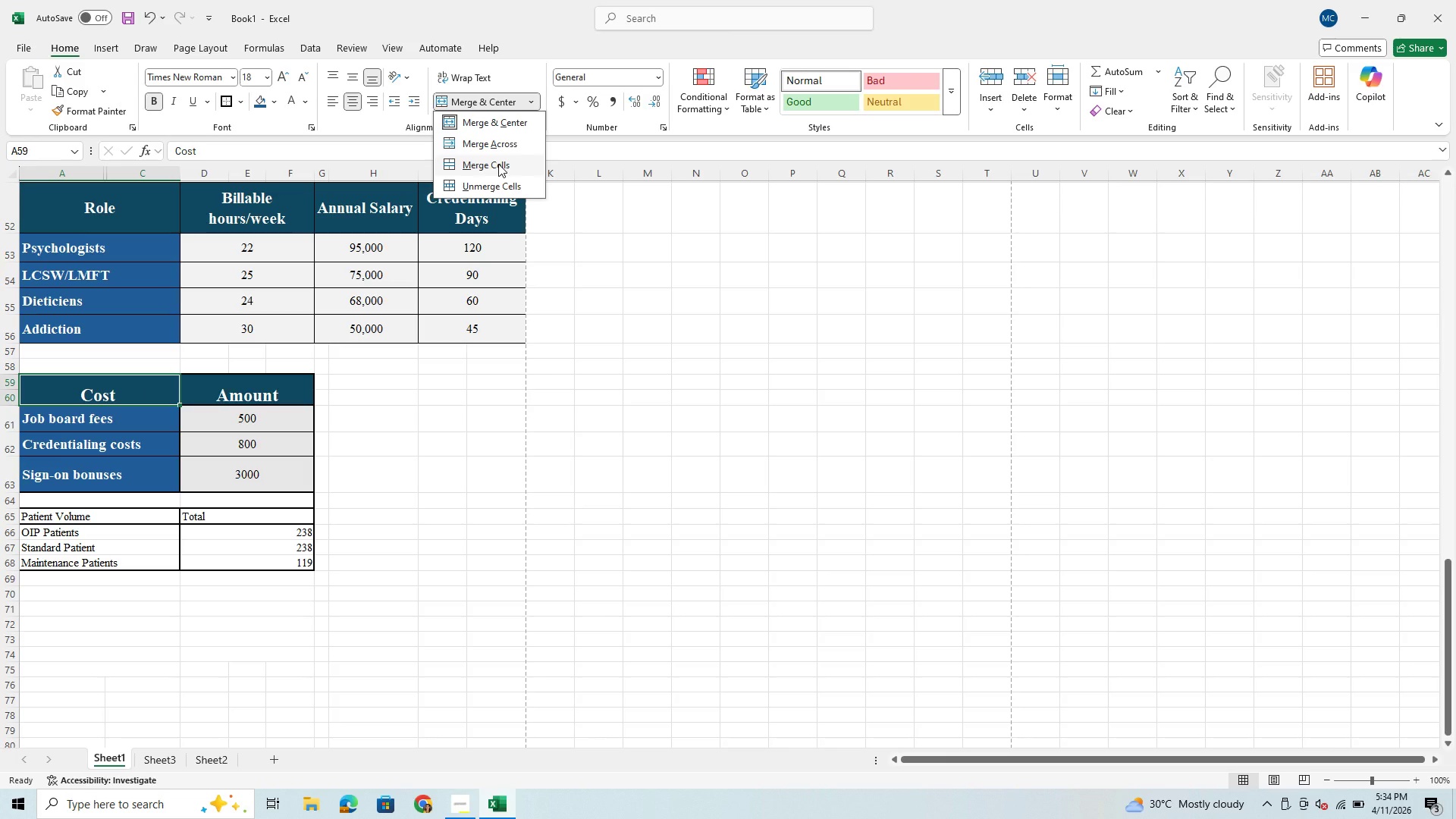 
left_click([498, 164])
 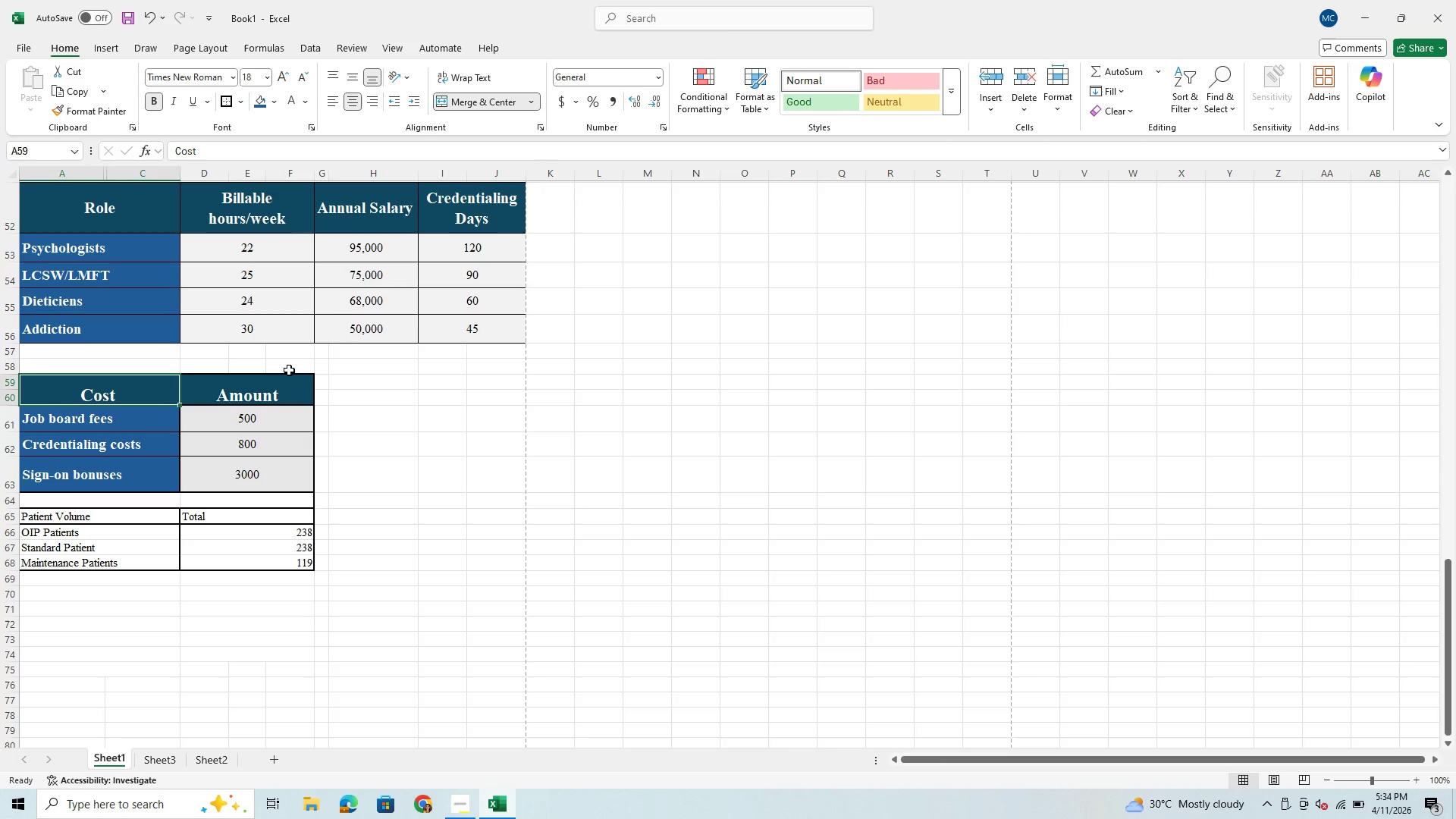 
left_click([280, 387])
 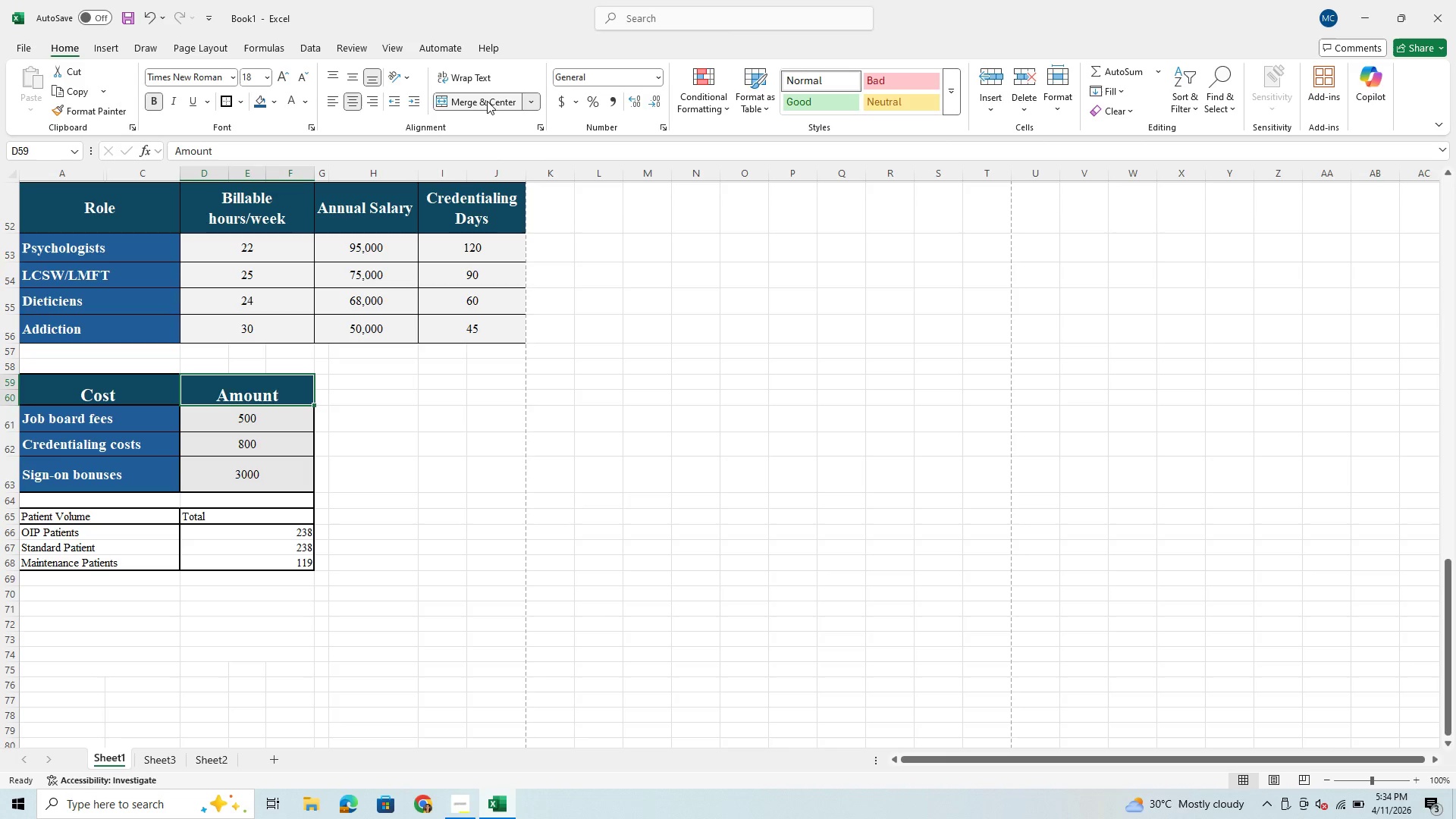 
left_click([490, 102])
 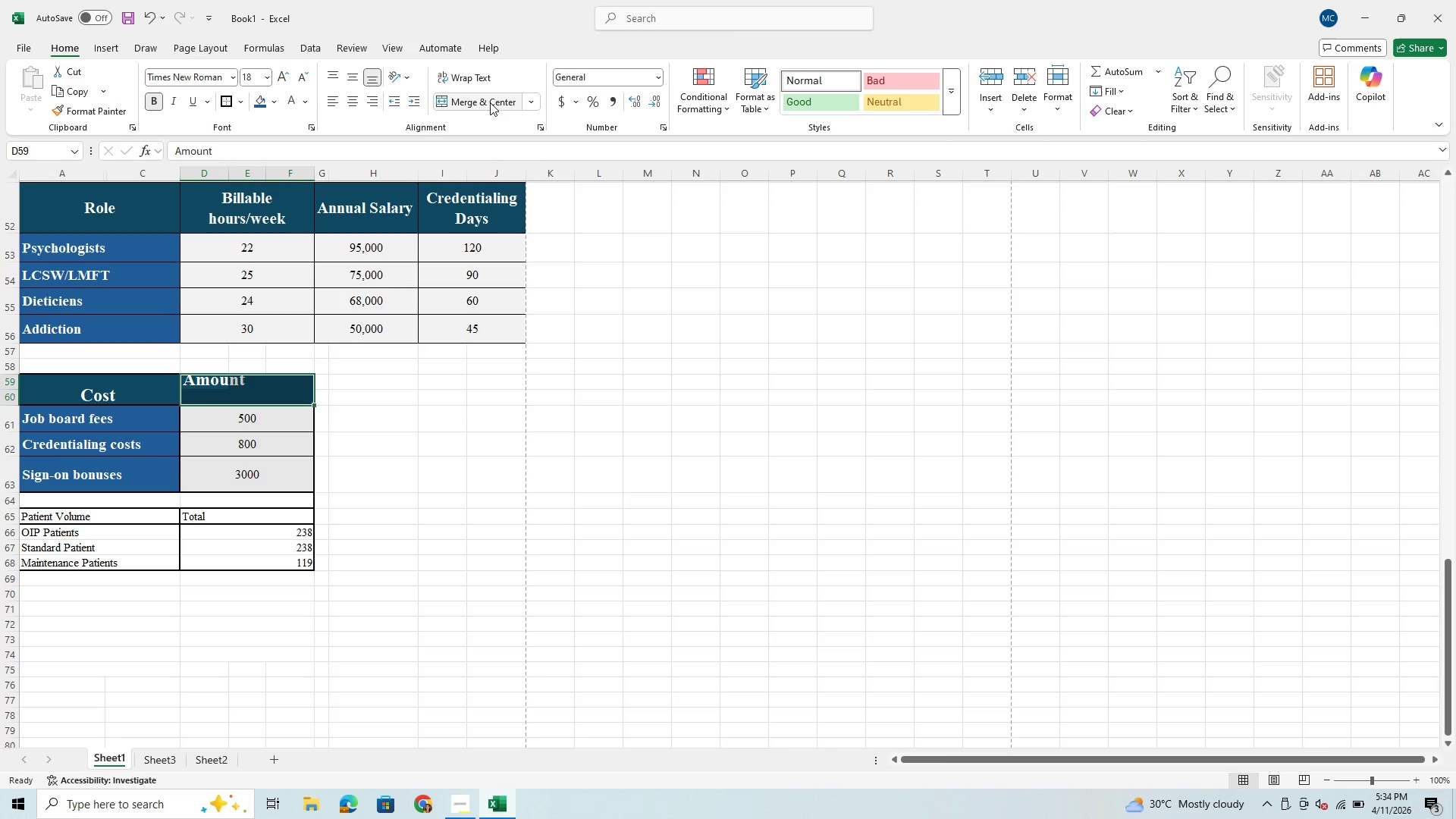 
left_click([490, 102])
 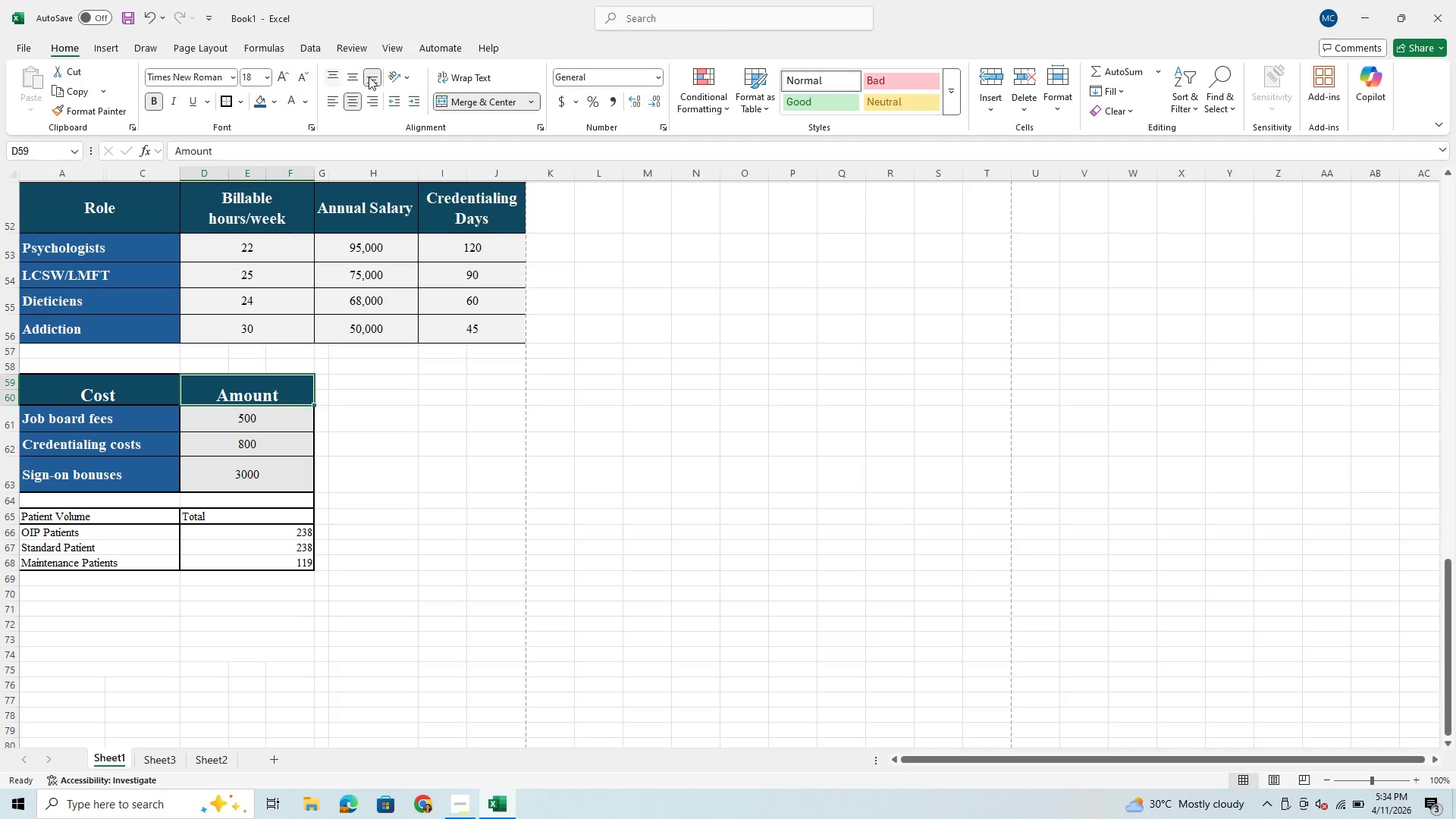 
left_click([350, 77])
 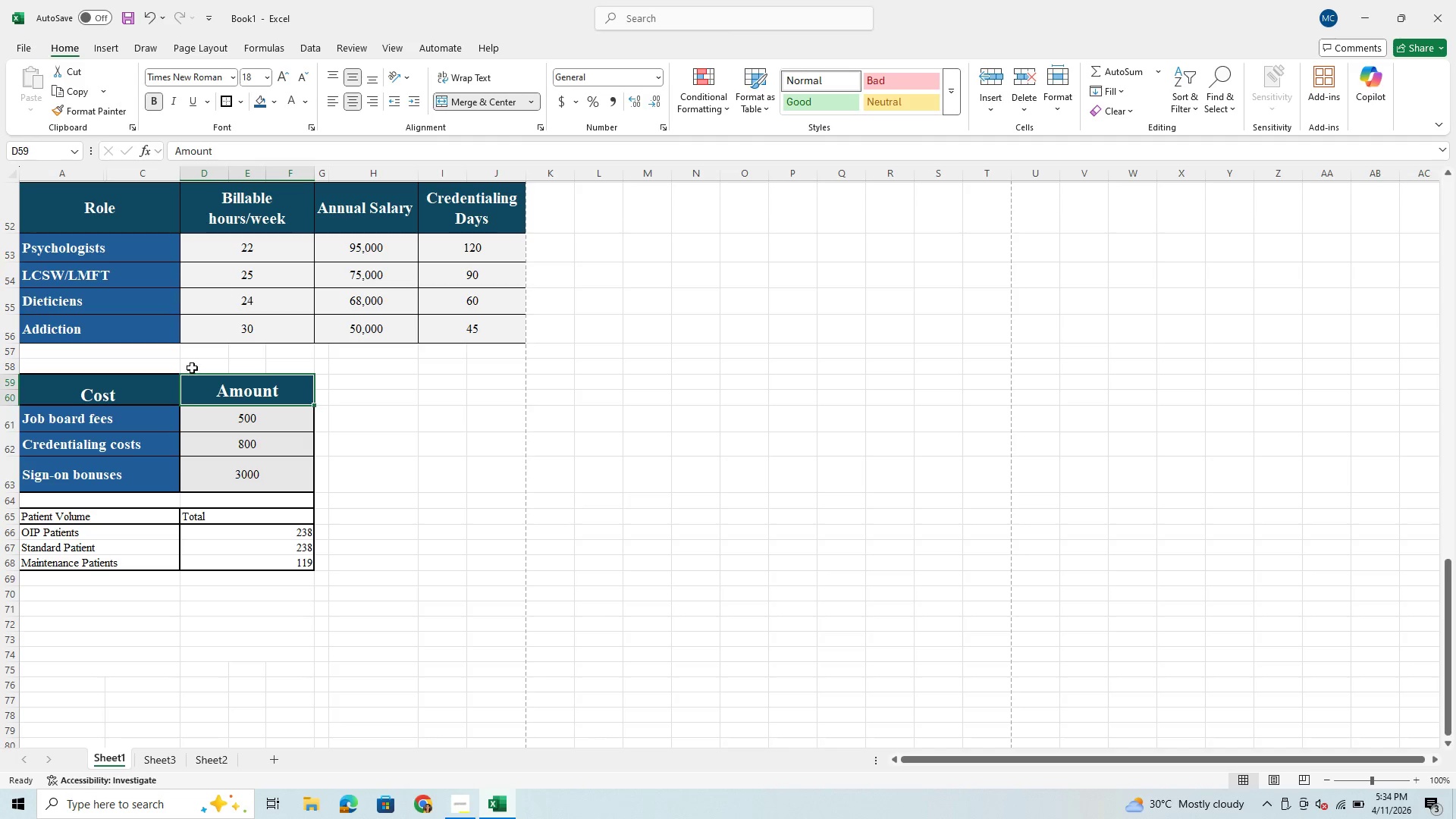 
left_click([189, 411])
 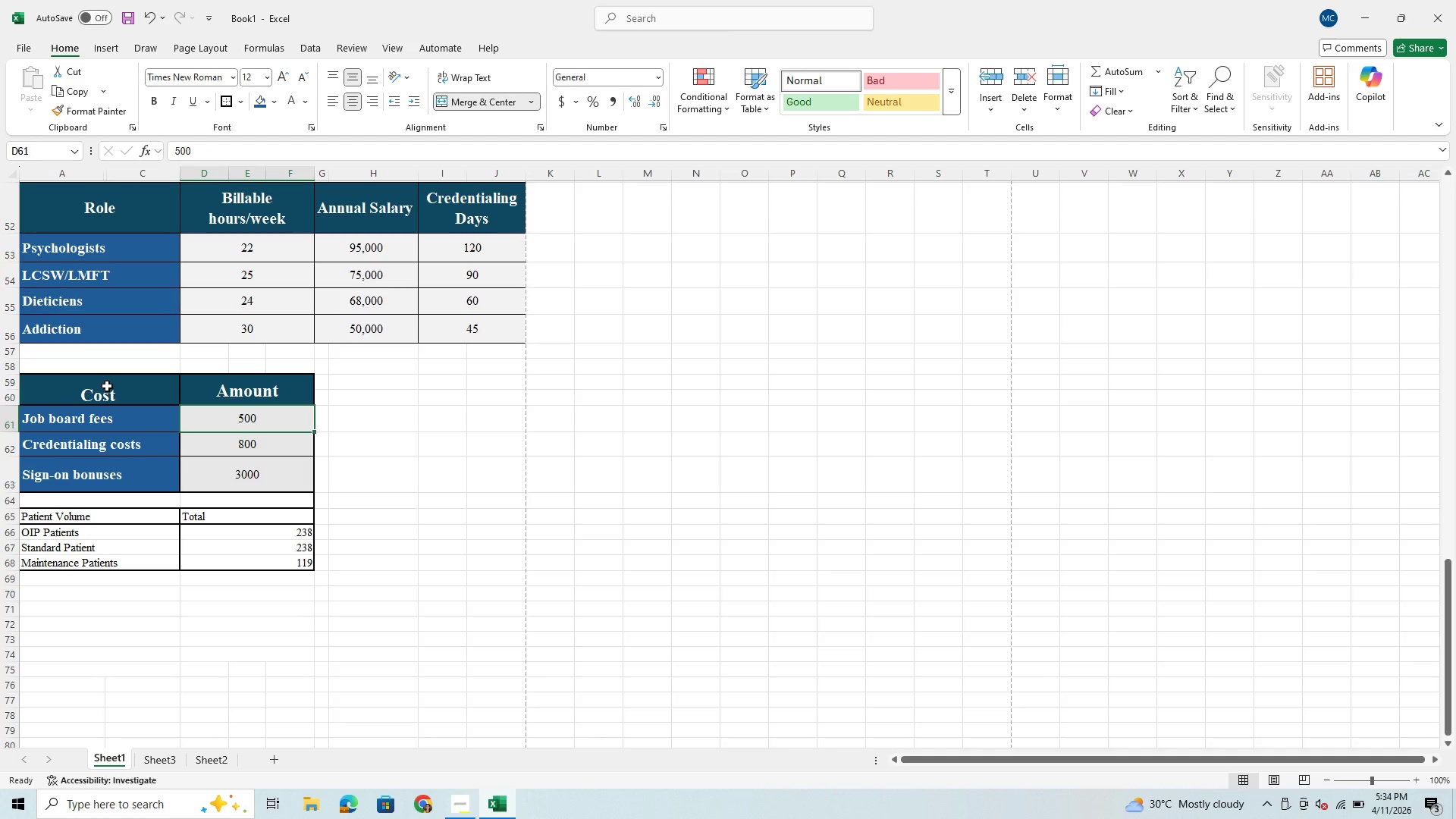 
left_click([107, 386])
 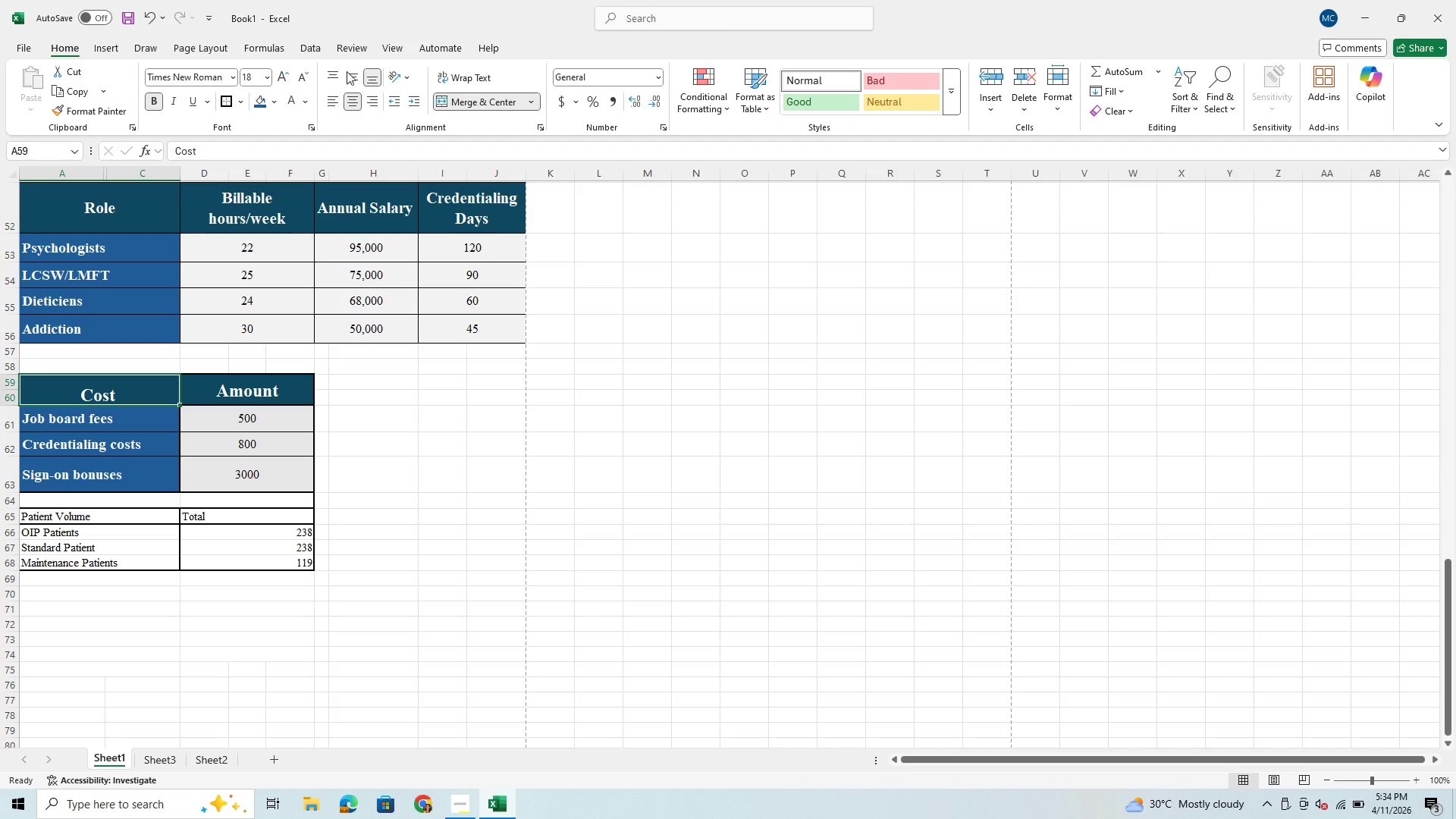 
left_click([349, 71])
 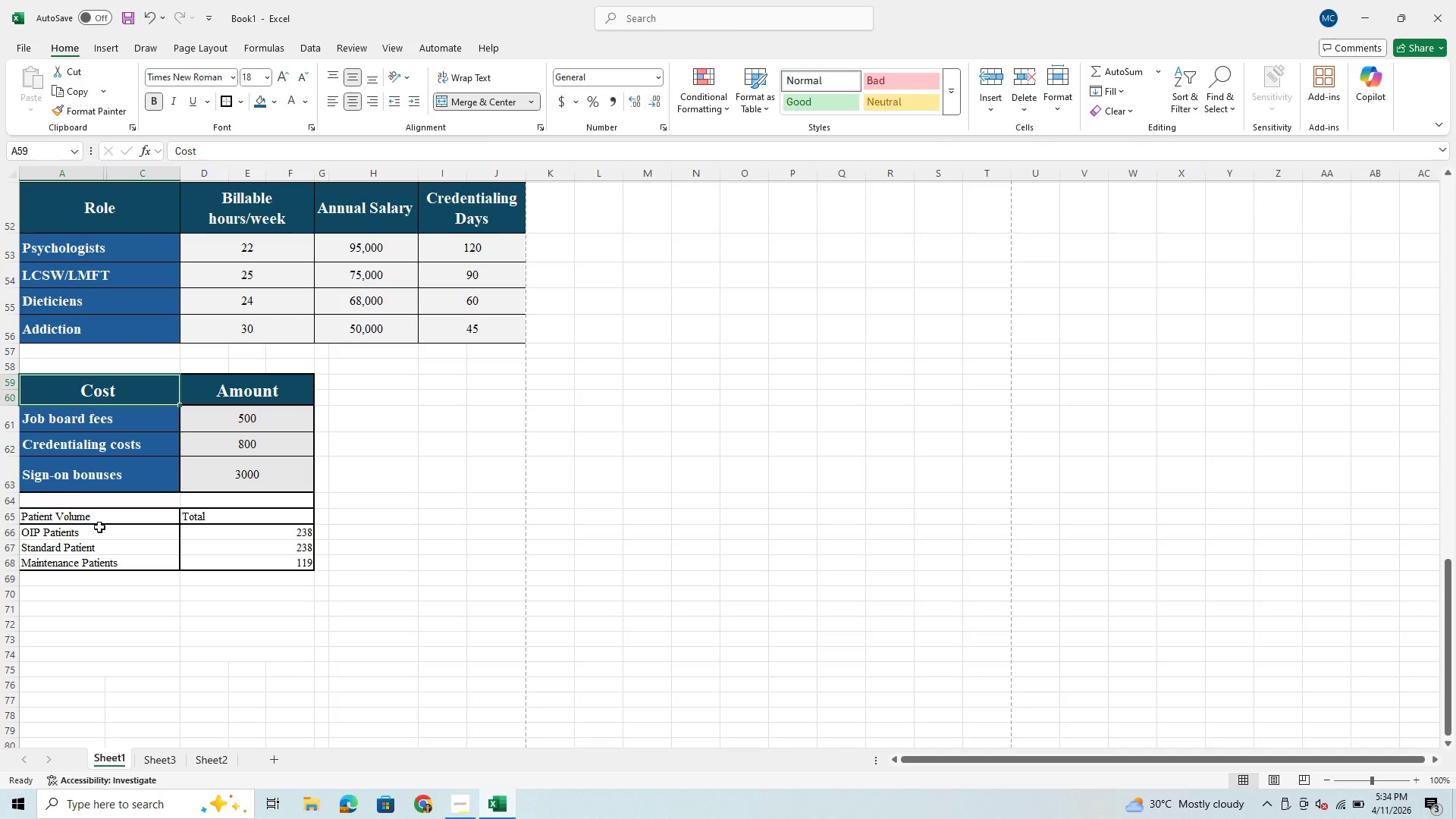 
wait(5.84)
 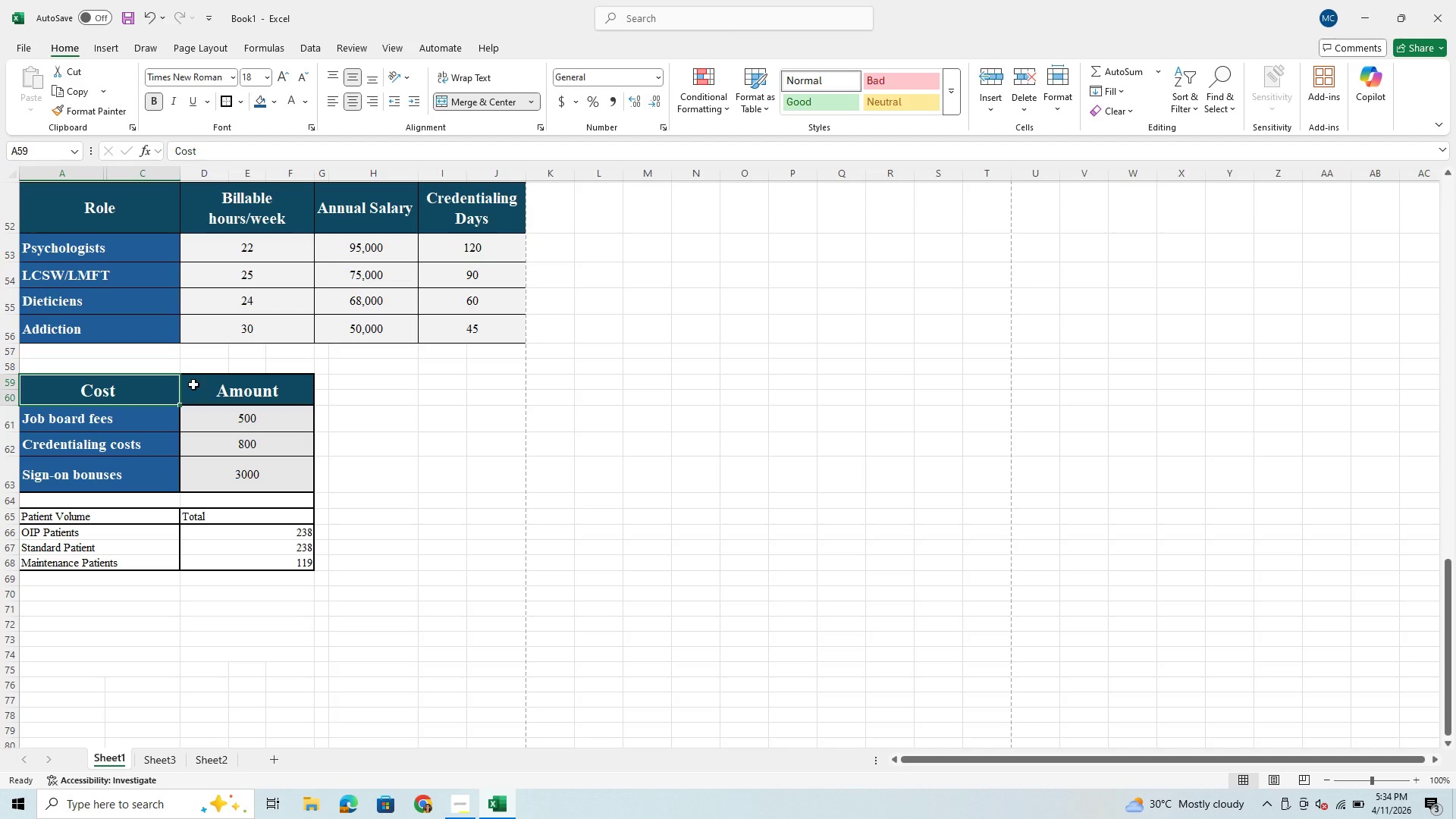 
left_click([16, 519])
 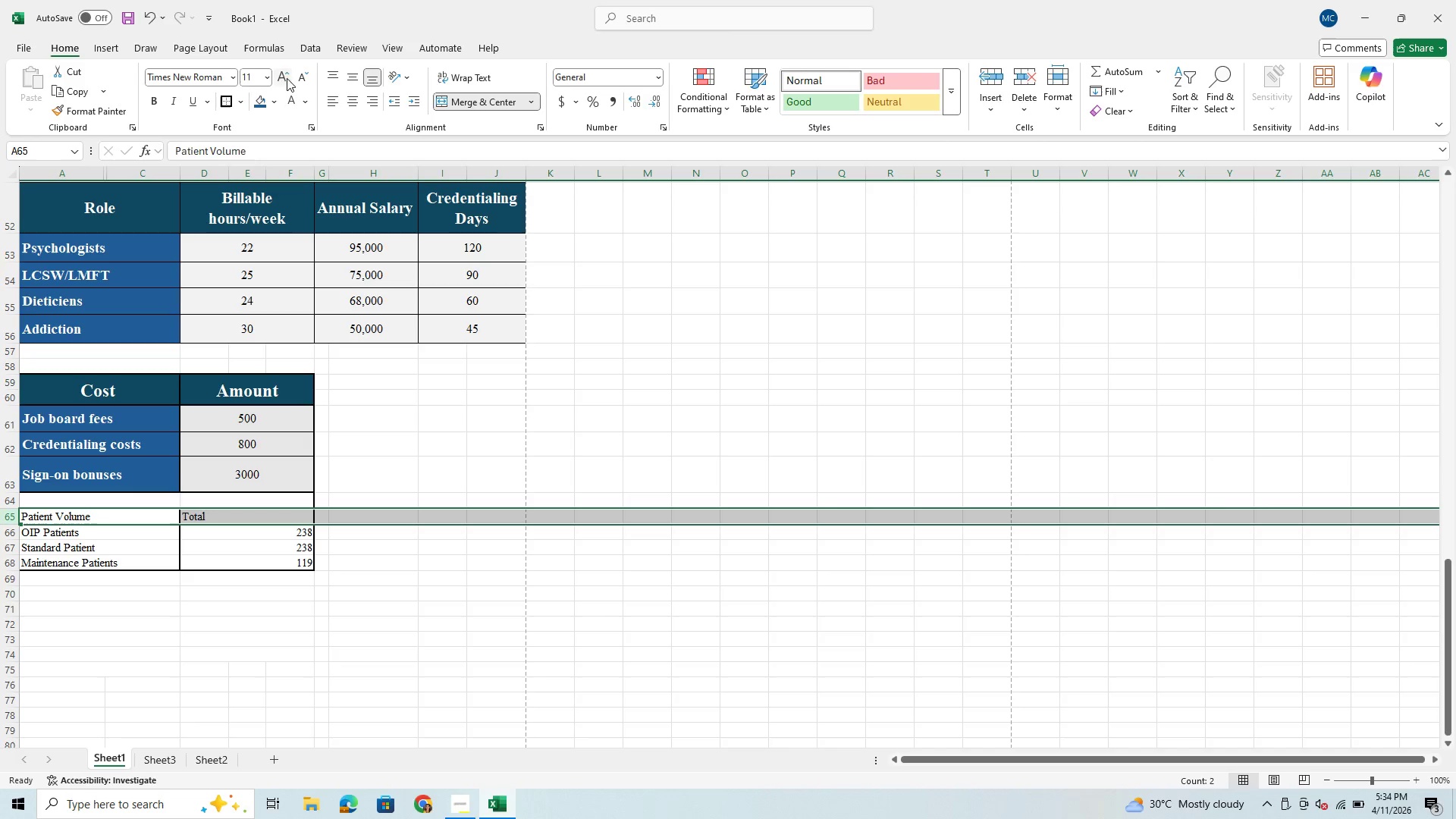 
left_click([273, 73])
 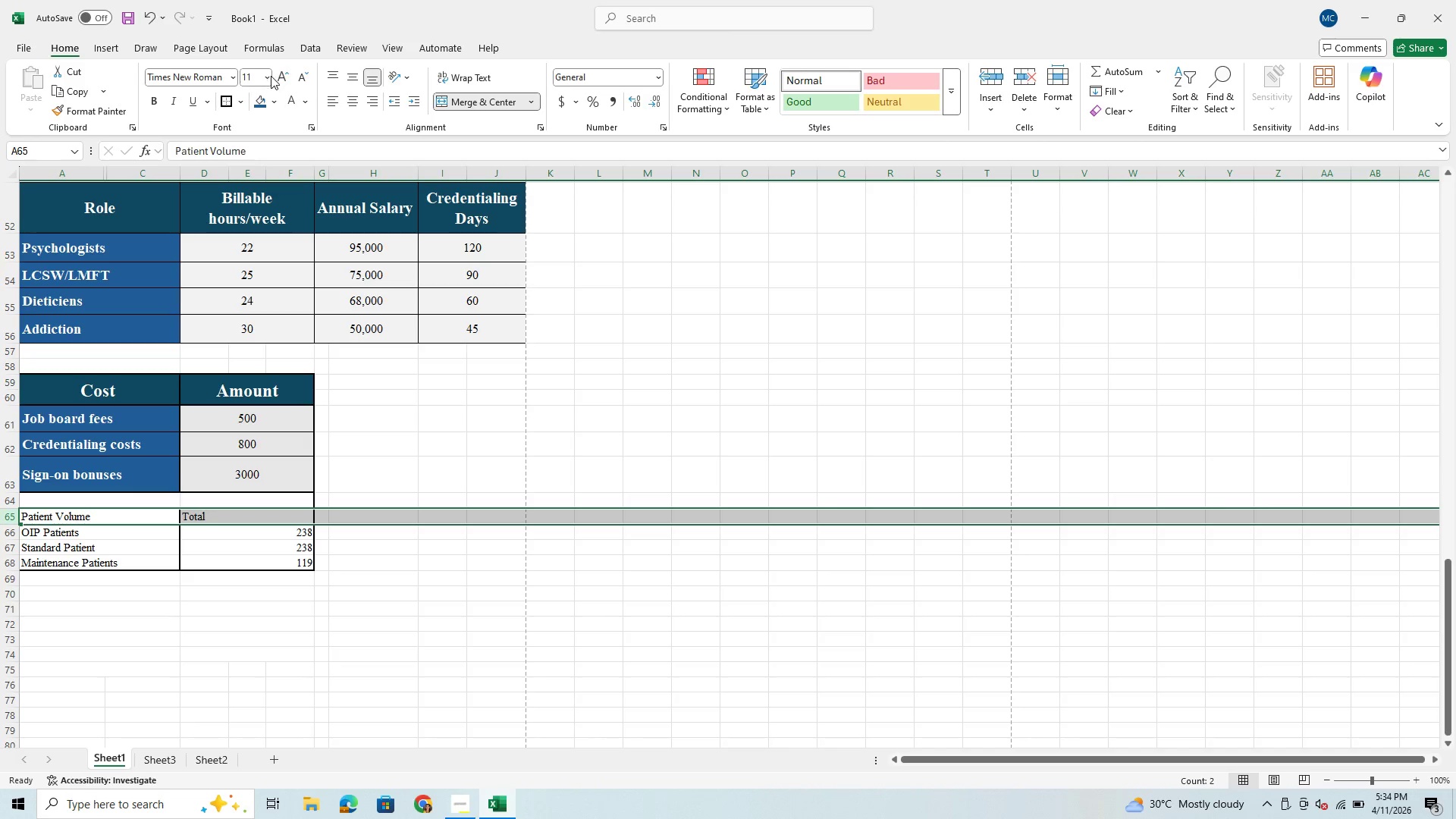 
left_click([270, 78])
 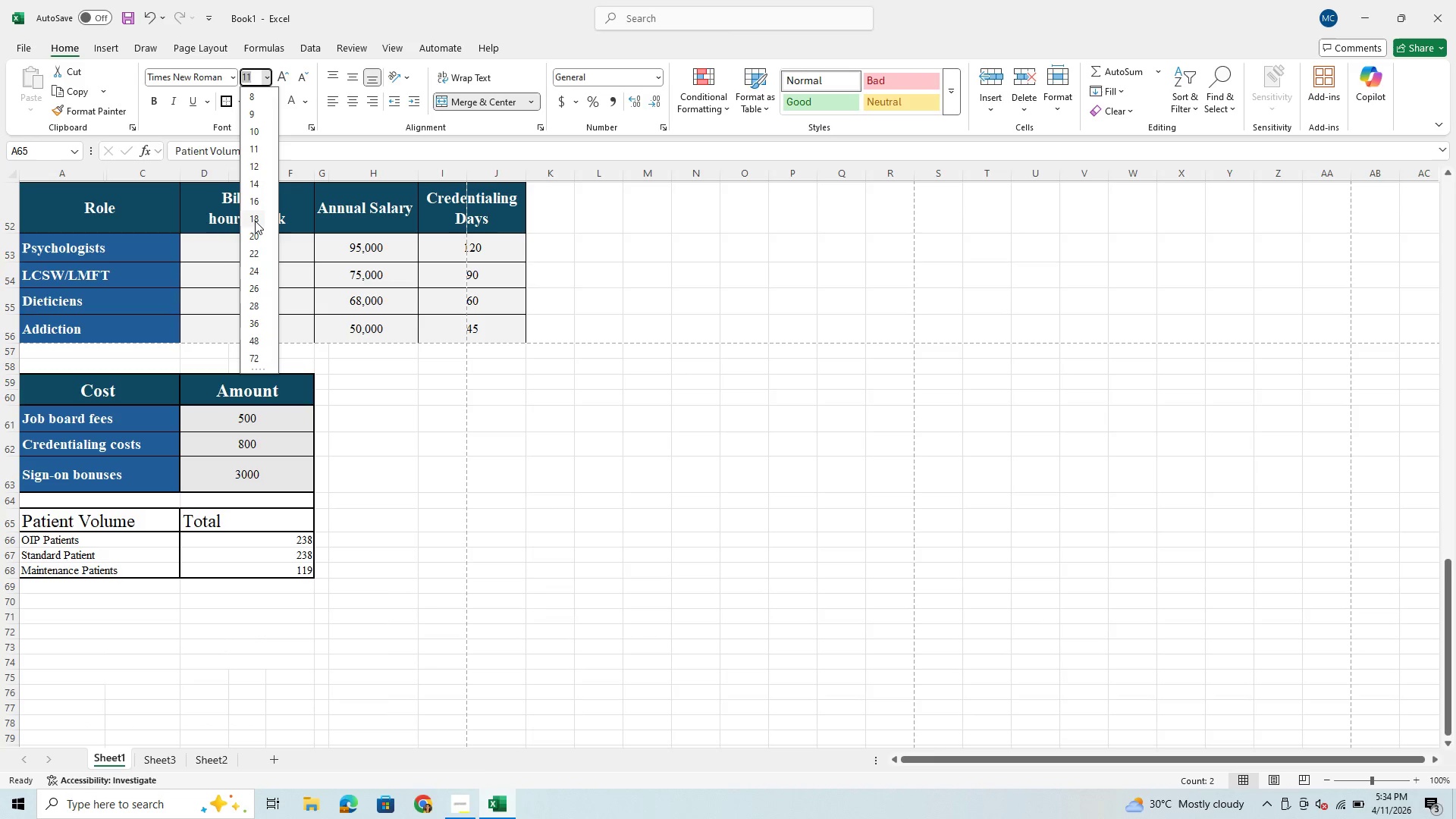 
left_click([255, 221])
 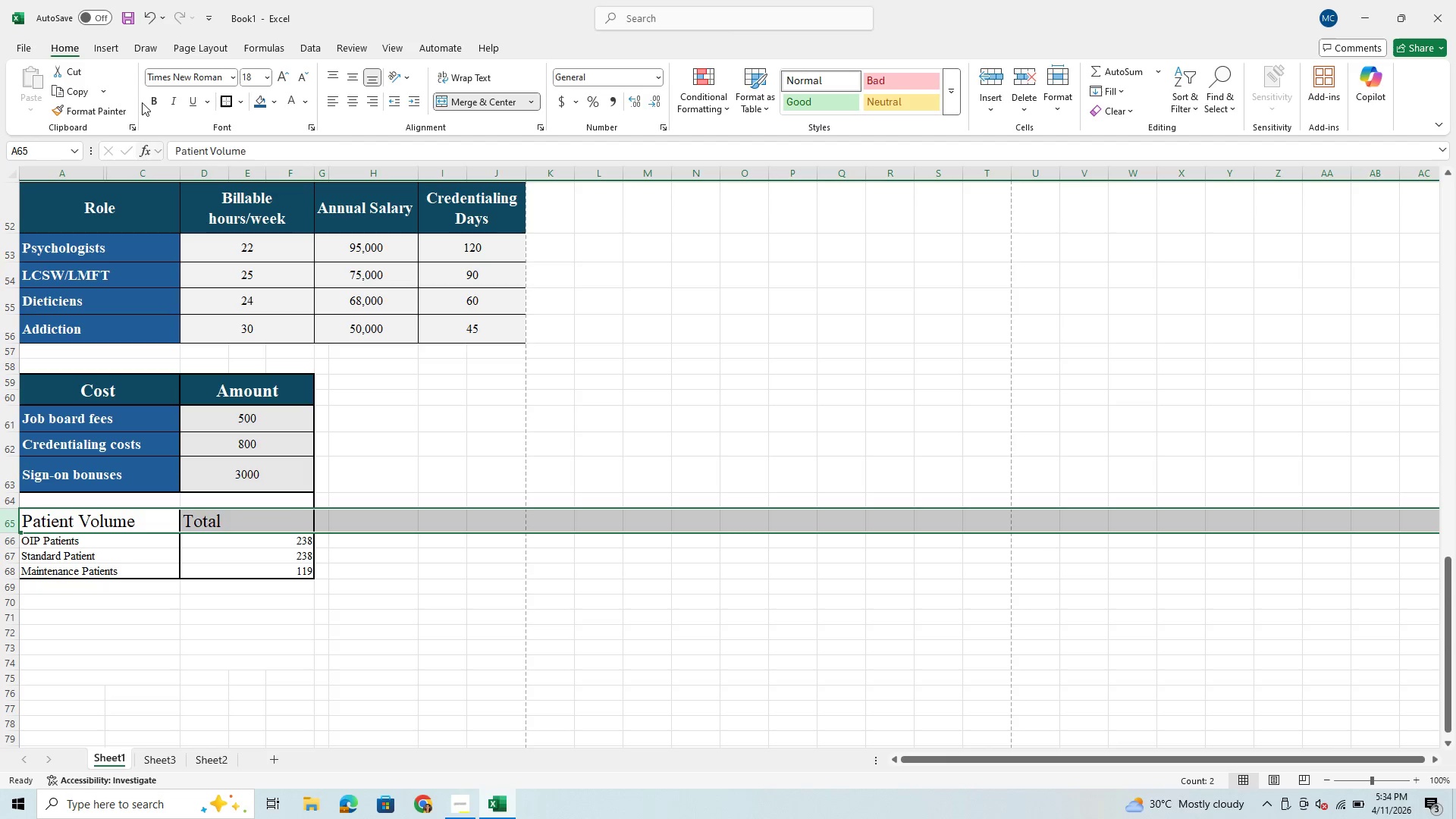 
left_click([159, 91])
 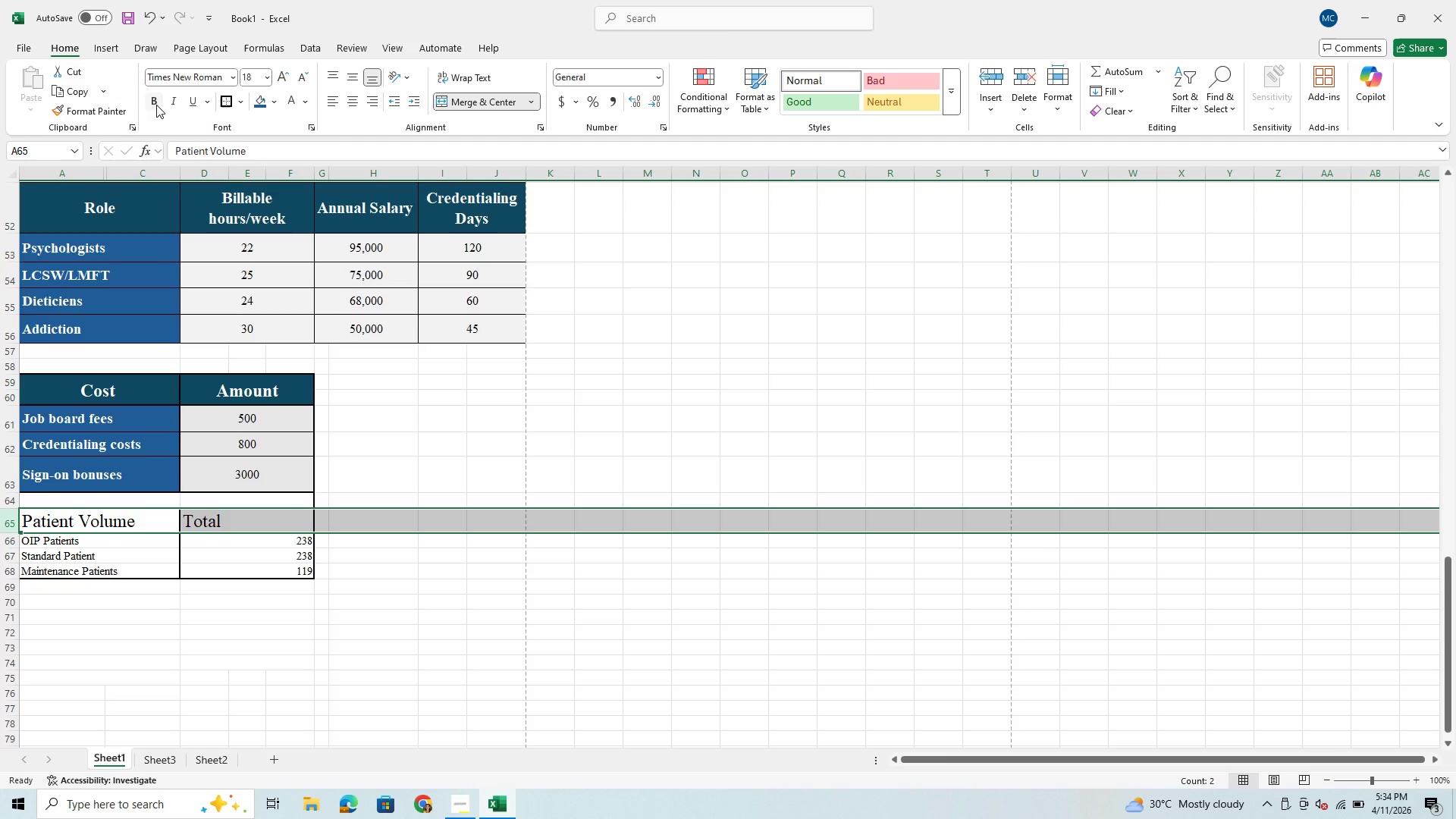 
left_click([156, 105])
 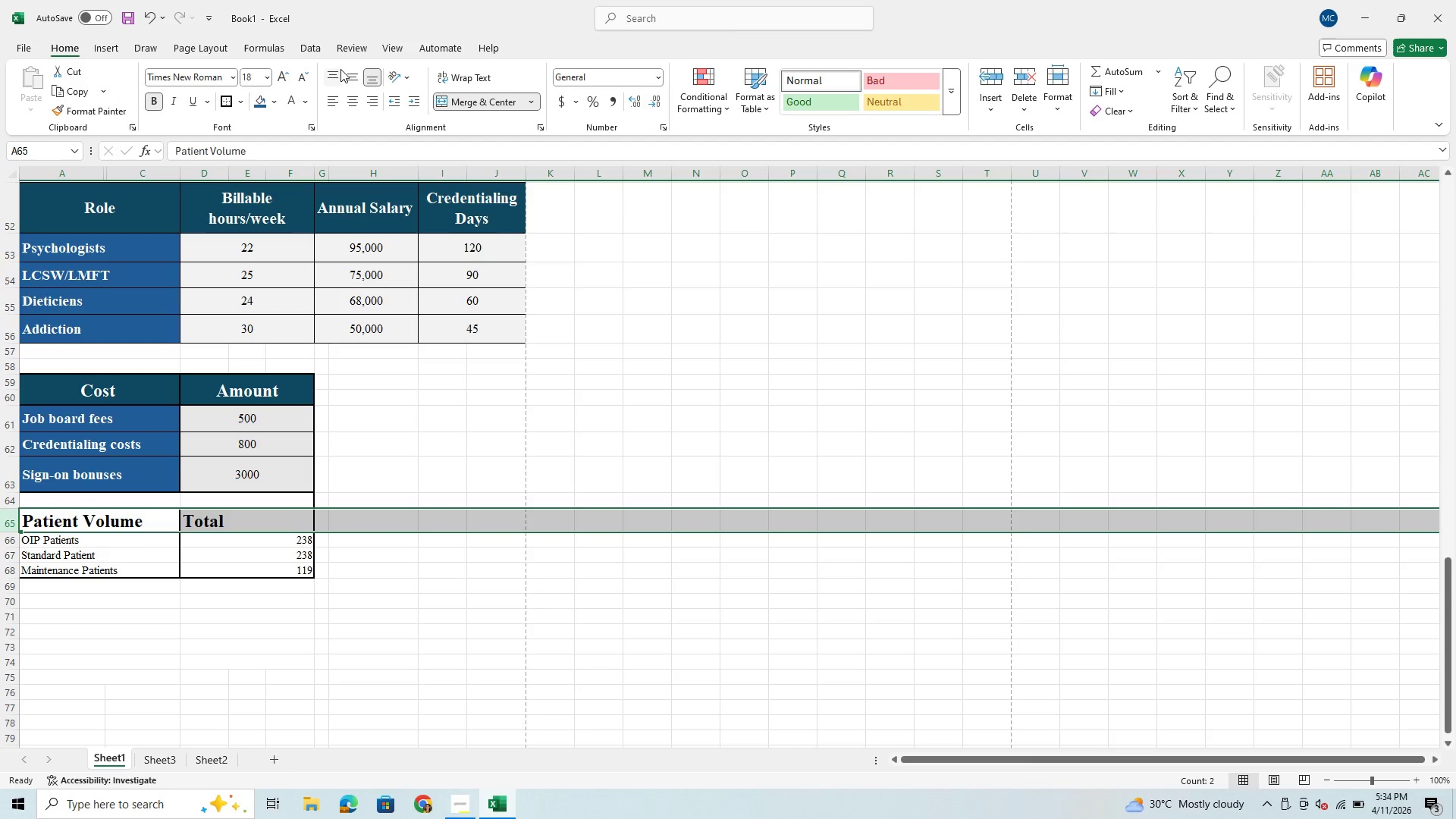 
left_click([344, 76])
 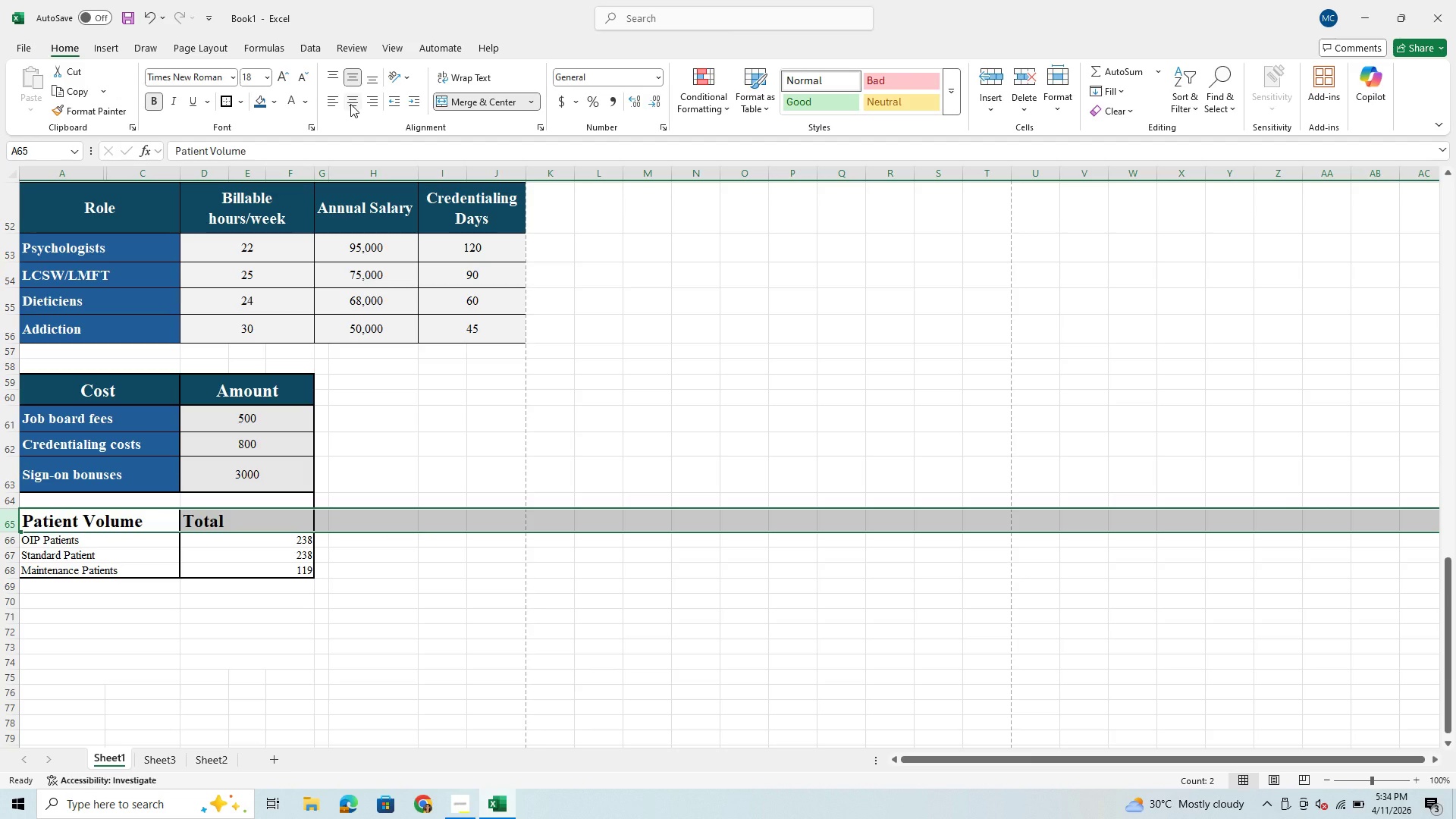 
left_click([350, 104])
 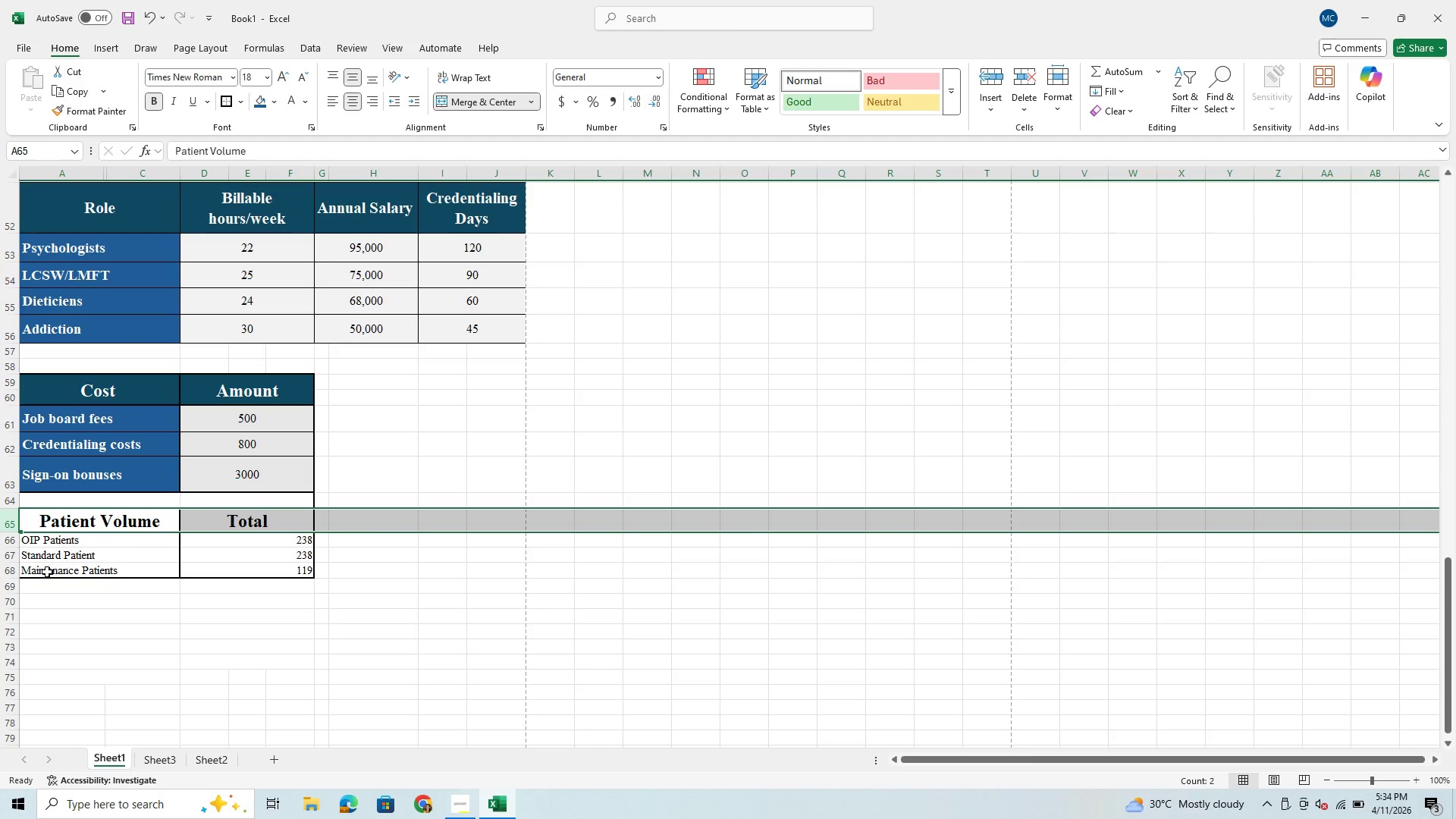 
left_click_drag(start_coordinate=[12, 545], to_coordinate=[15, 553])
 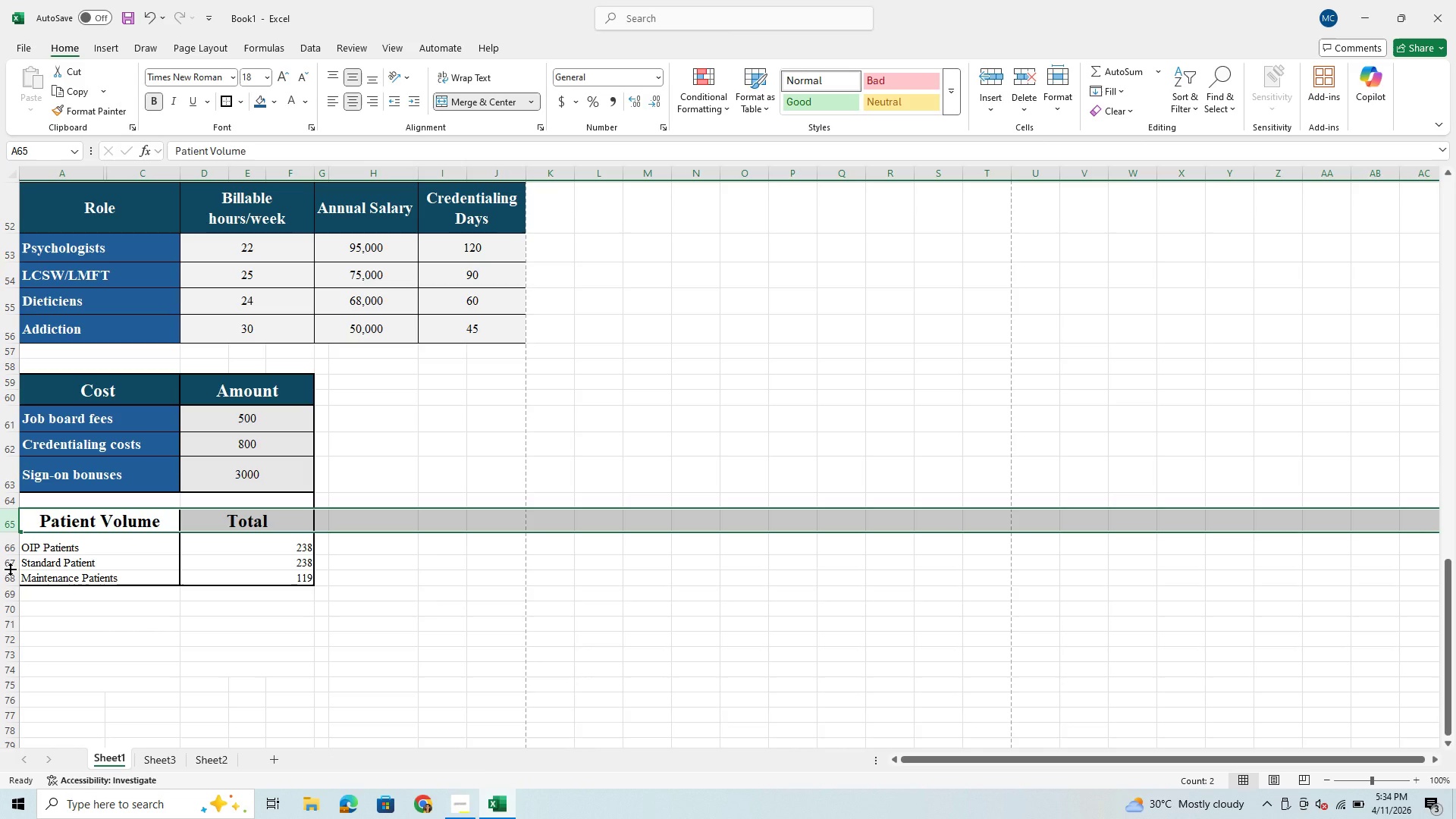 
left_click_drag(start_coordinate=[10, 566], to_coordinate=[10, 571])
 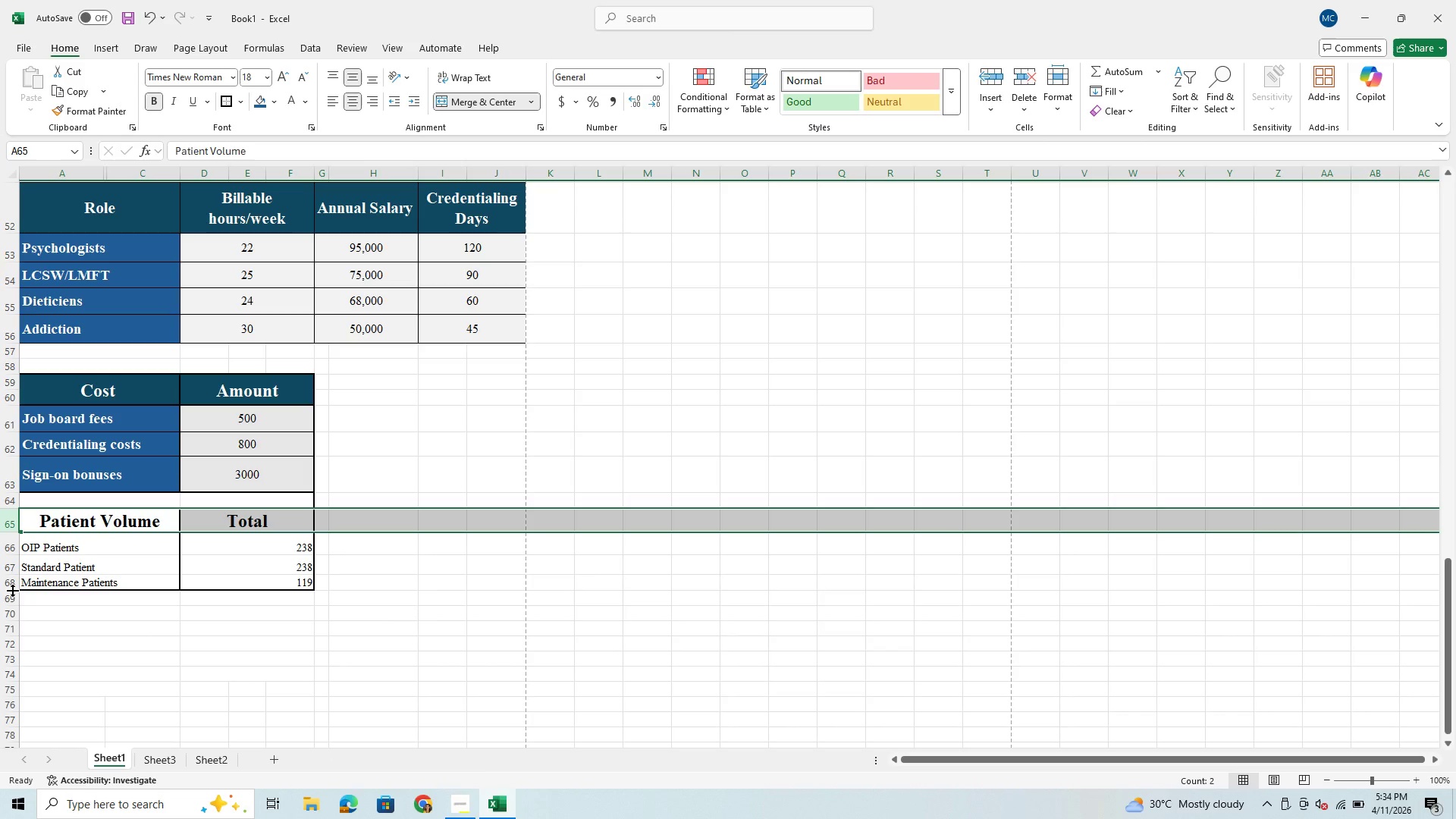 
left_click_drag(start_coordinate=[12, 590], to_coordinate=[12, 599])
 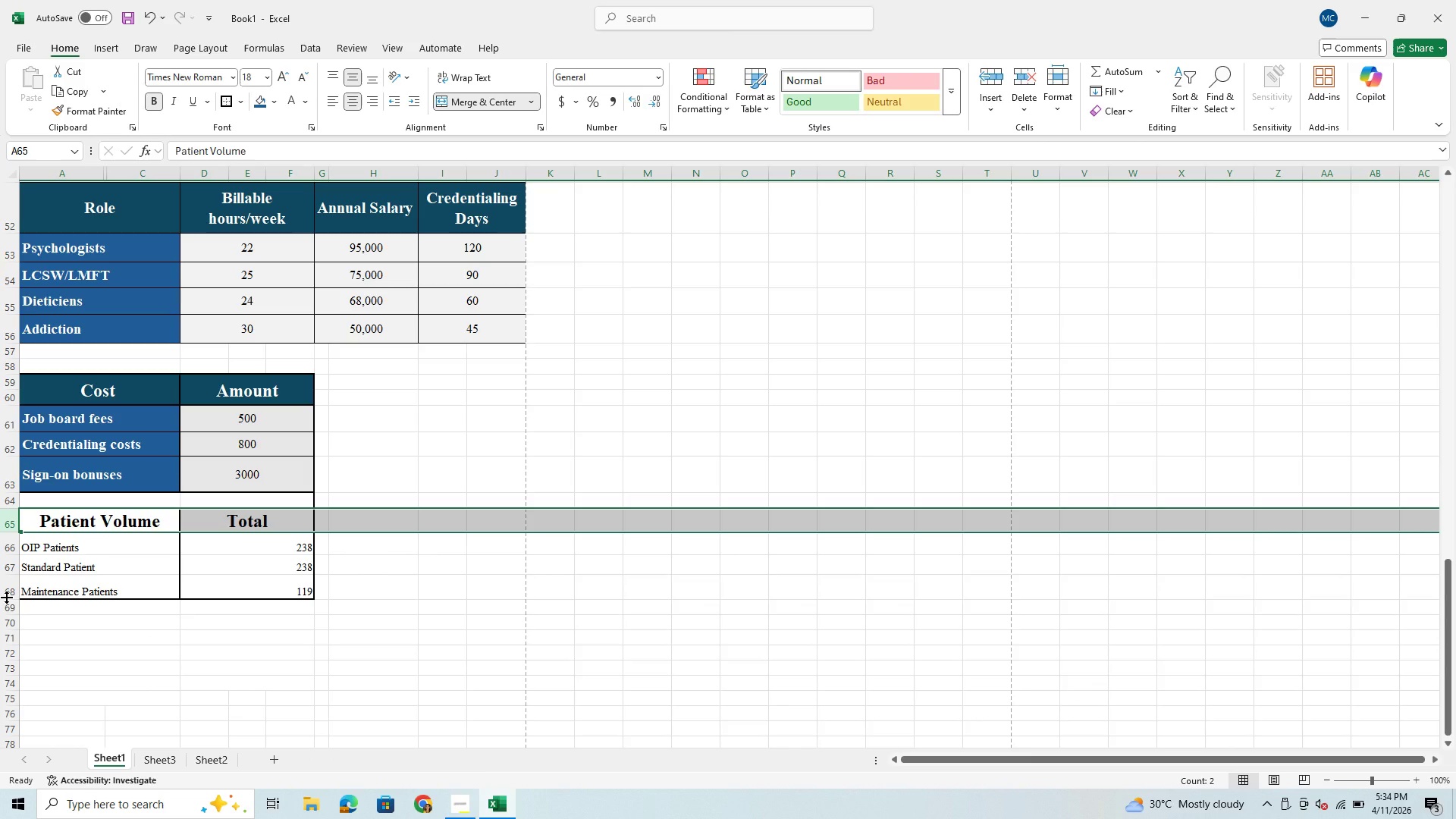 
left_click_drag(start_coordinate=[6, 597], to_coordinate=[9, 587])
 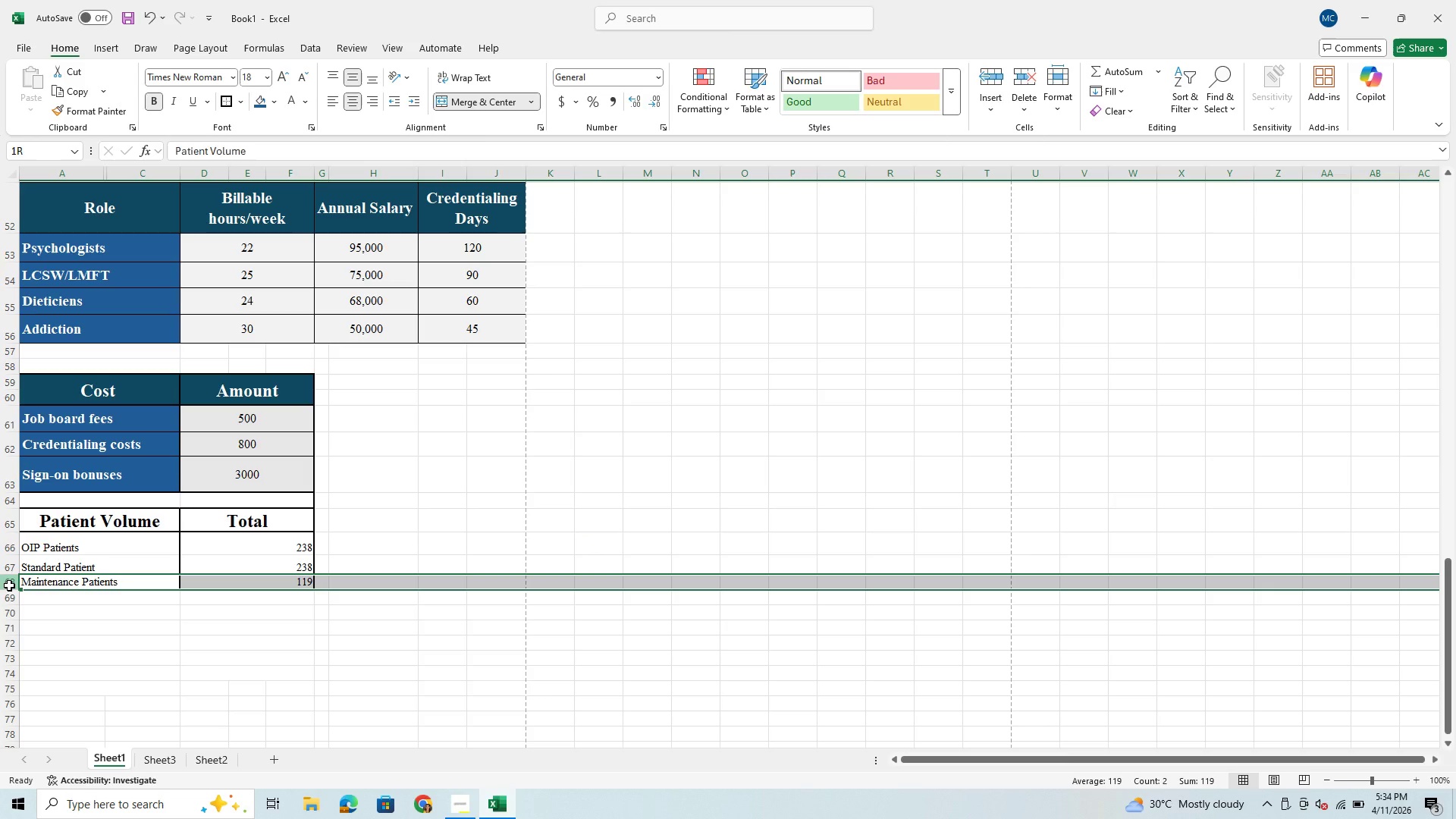 
left_click([9, 585])
 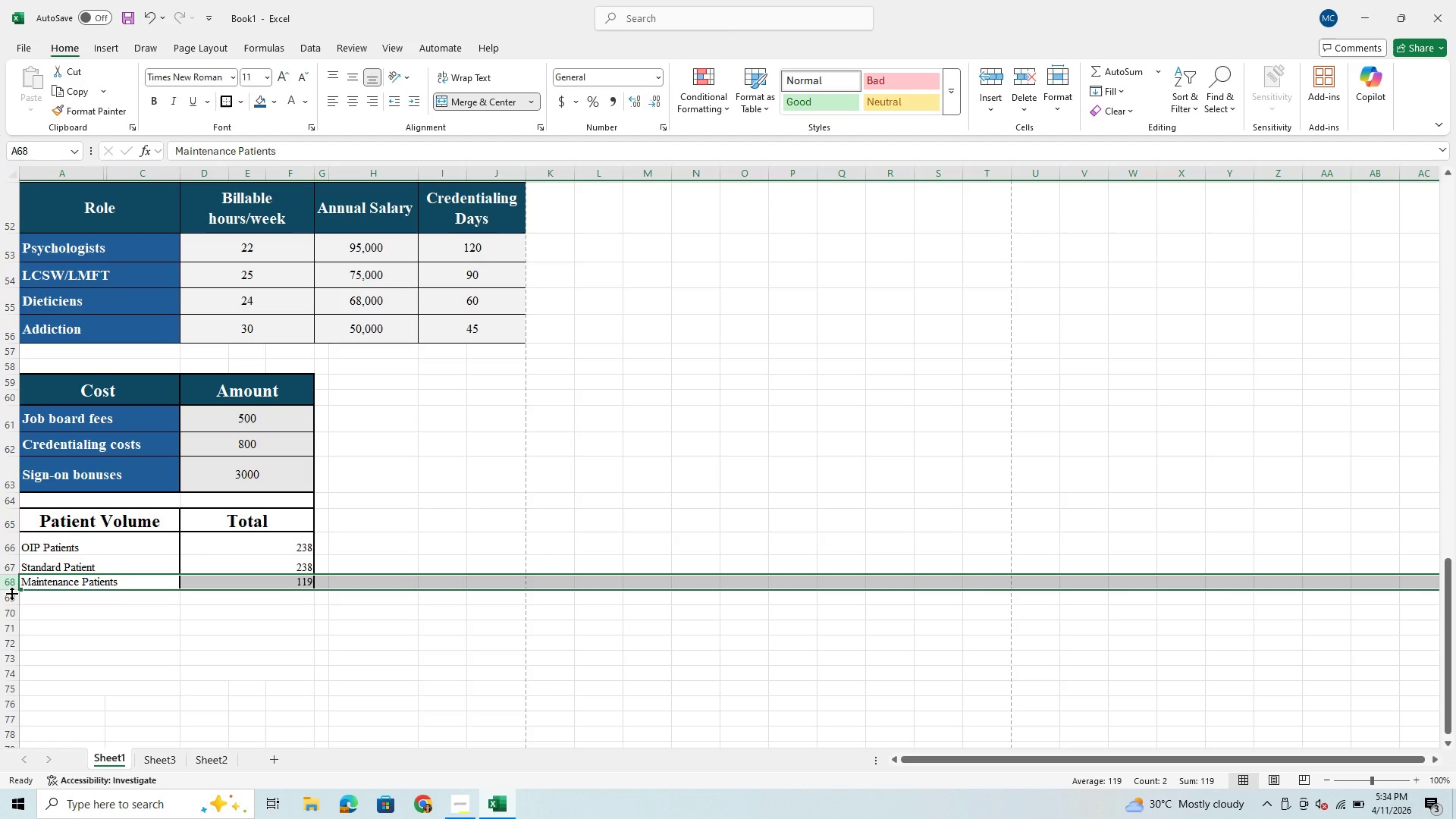 
left_click([11, 593])
 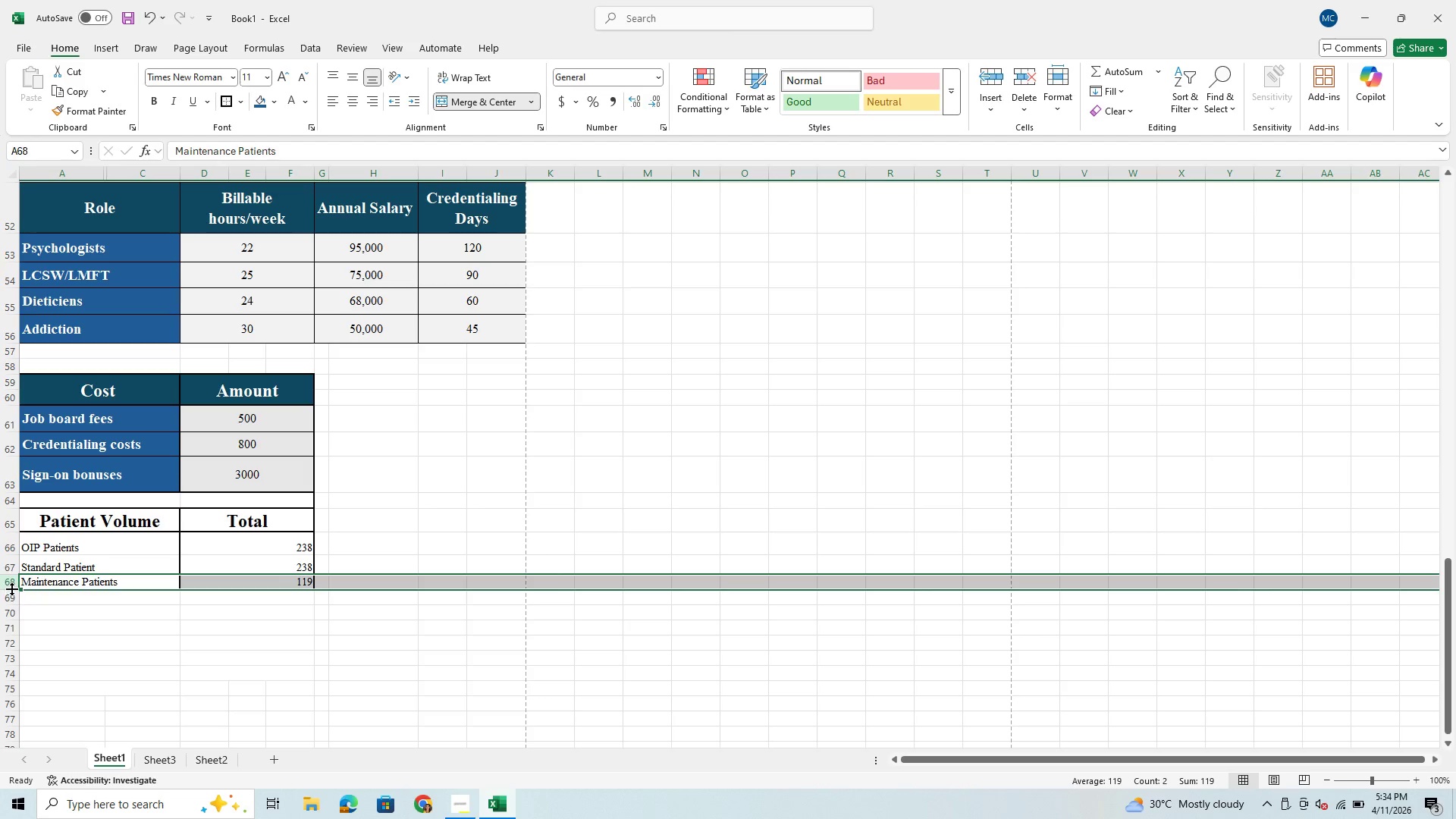 
left_click_drag(start_coordinate=[11, 588], to_coordinate=[11, 593])
 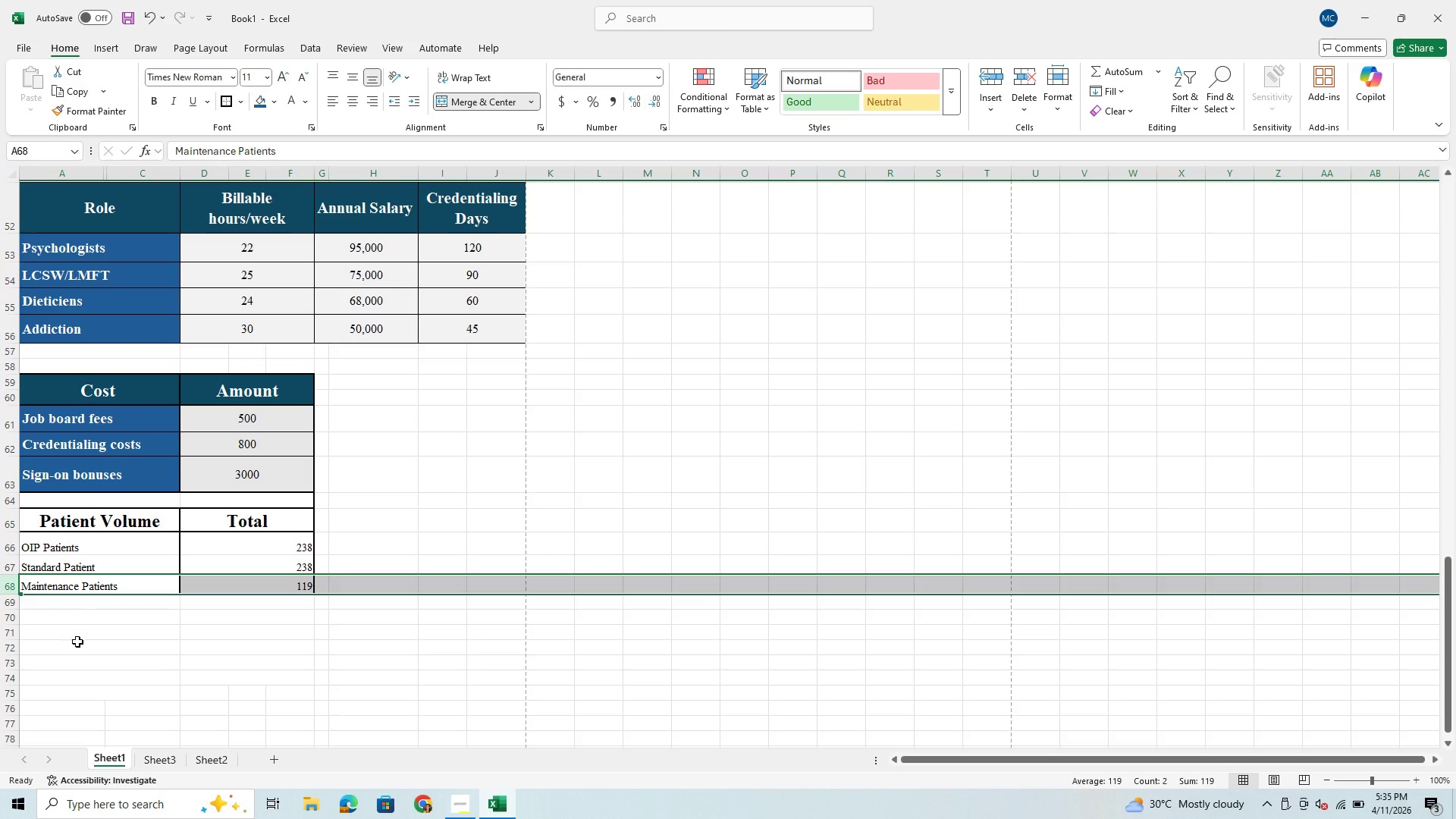 
left_click([100, 642])
 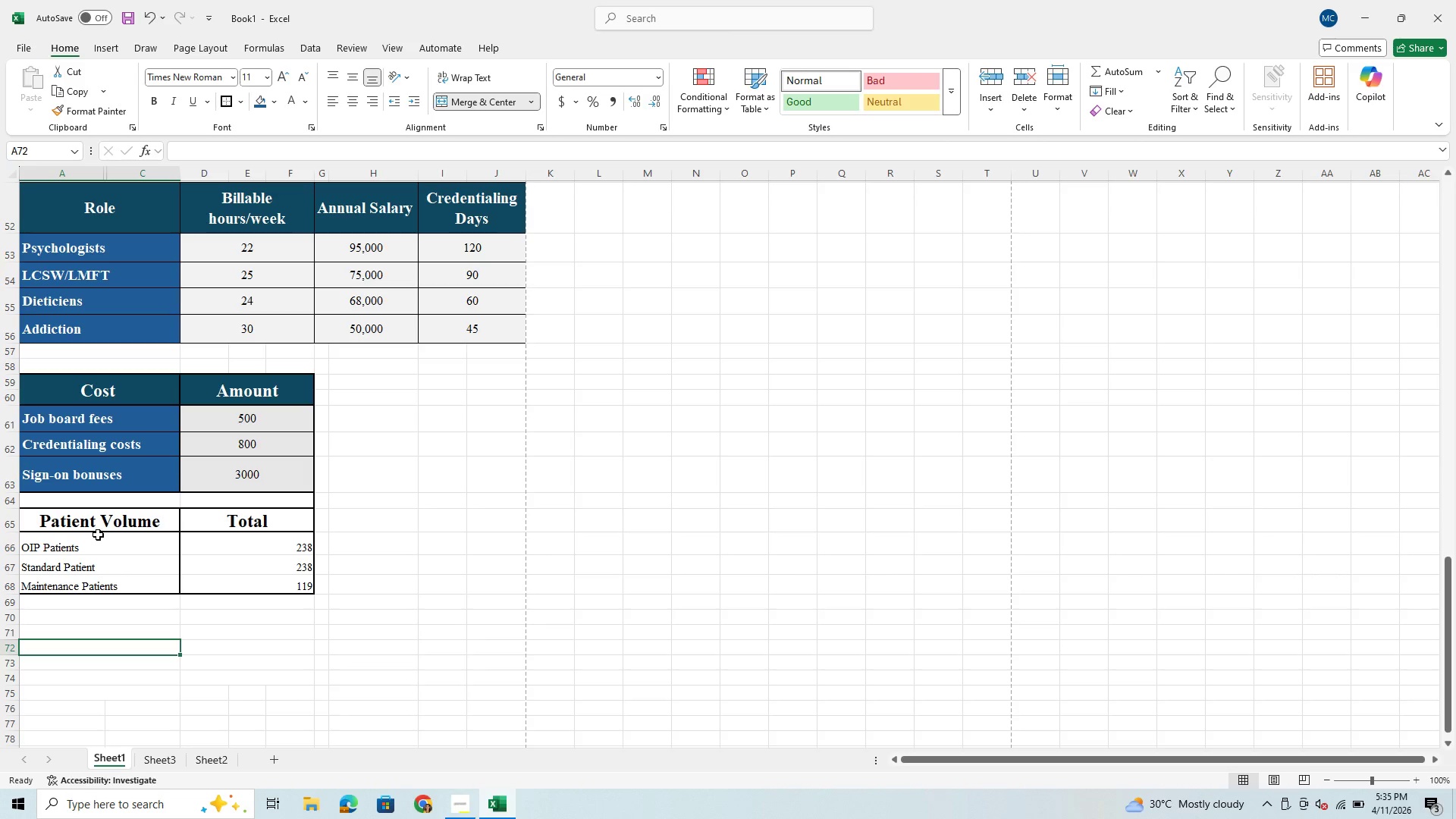 
left_click_drag(start_coordinate=[93, 540], to_coordinate=[234, 592])
 